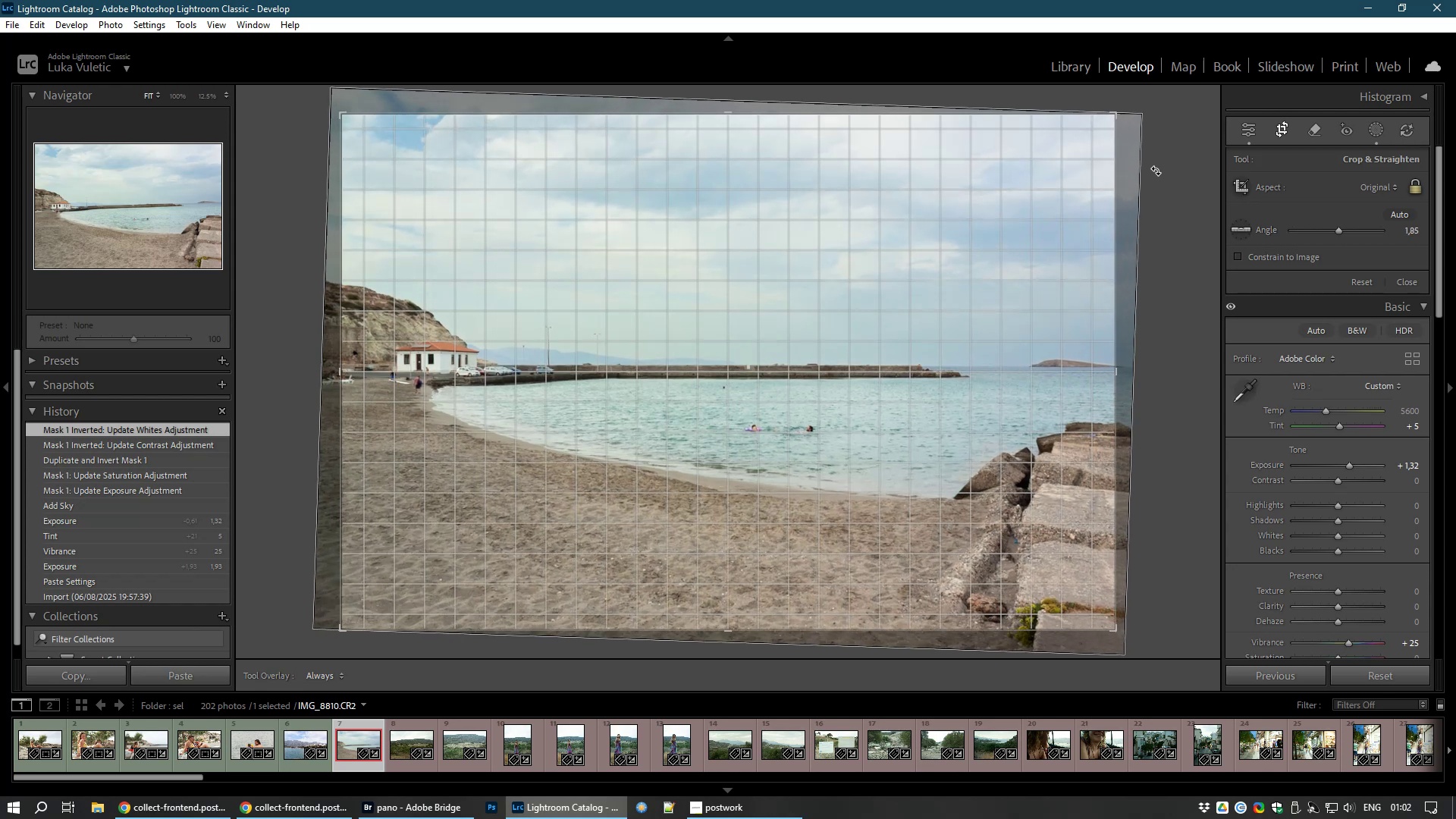 
double_click([979, 242])
 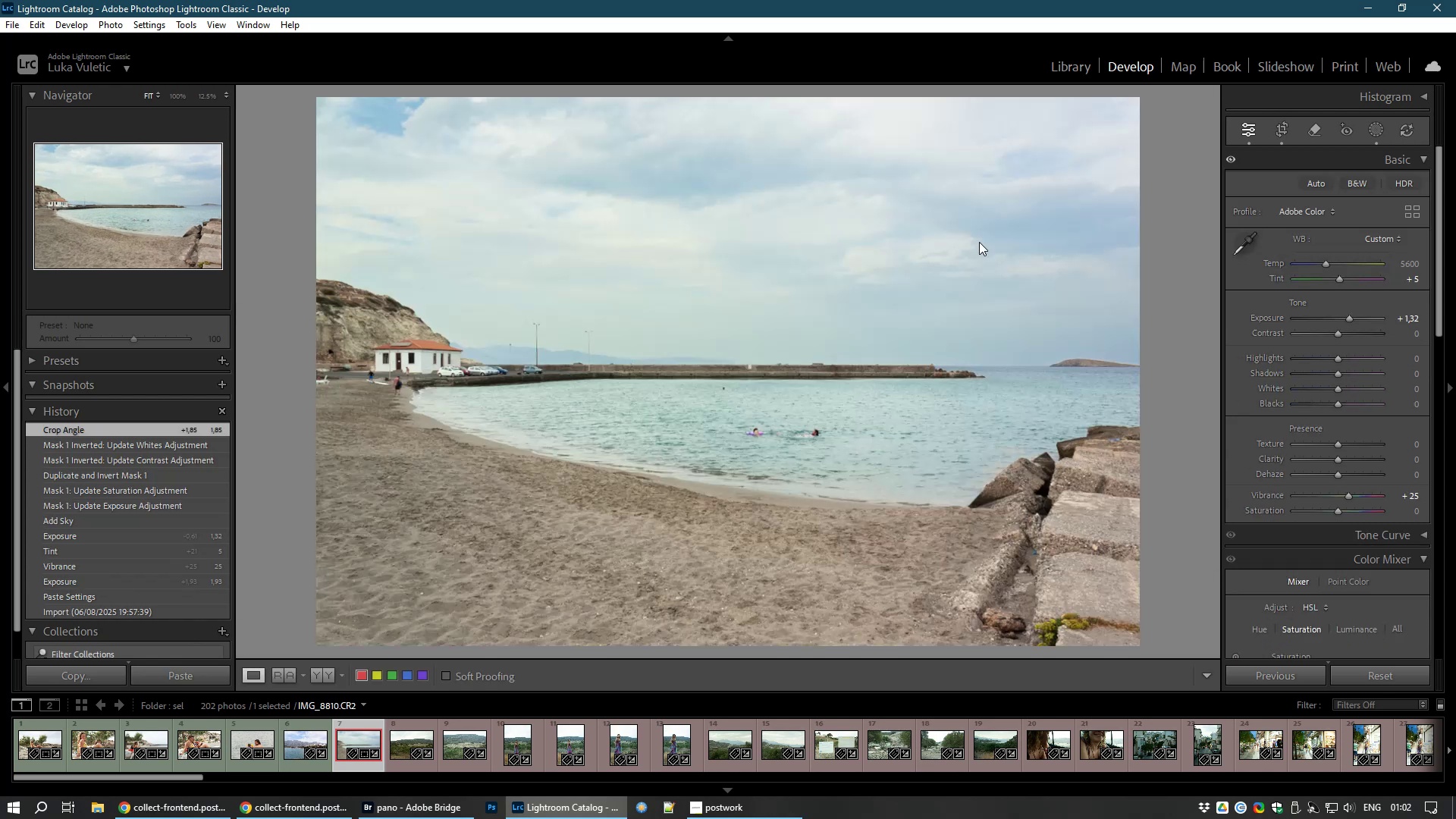 
right_click([979, 242])
 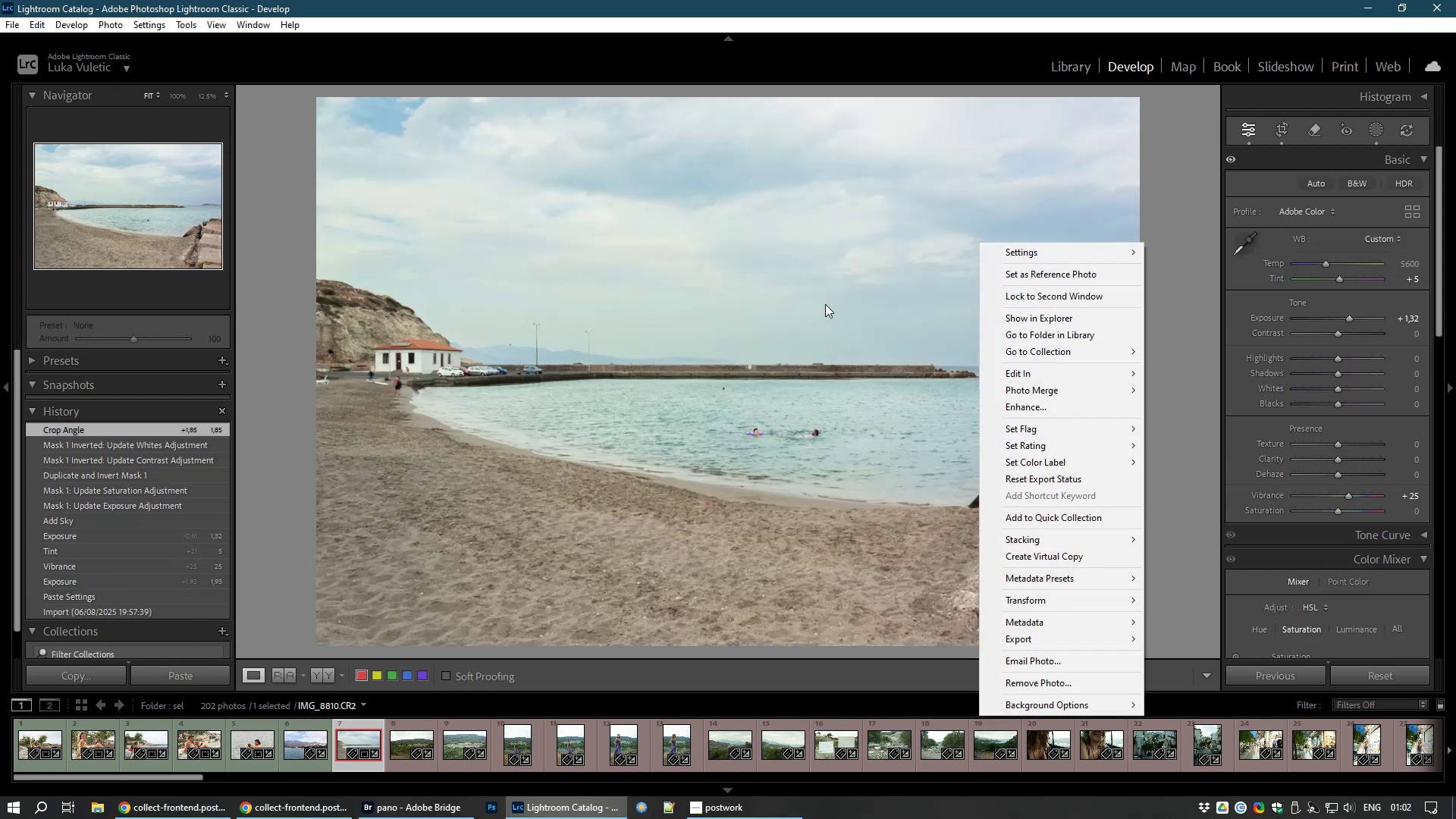 
left_click([825, 304])
 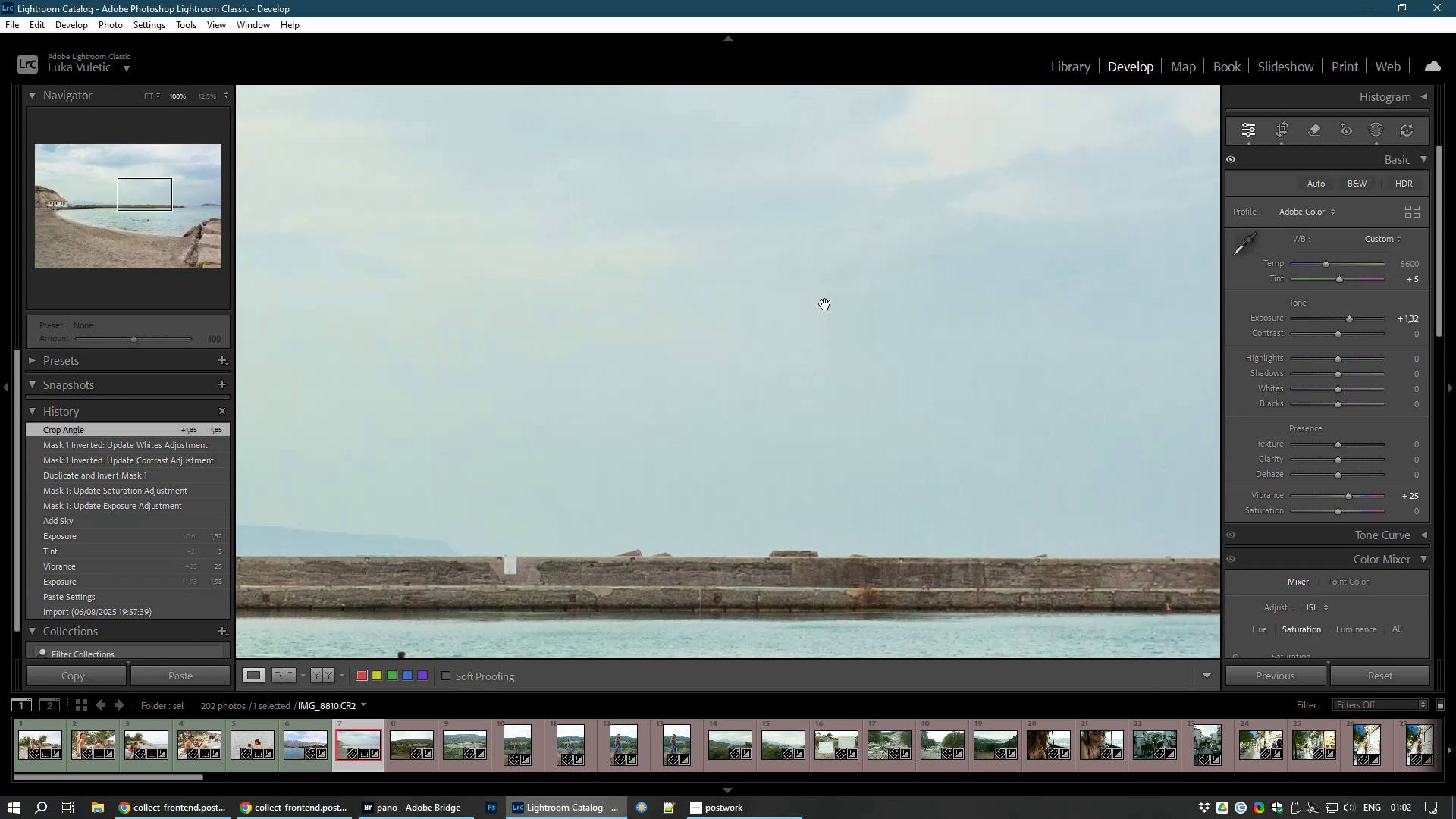 
left_click([825, 304])
 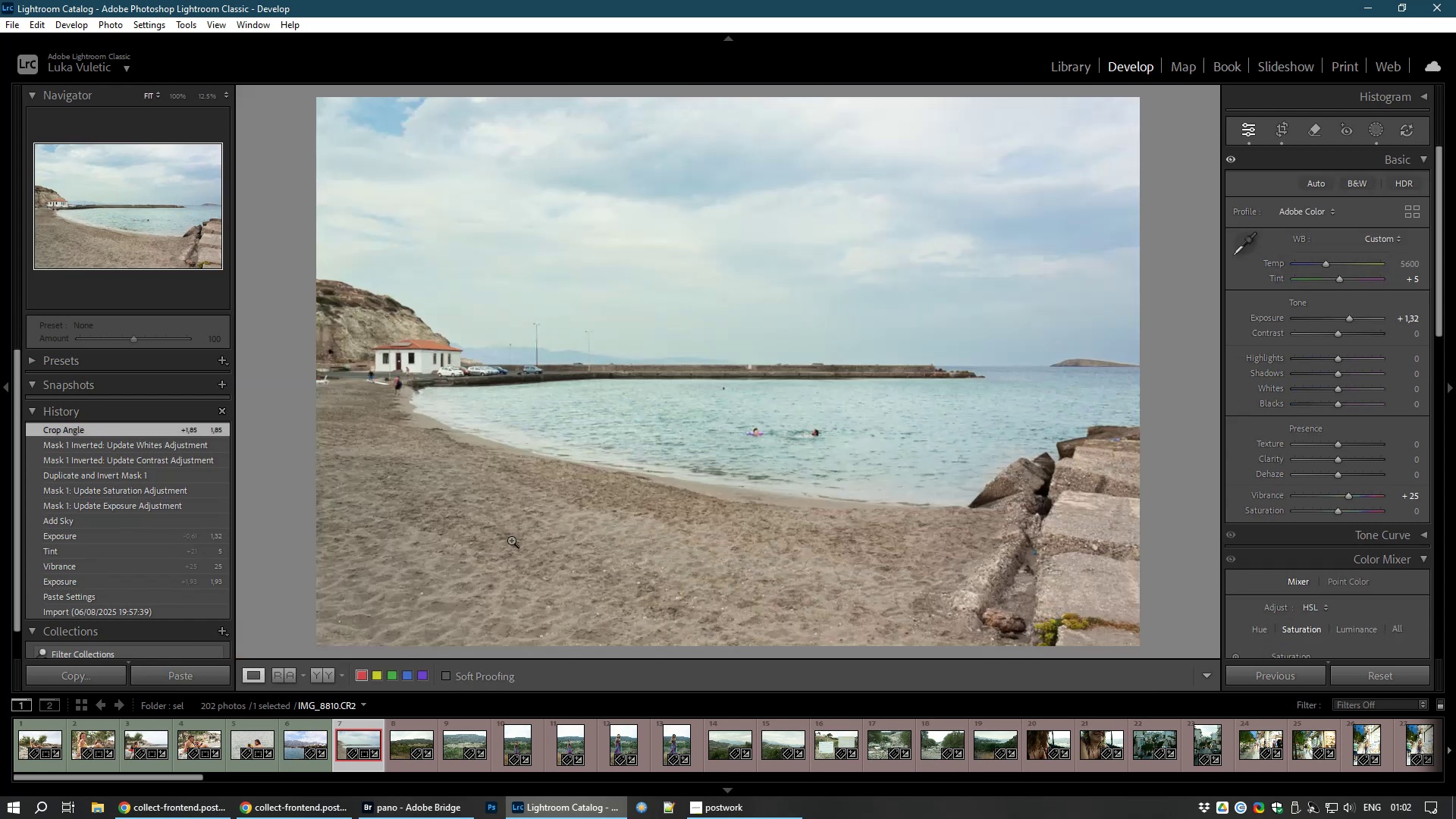 
key(8)
 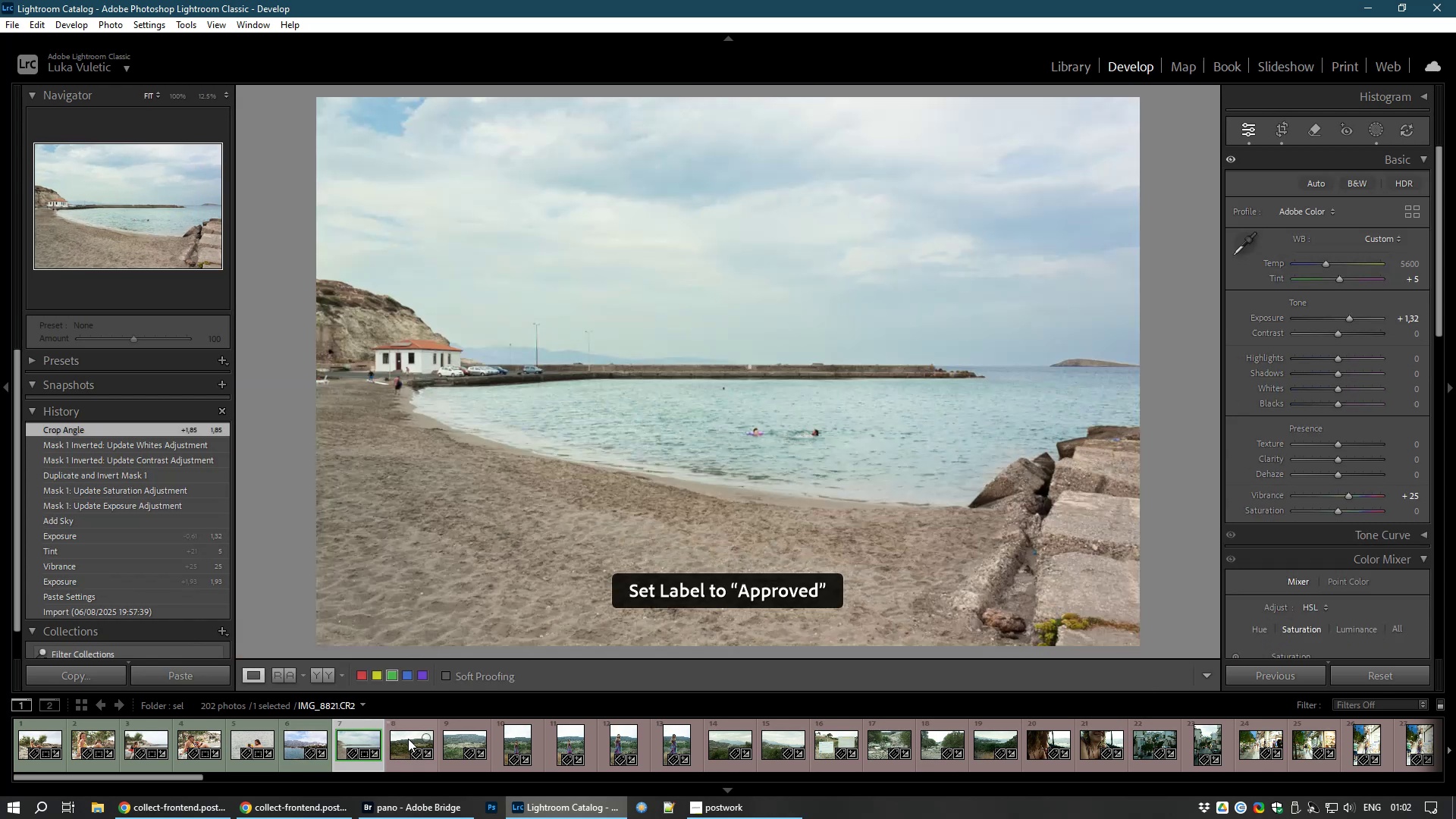 
left_click([405, 742])
 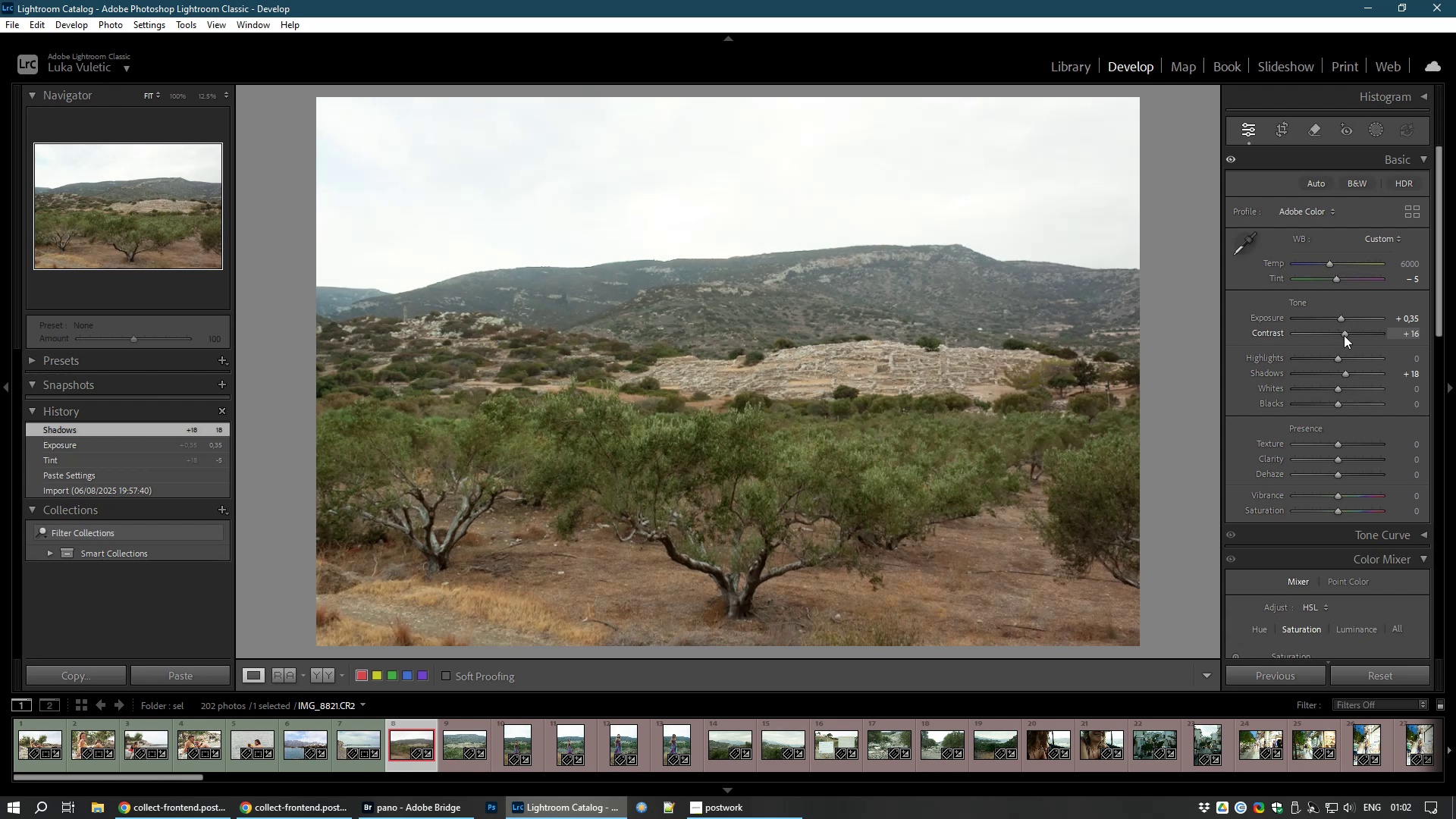 
wait(26.68)
 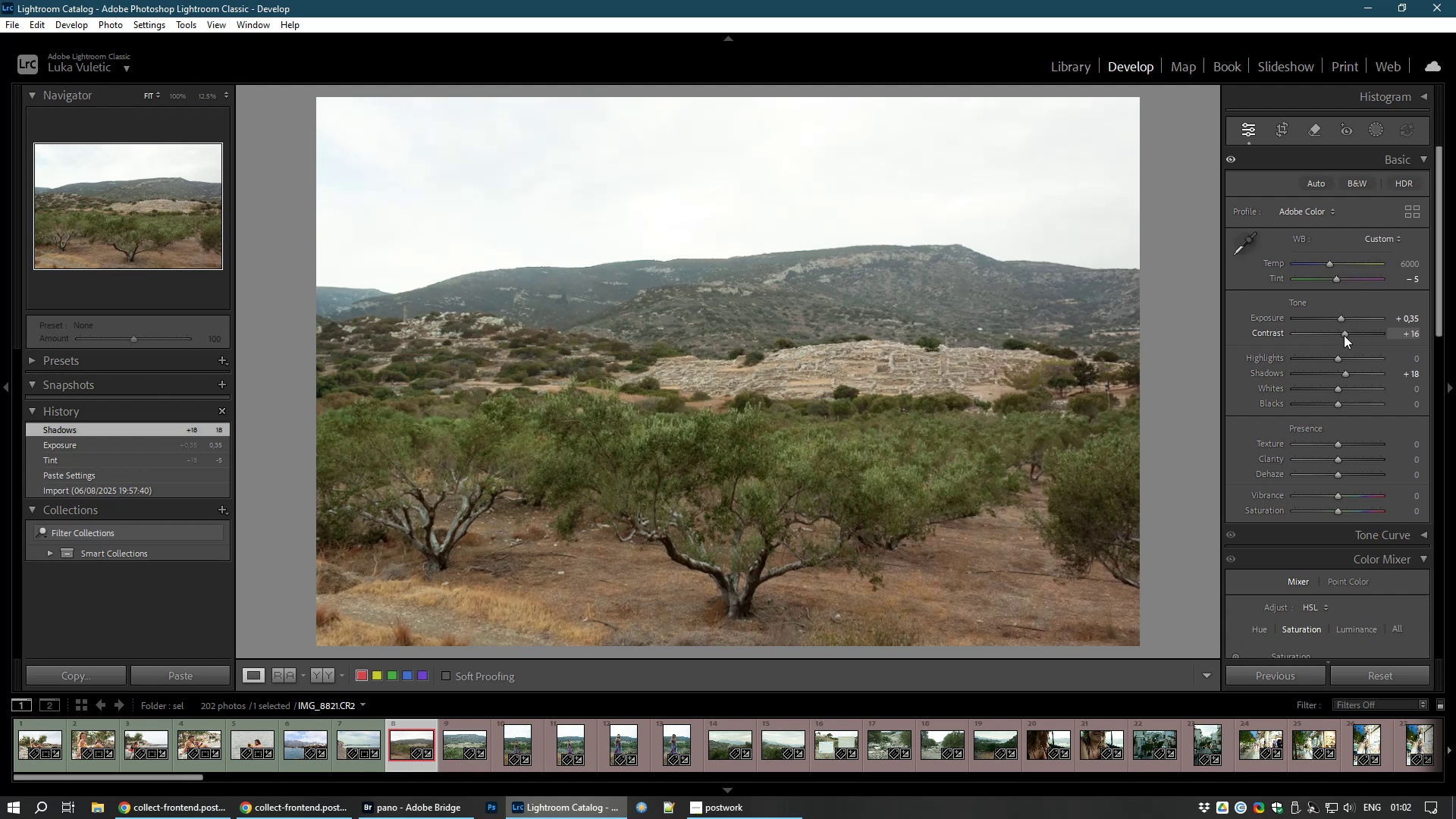 
left_click([1345, 334])
 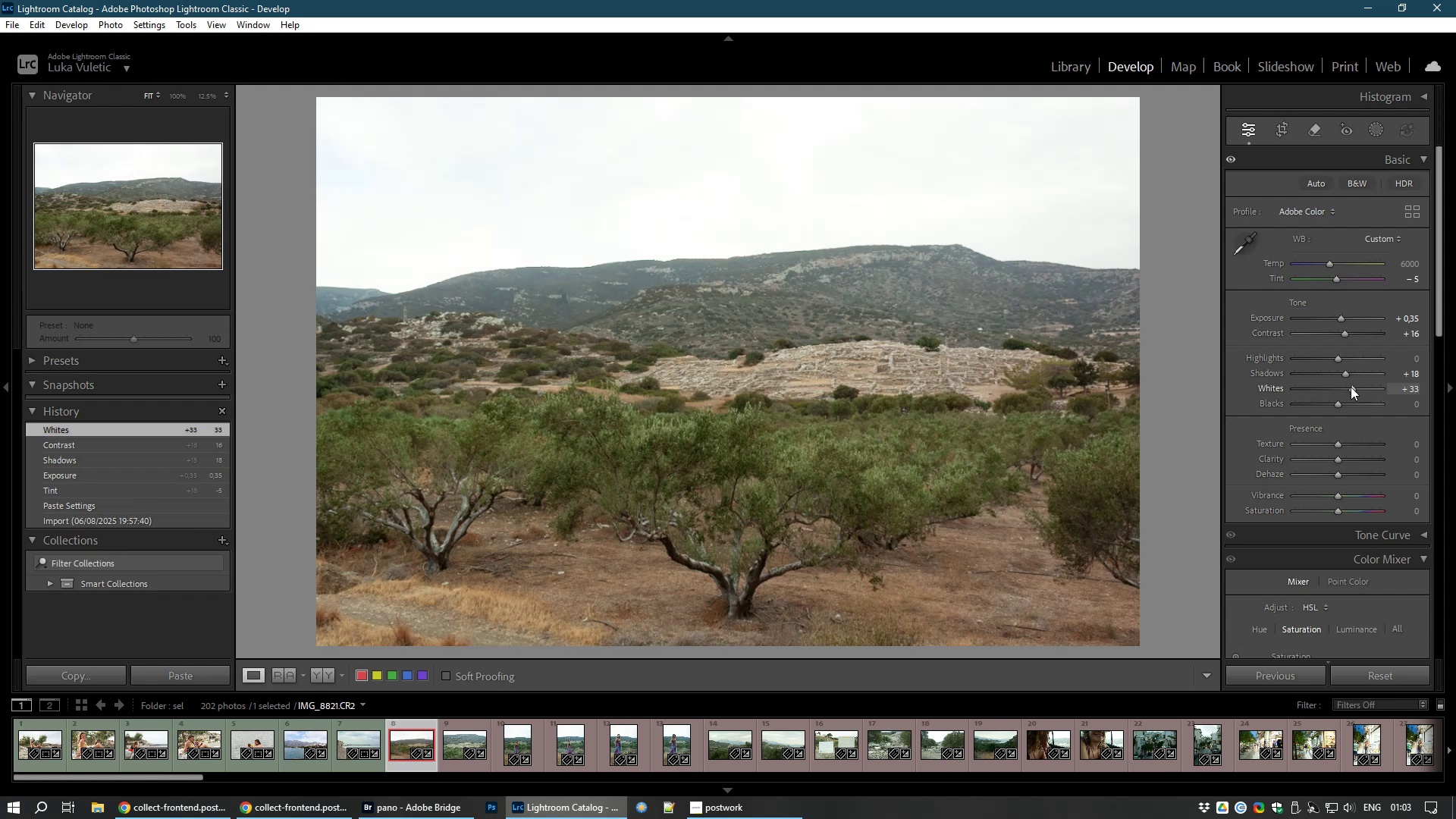 
wait(7.44)
 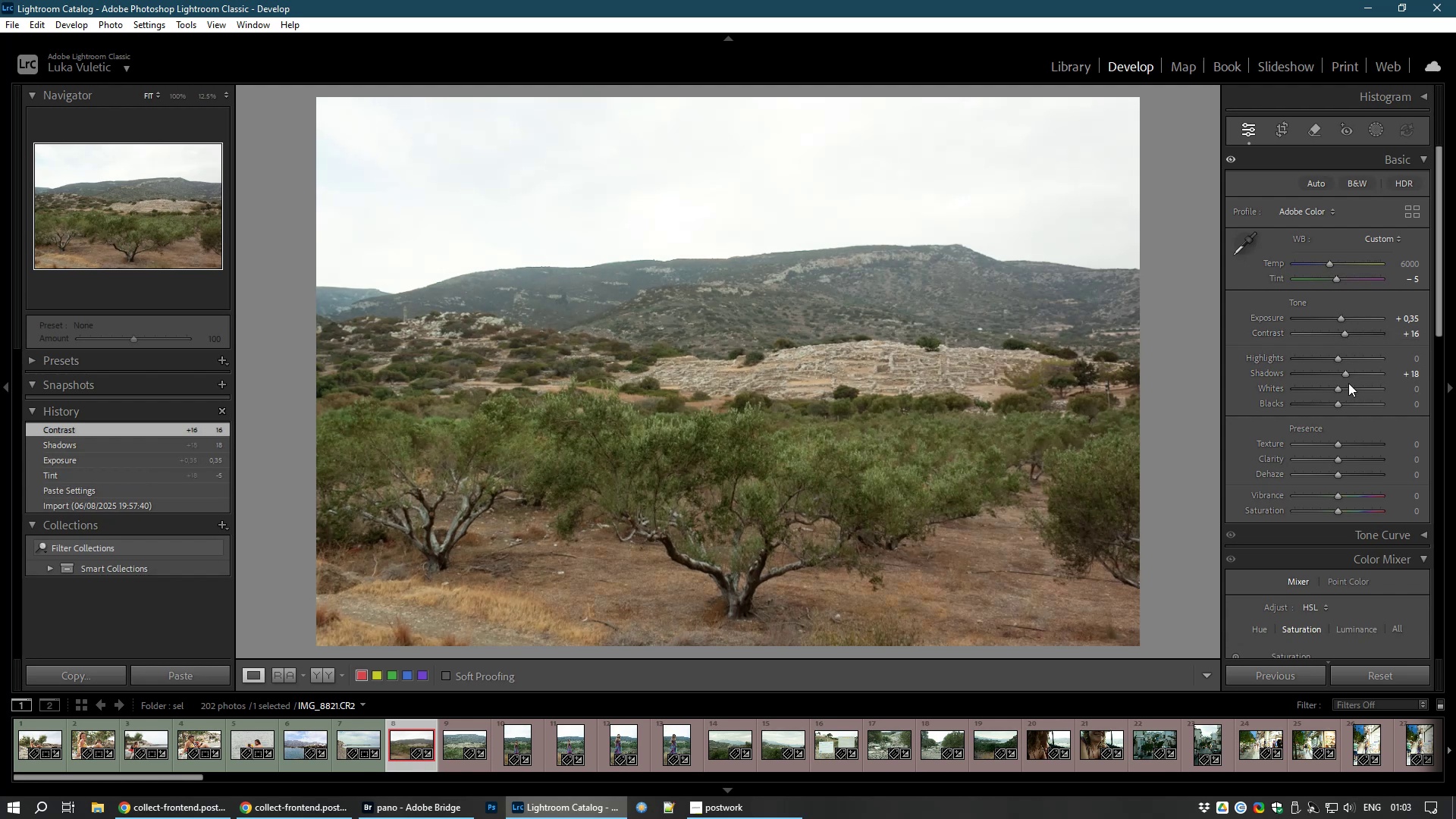 
left_click([868, 378])
 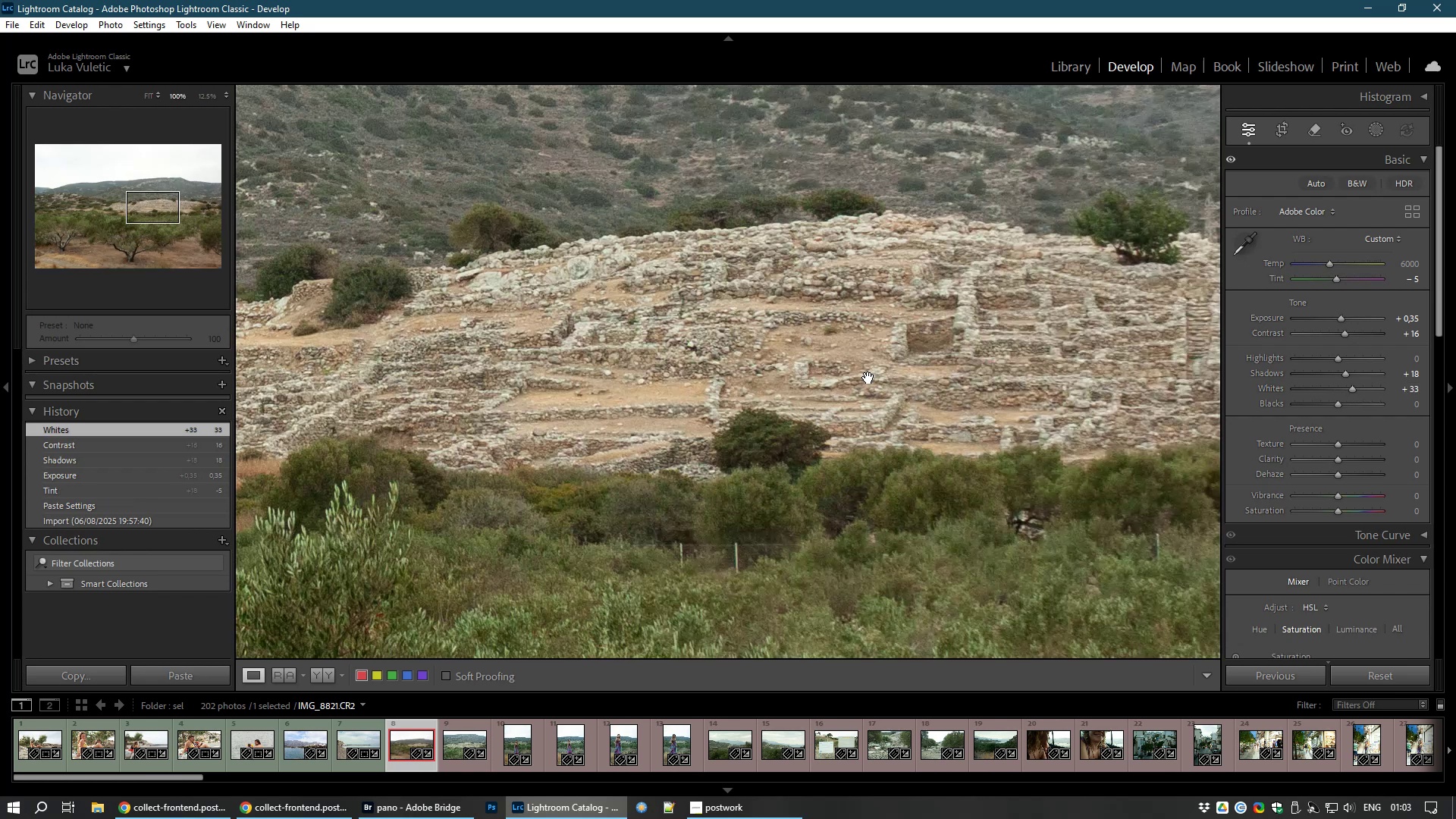 
left_click([868, 378])
 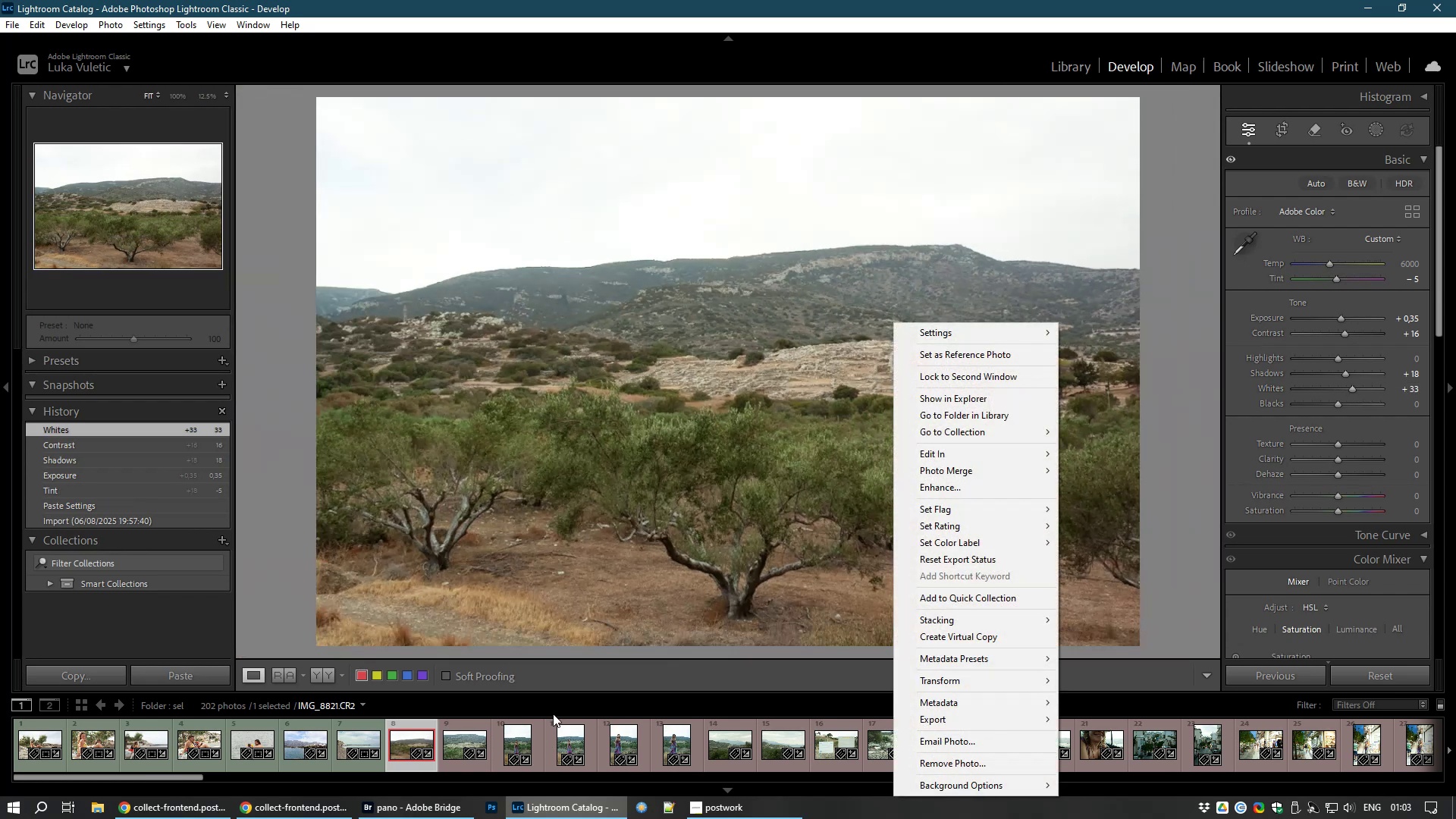 
hold_key(key=8, duration=0.32)
 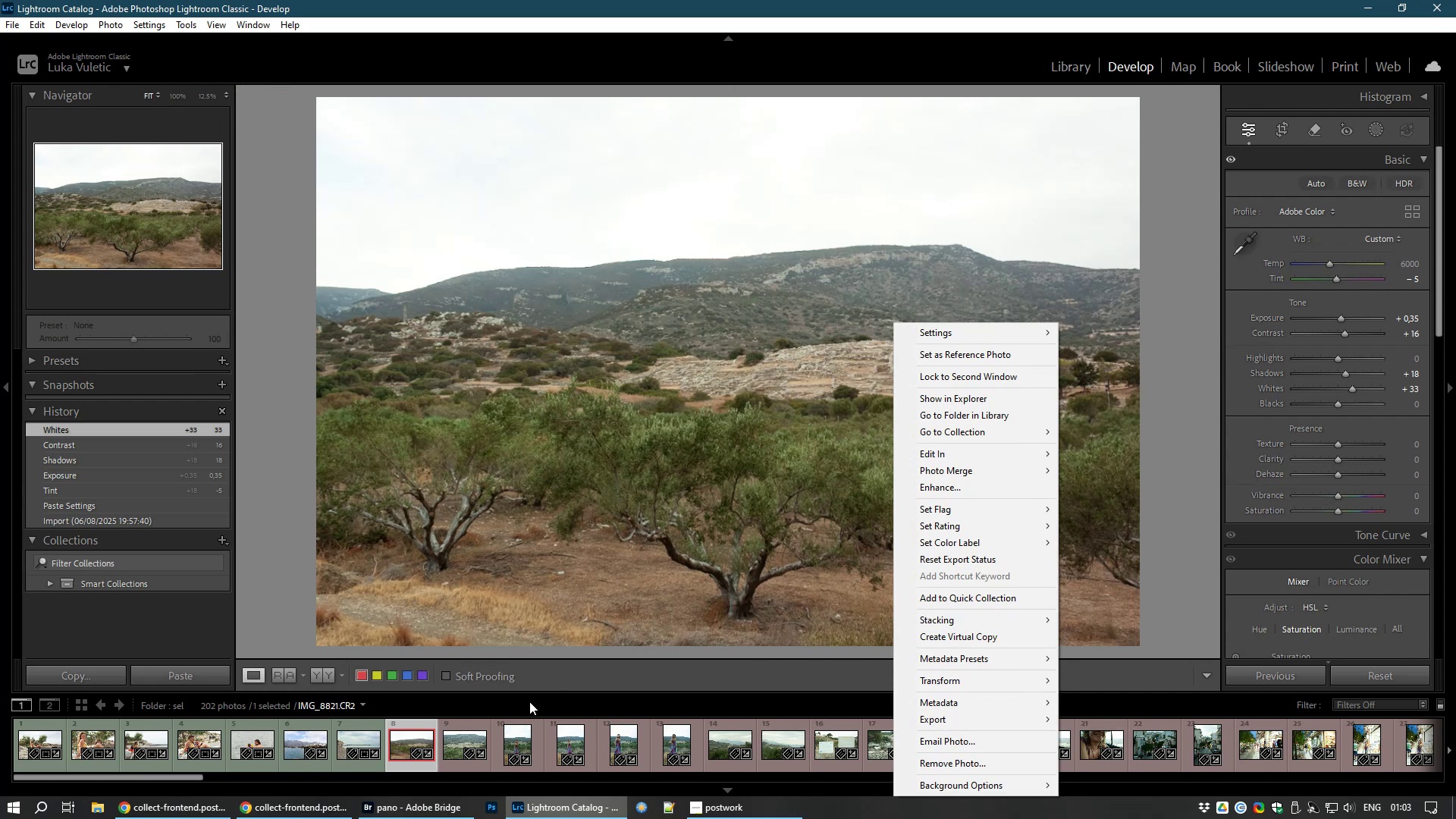 
left_click([529, 701])
 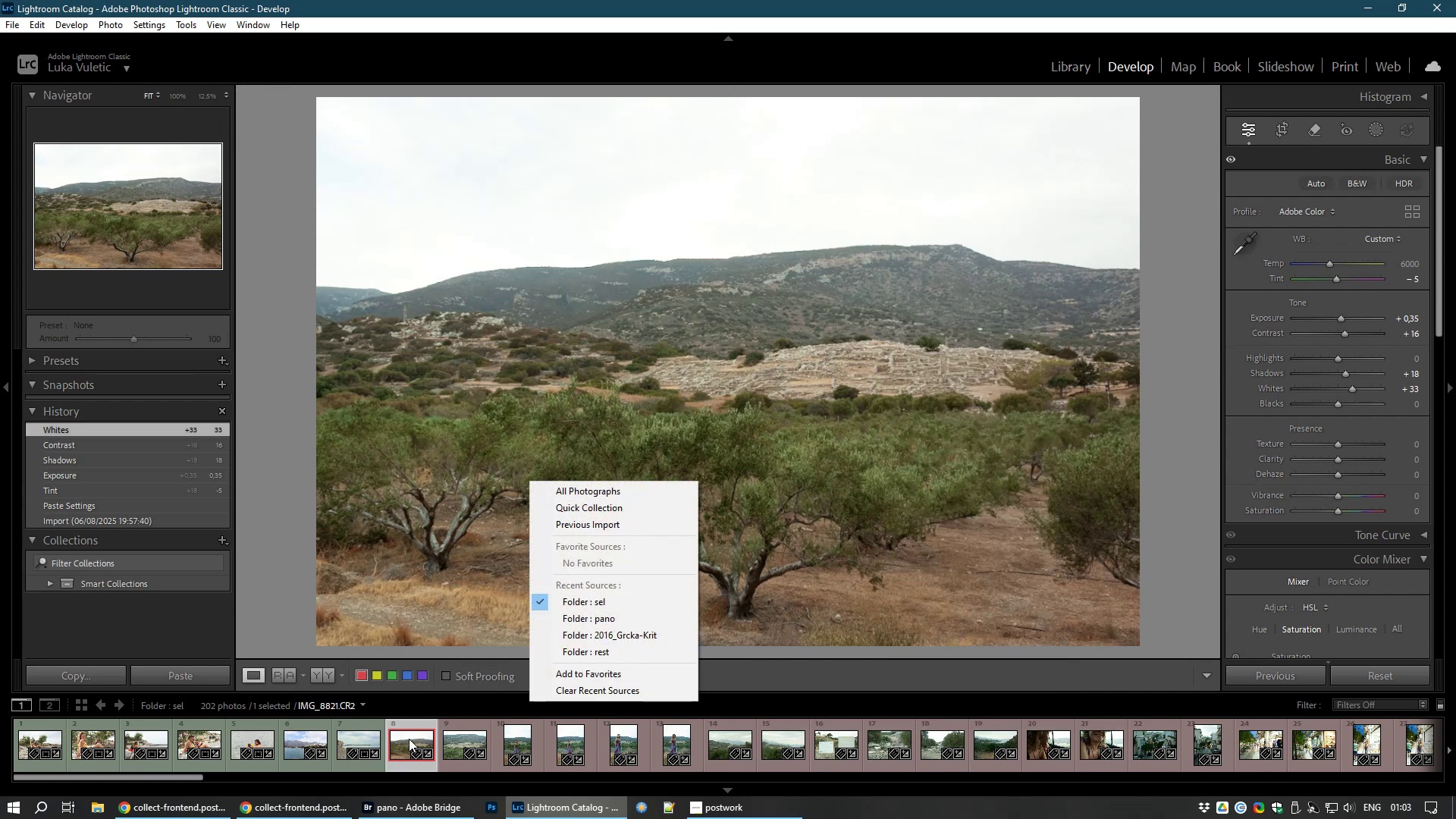 
left_click([409, 739])
 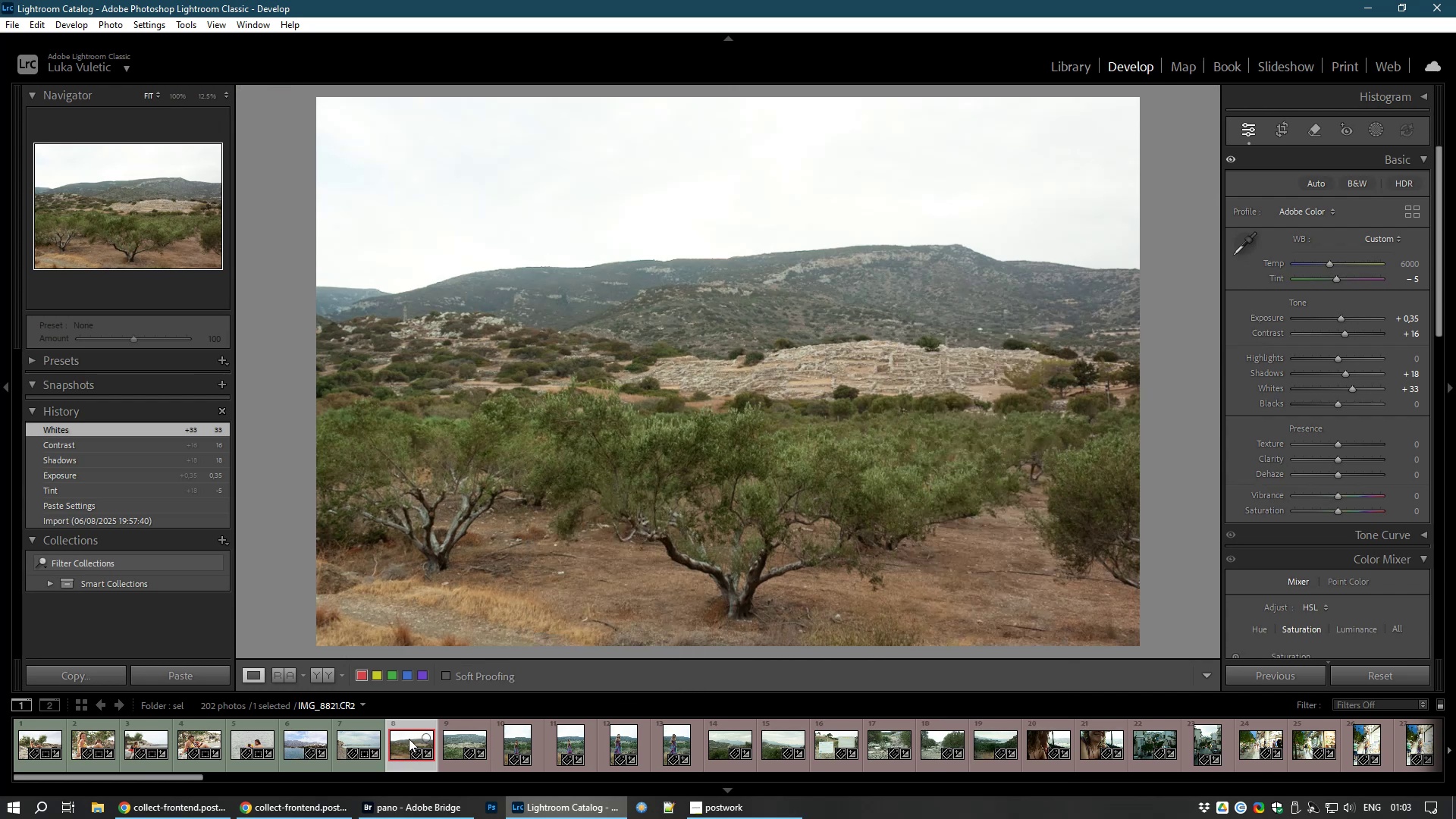 
key(8)
 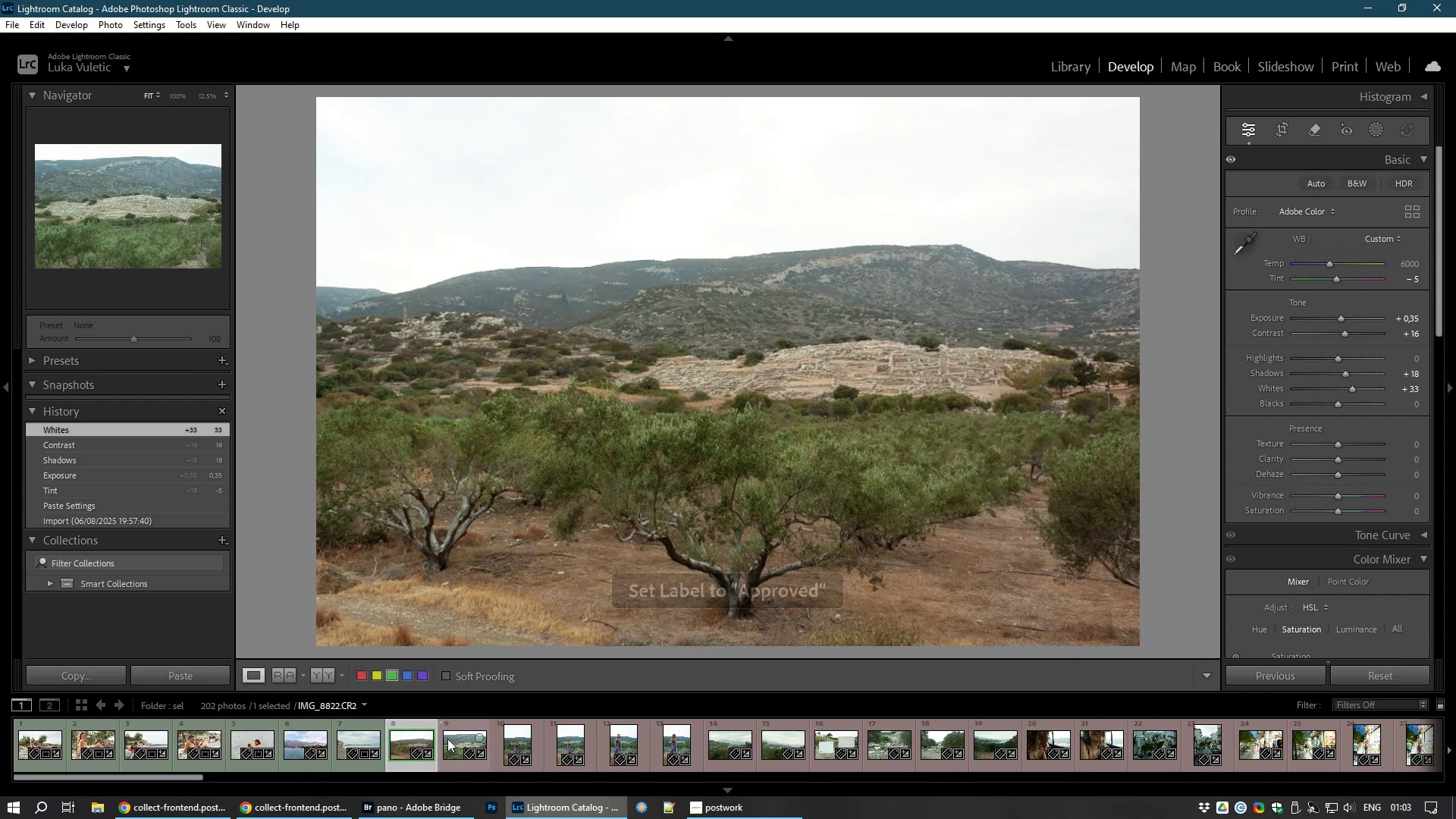 
left_click([453, 740])
 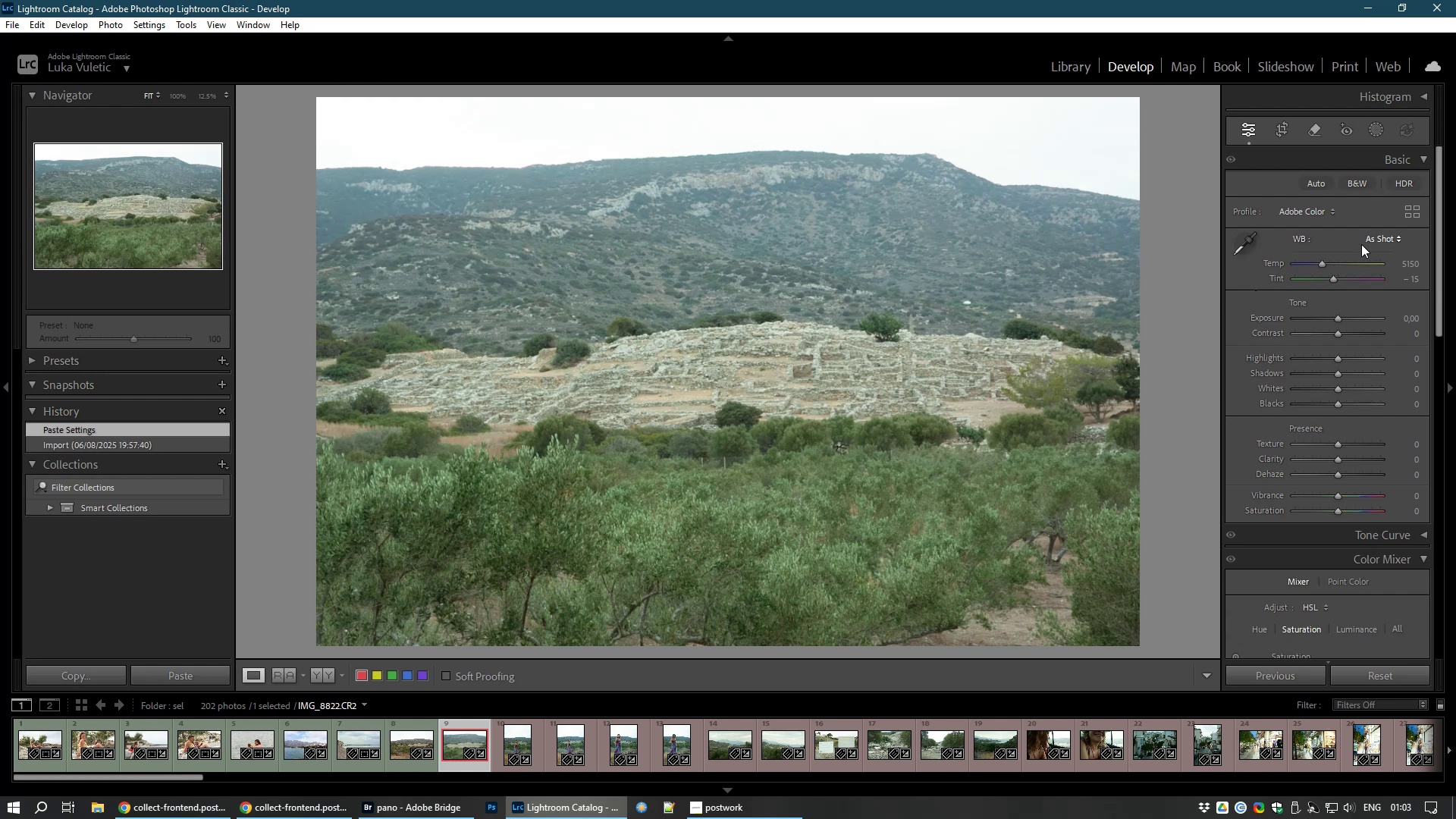 
wait(6.94)
 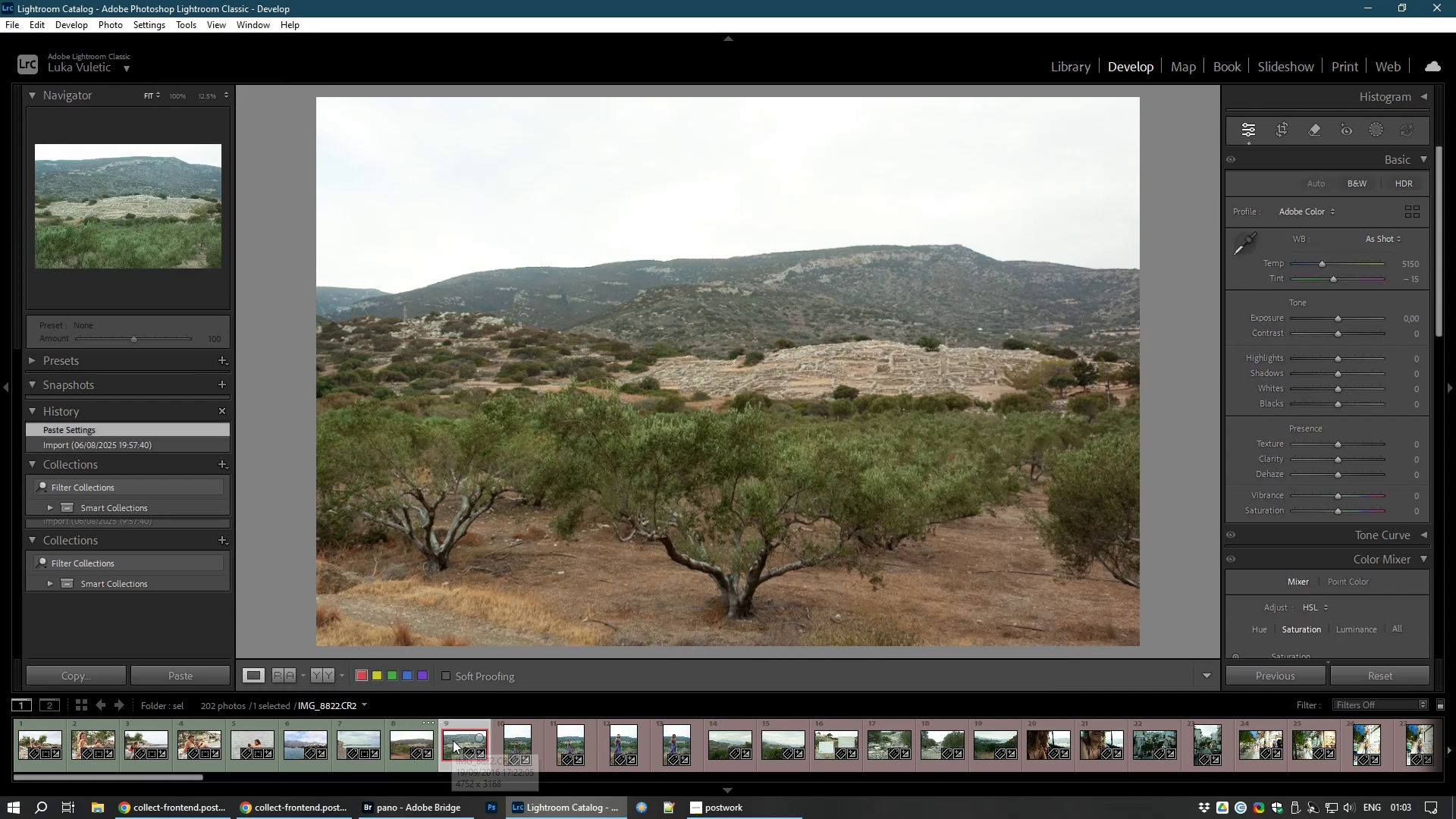 
left_click([1332, 278])
 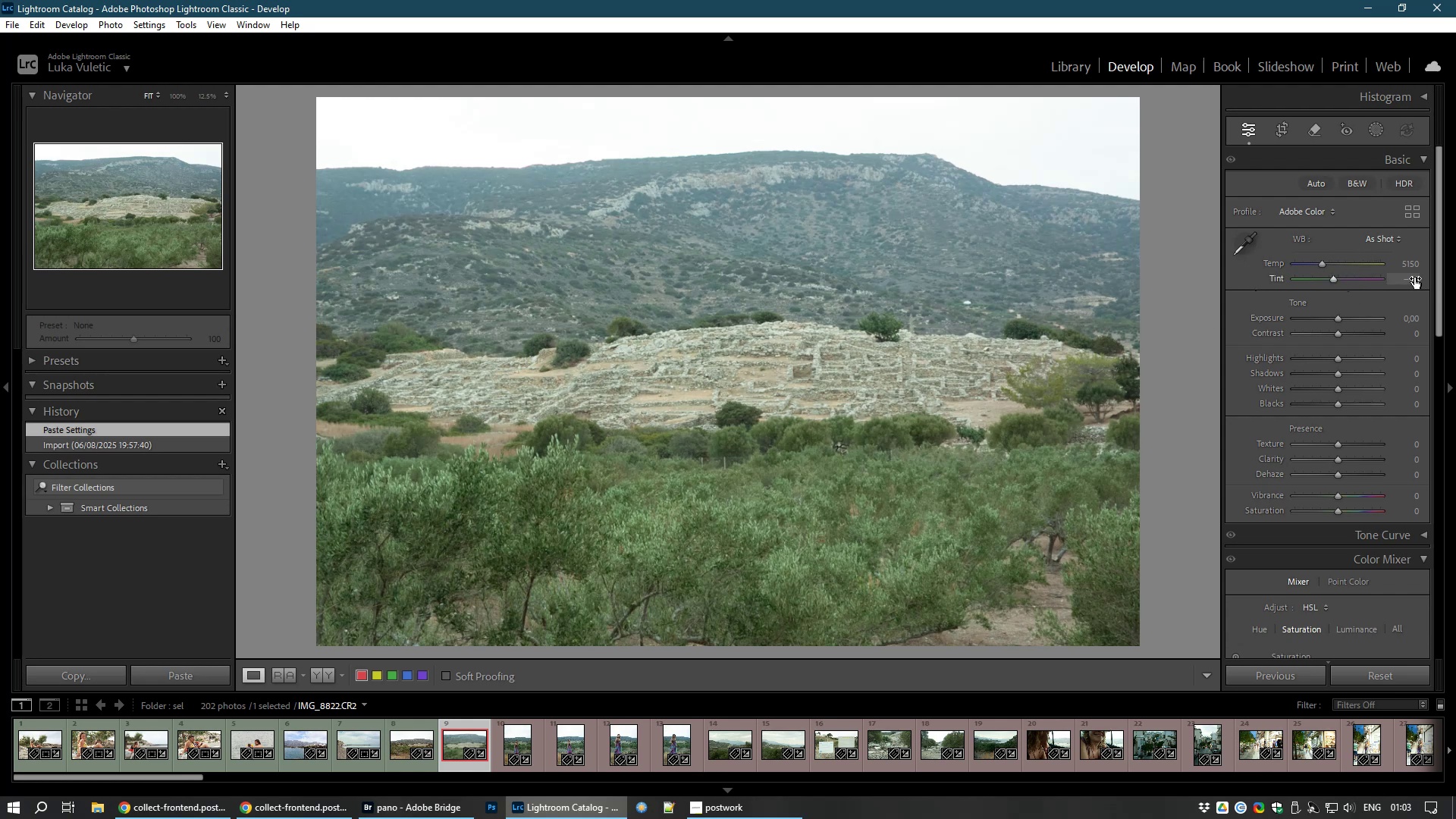 
left_click([1414, 278])
 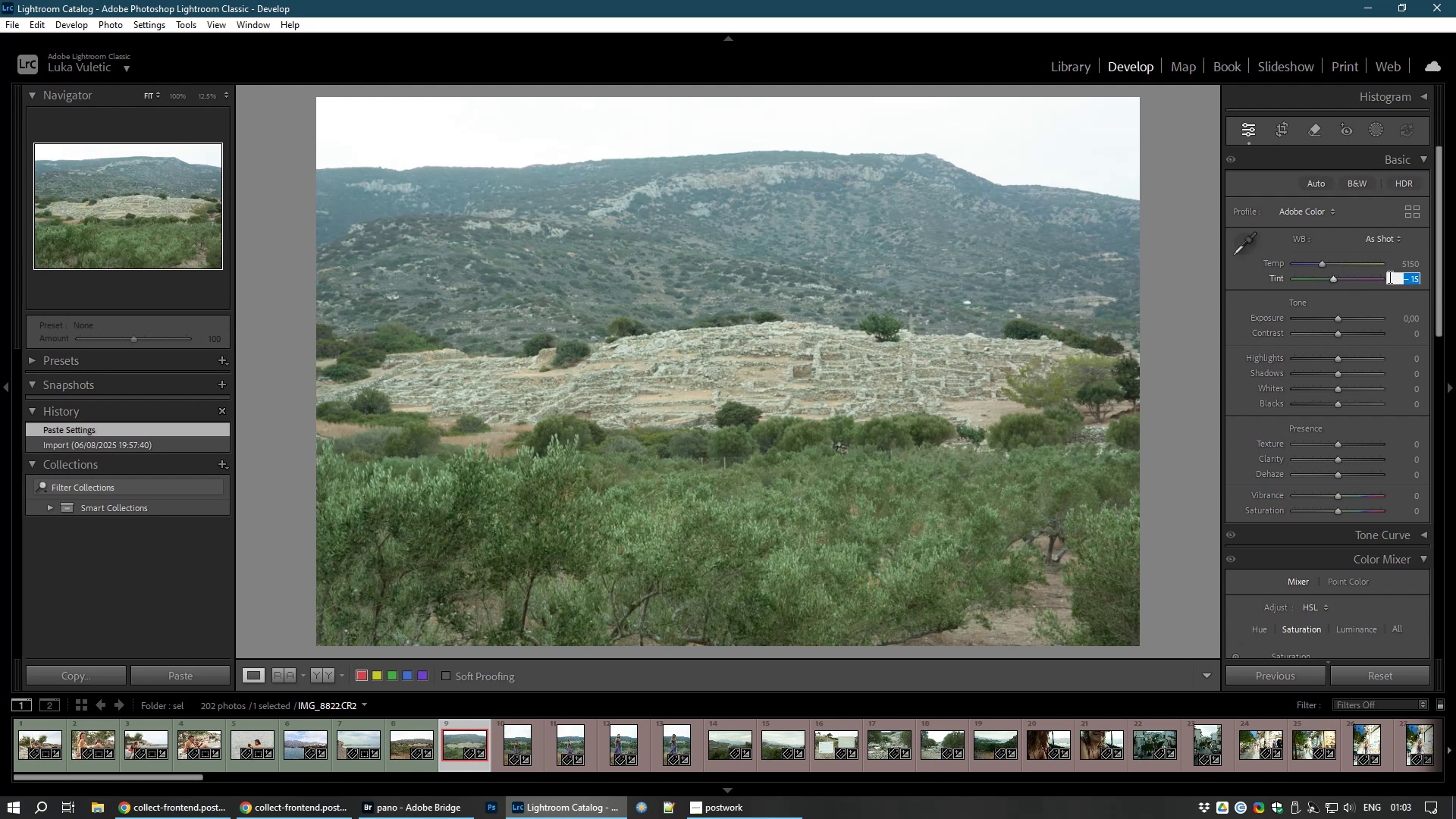 
key(Numpad0)
 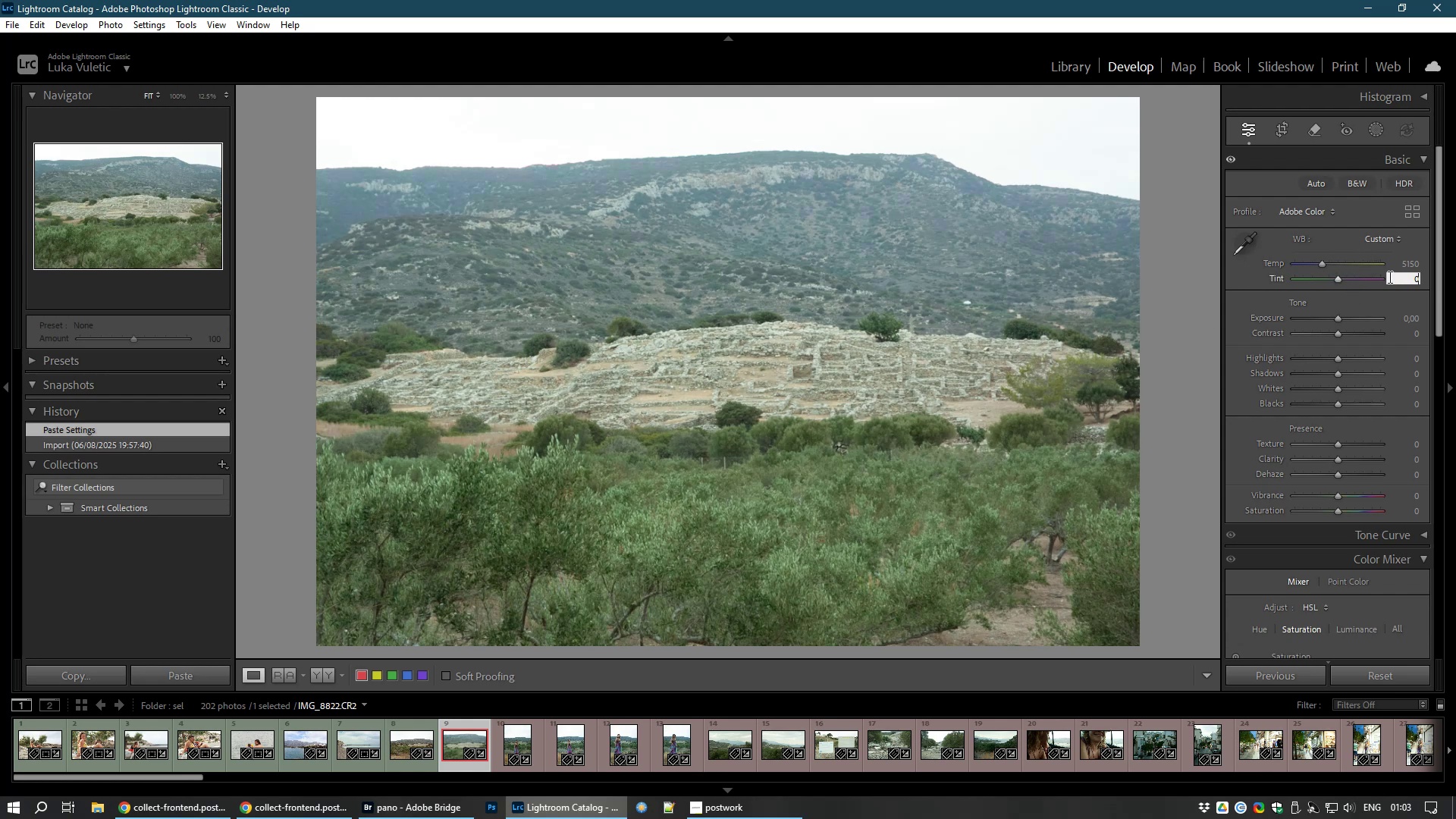 
key(Enter)
 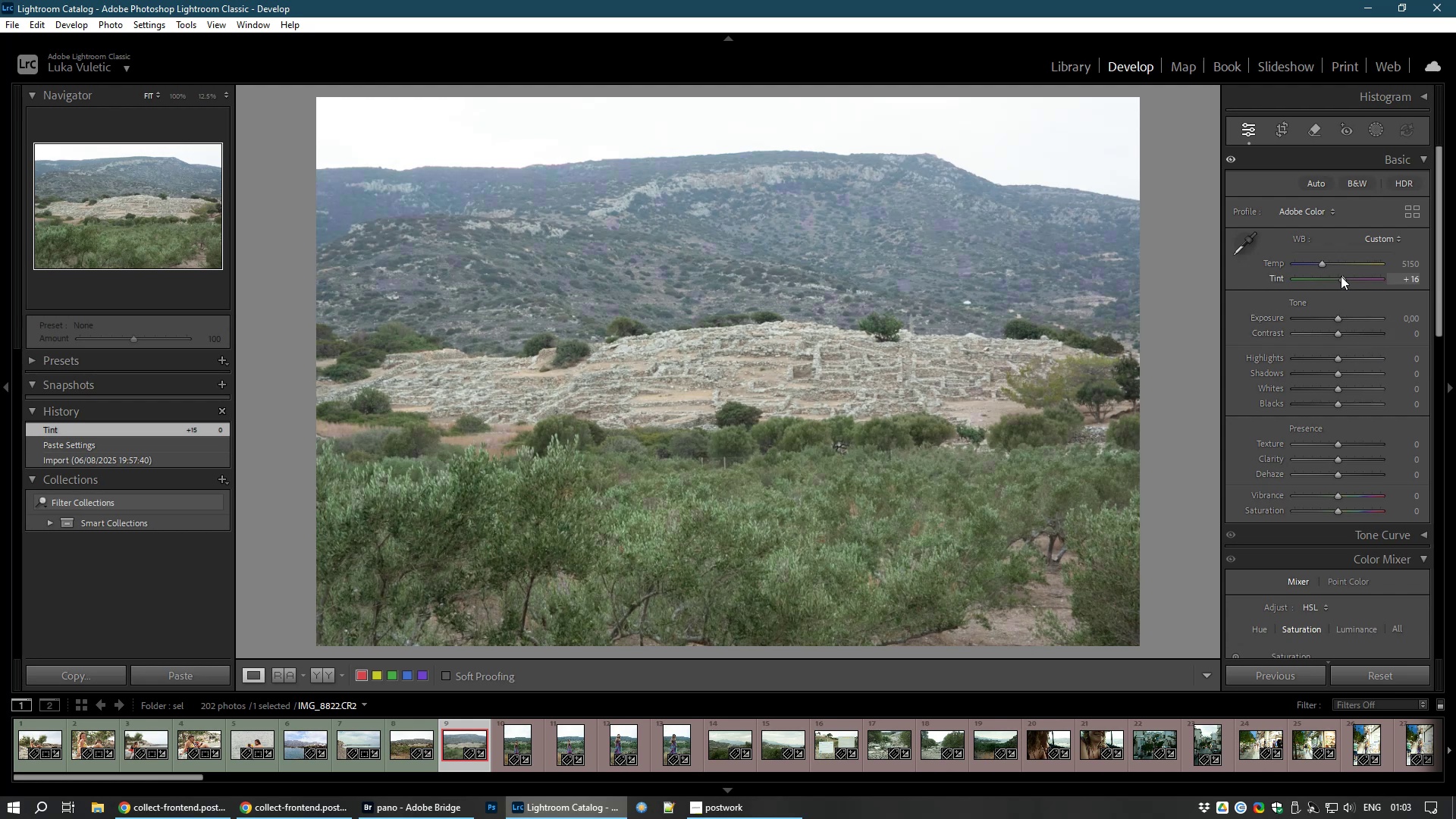 
wait(11.0)
 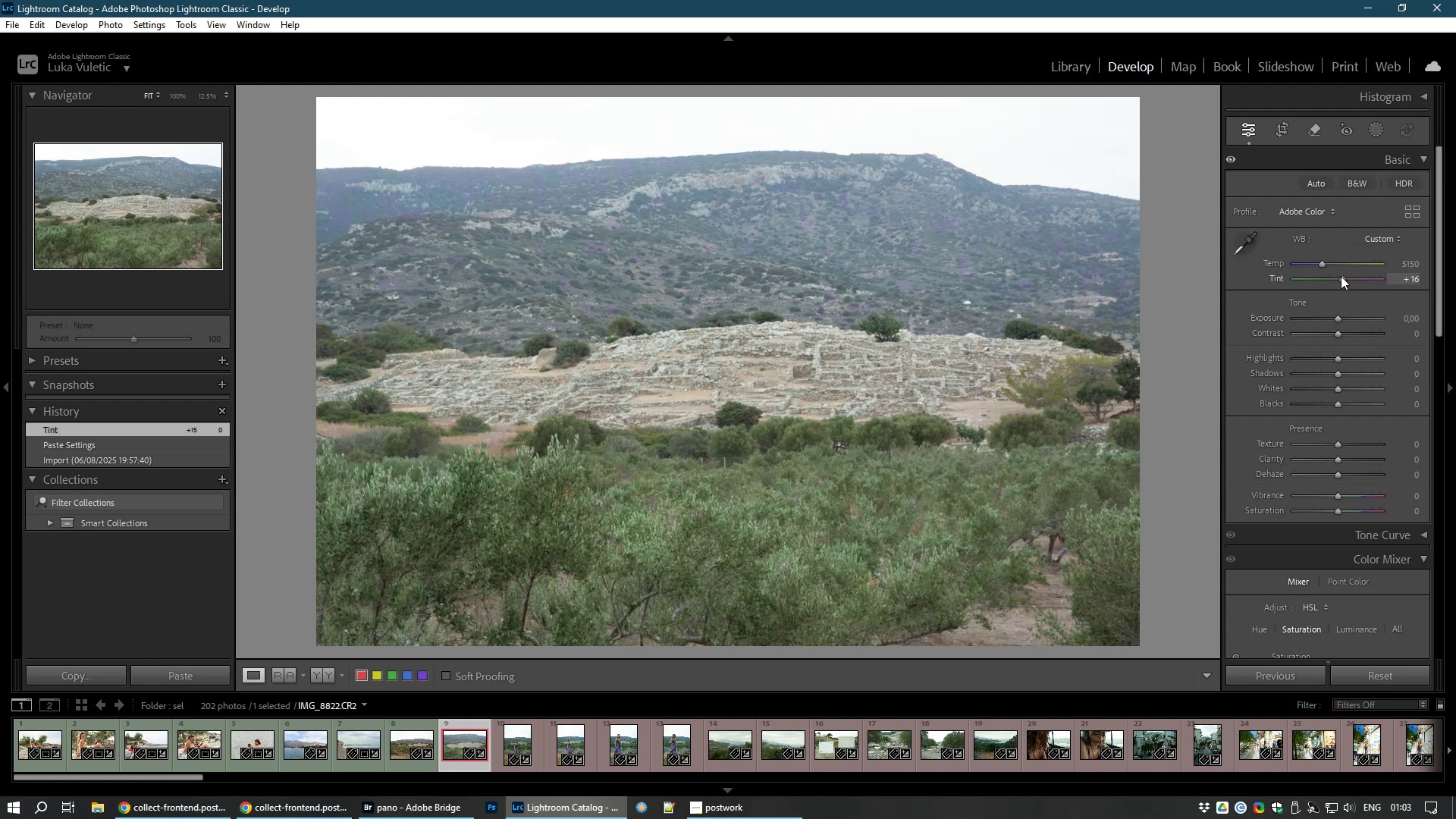 
right_click([1323, 262])
 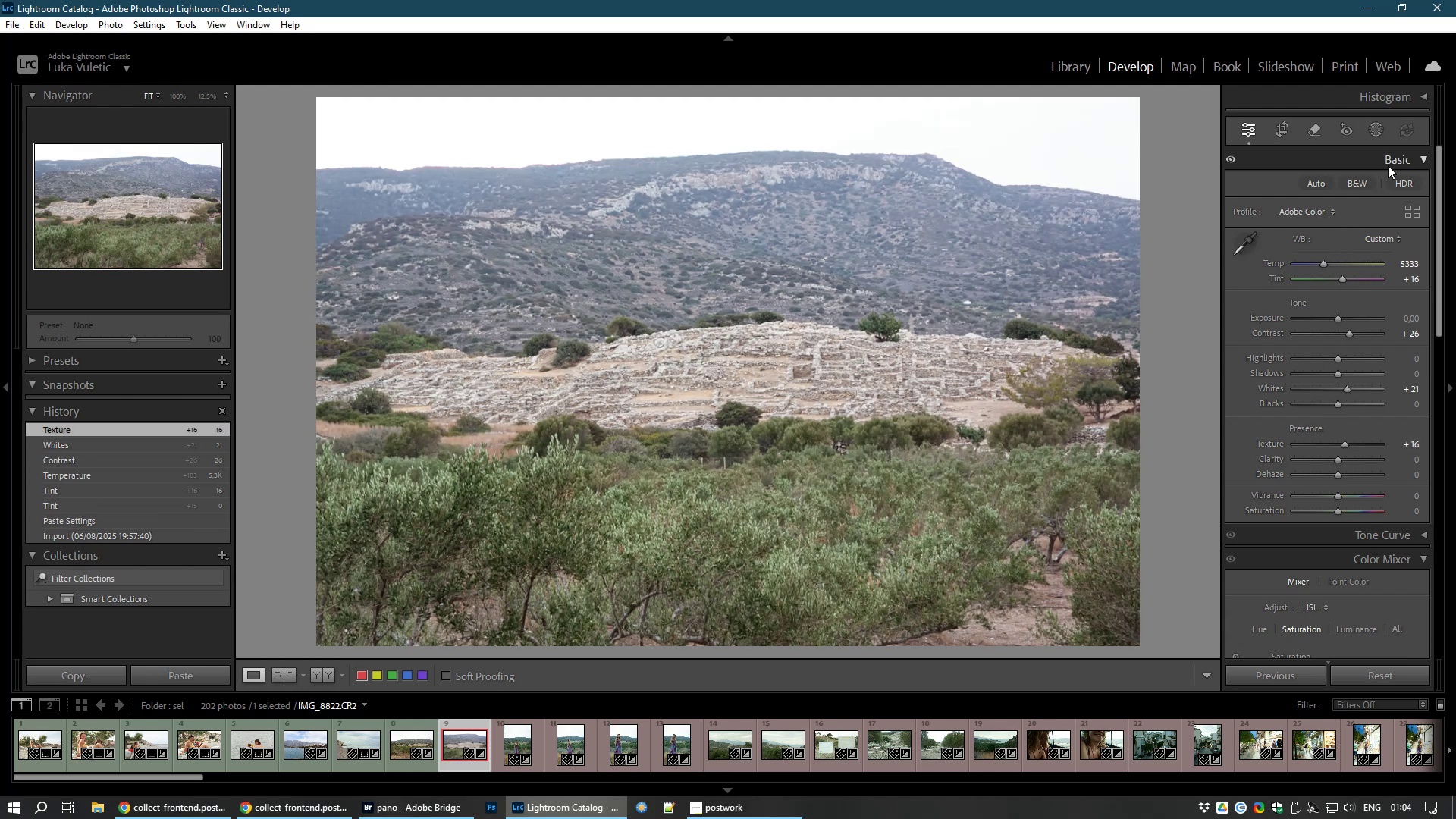 
wait(22.59)
 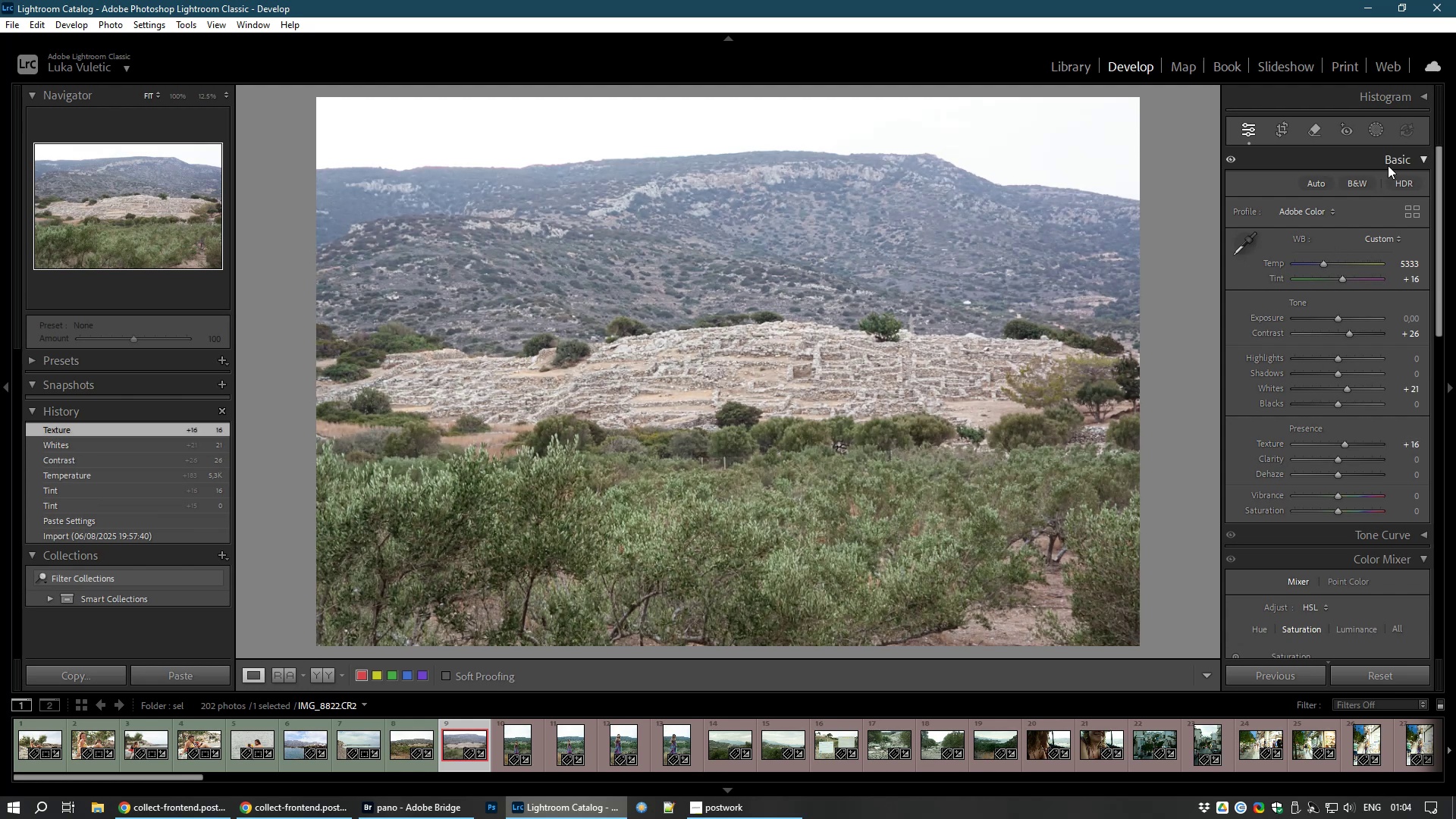 
left_click([1372, 129])
 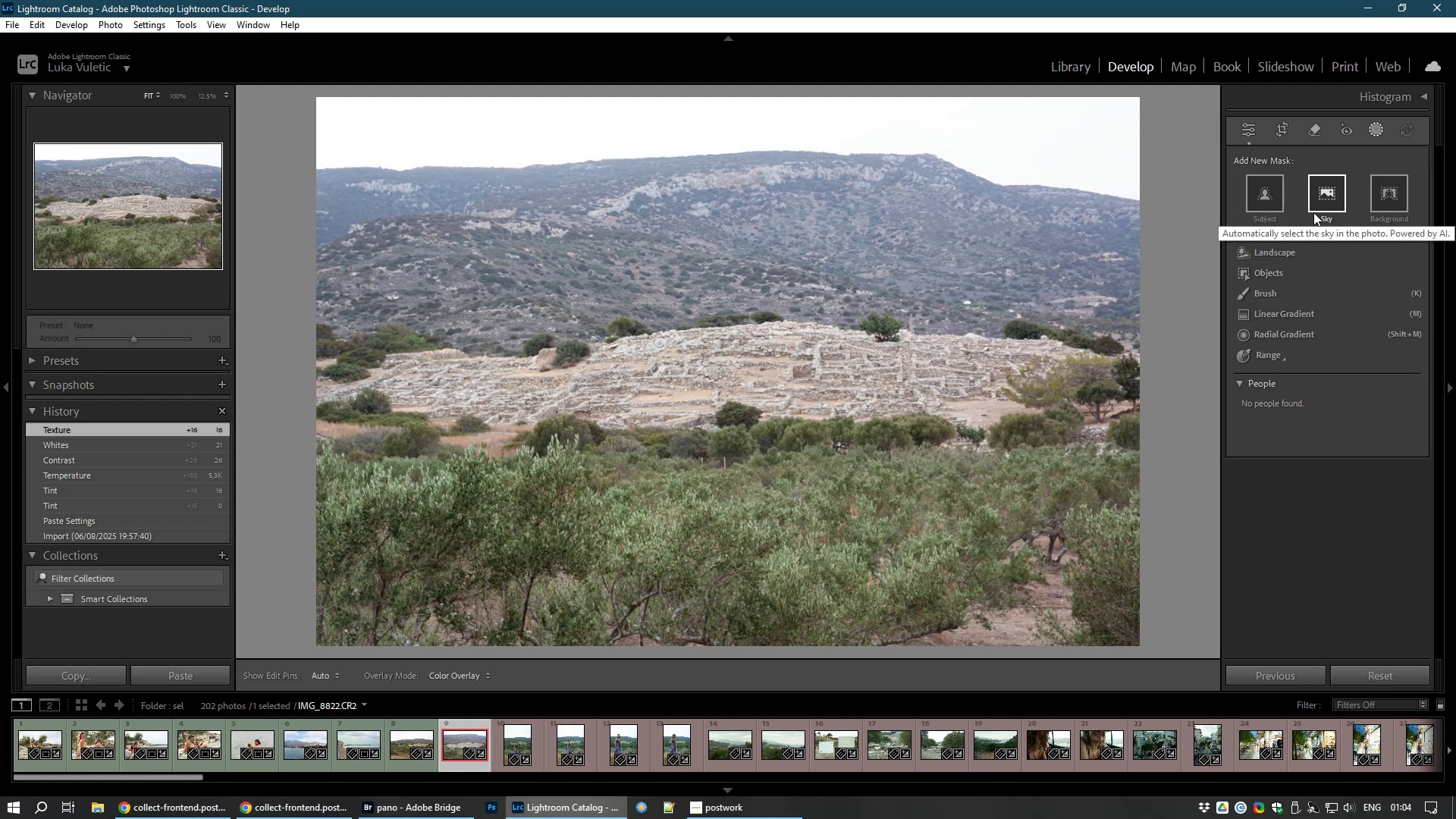 
wait(10.19)
 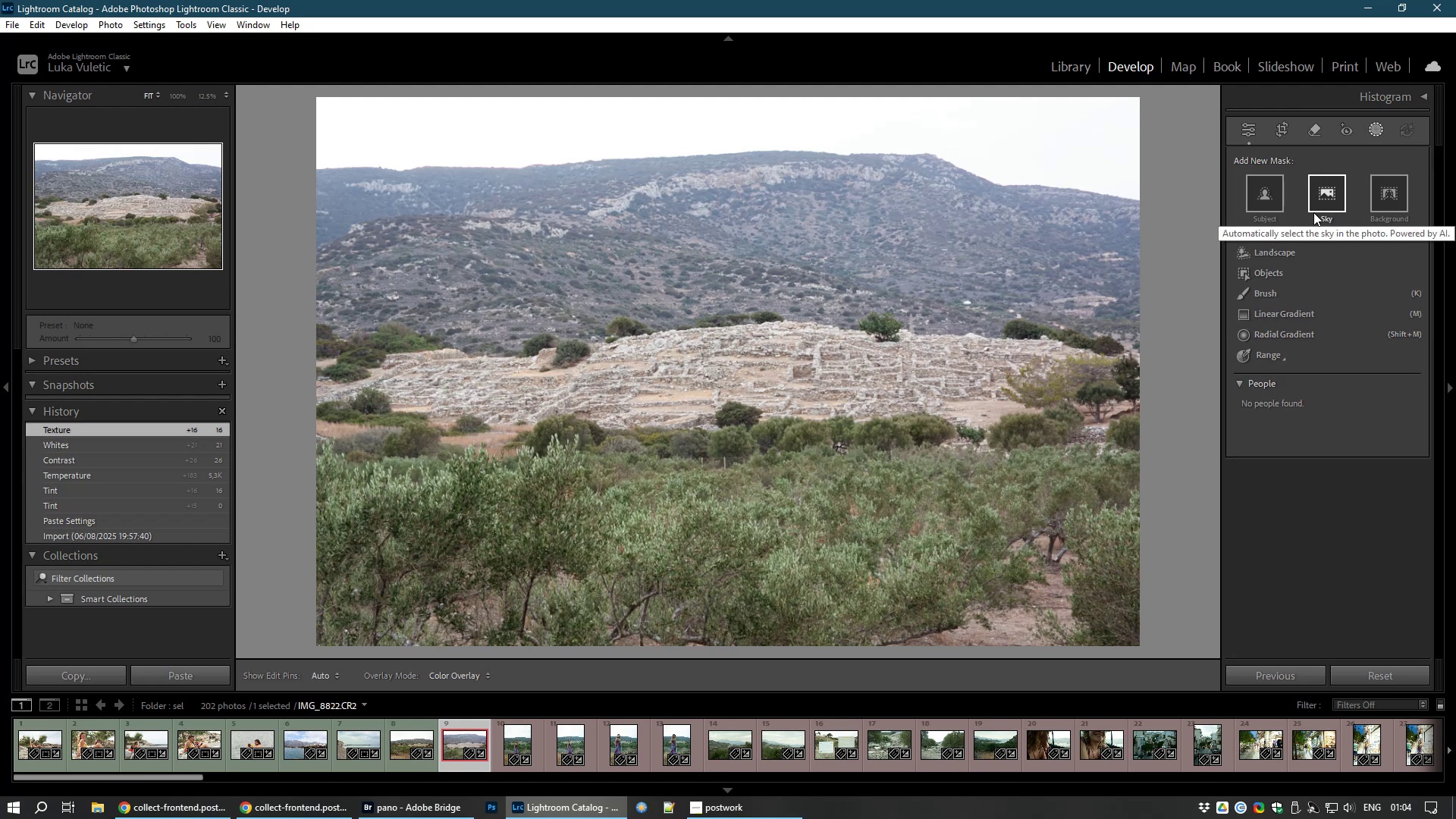 
left_click([1329, 196])
 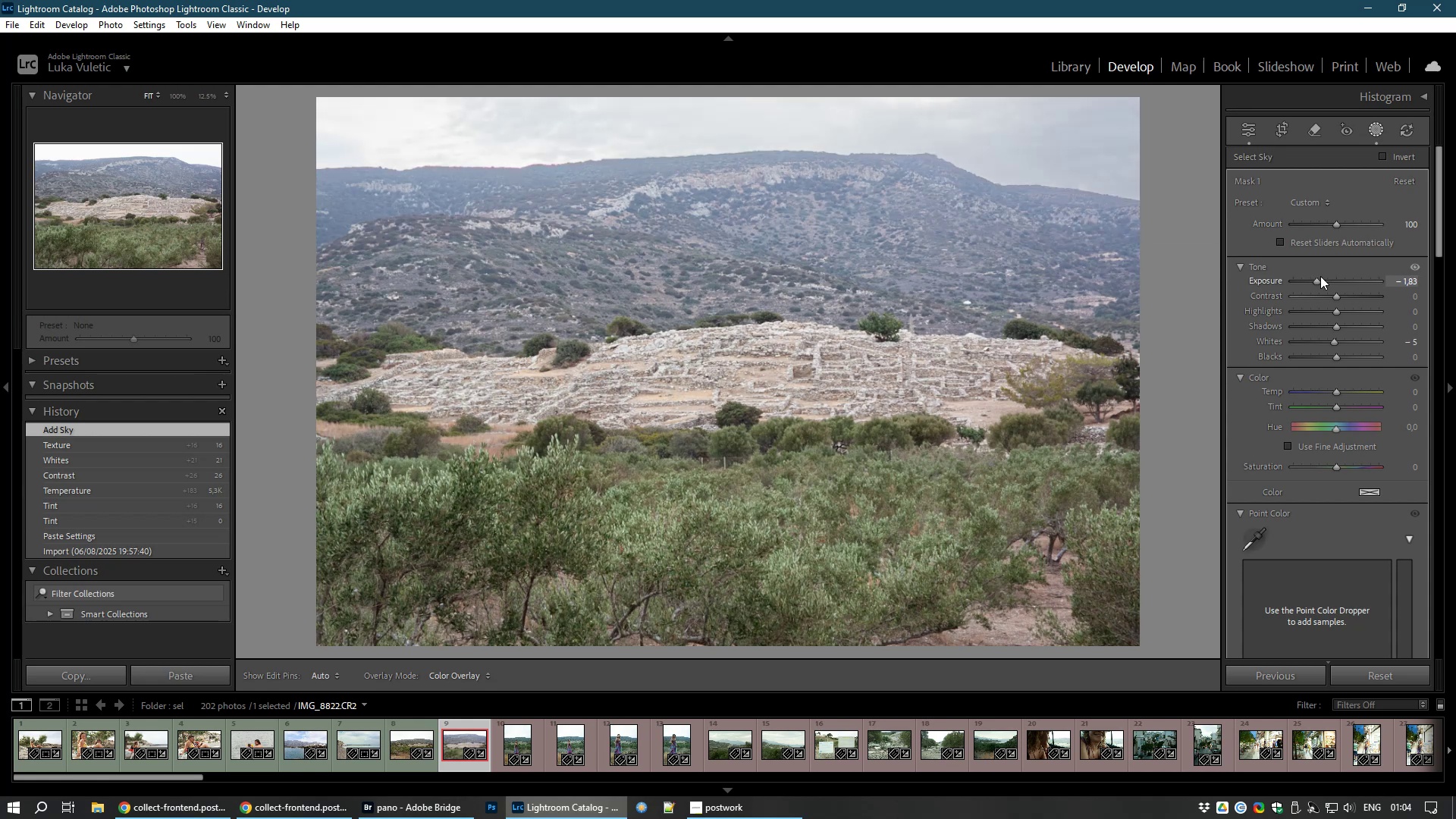 
wait(19.47)
 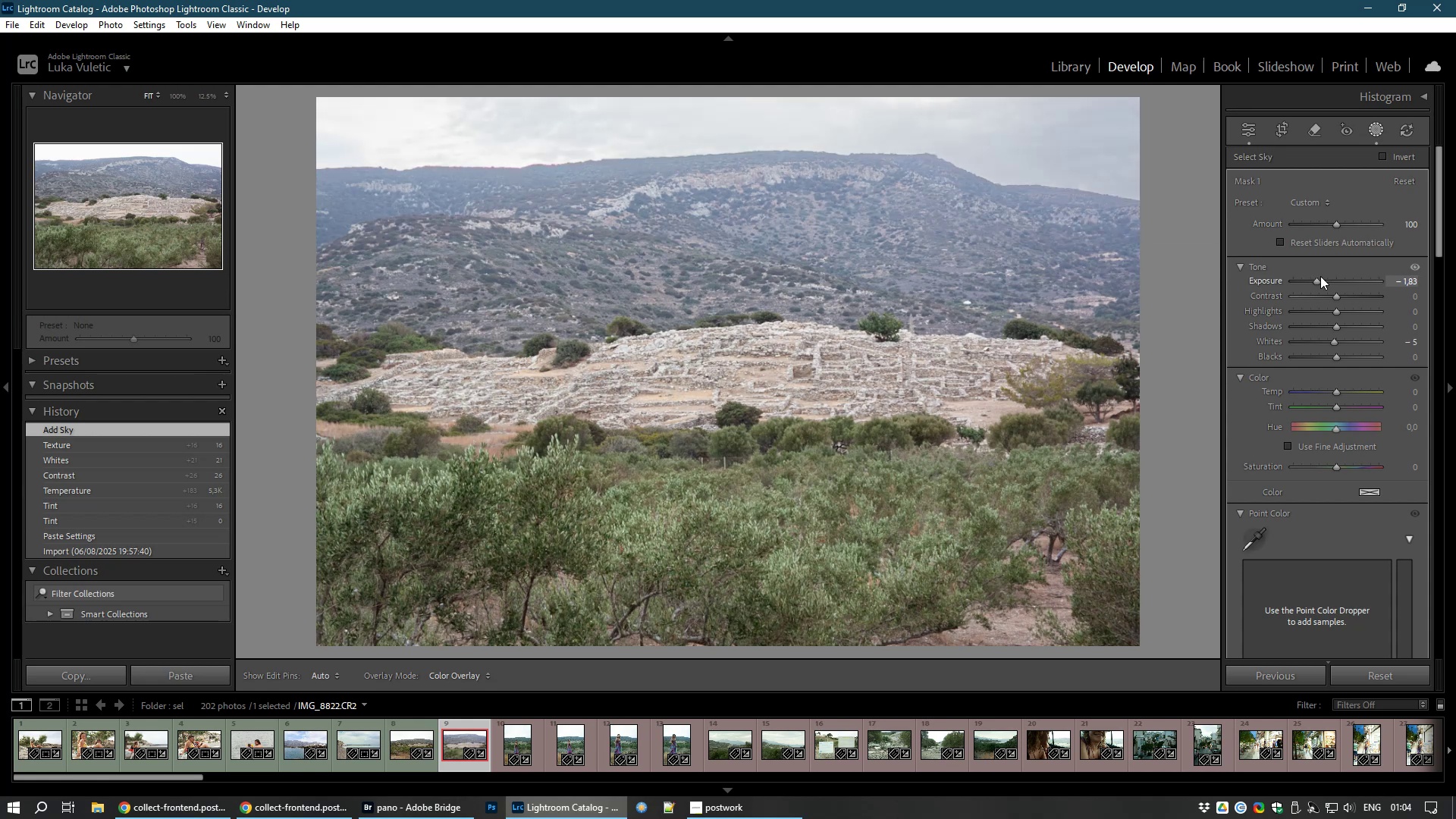 
left_click([1314, 120])
 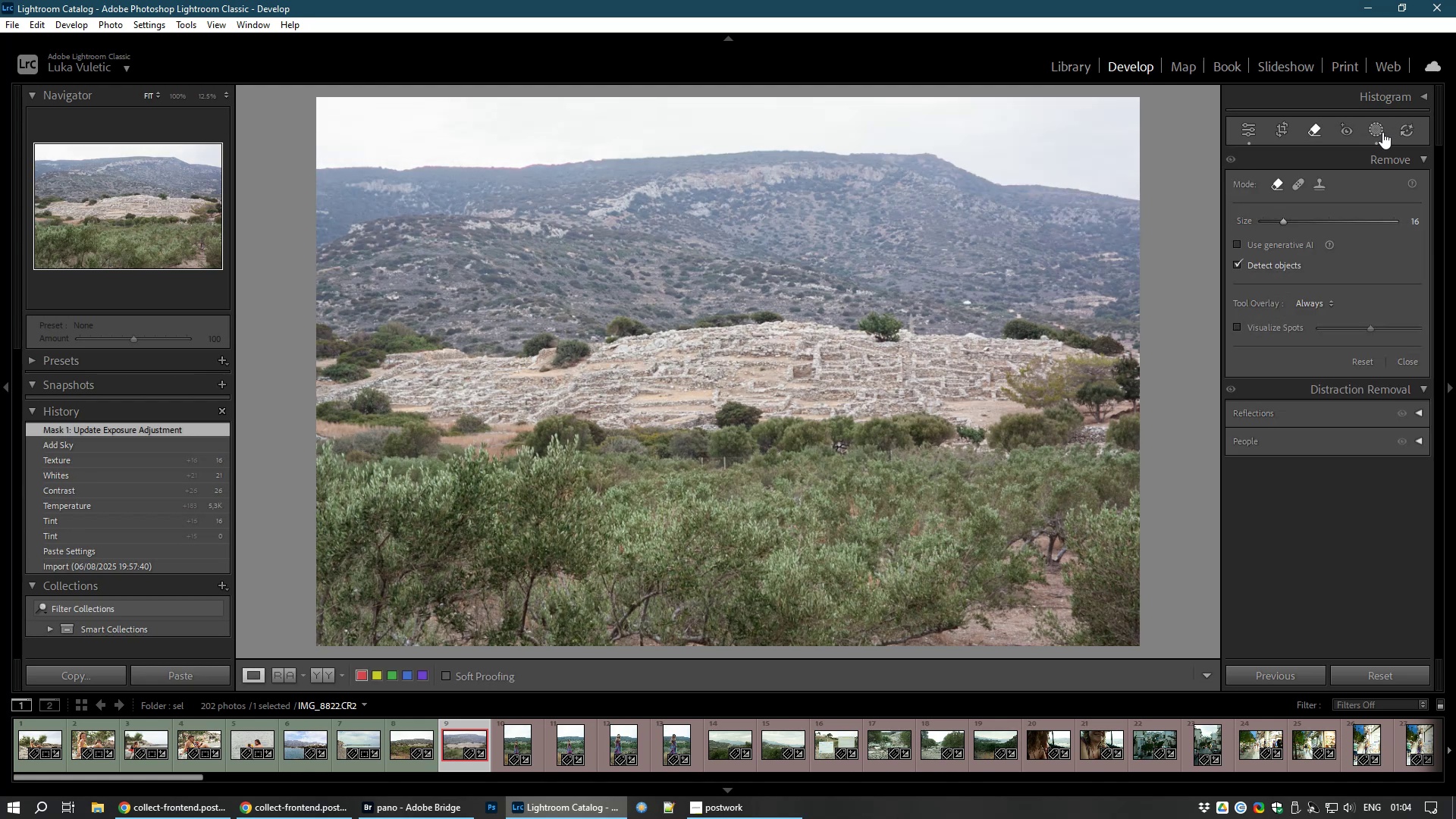 
left_click([1369, 133])
 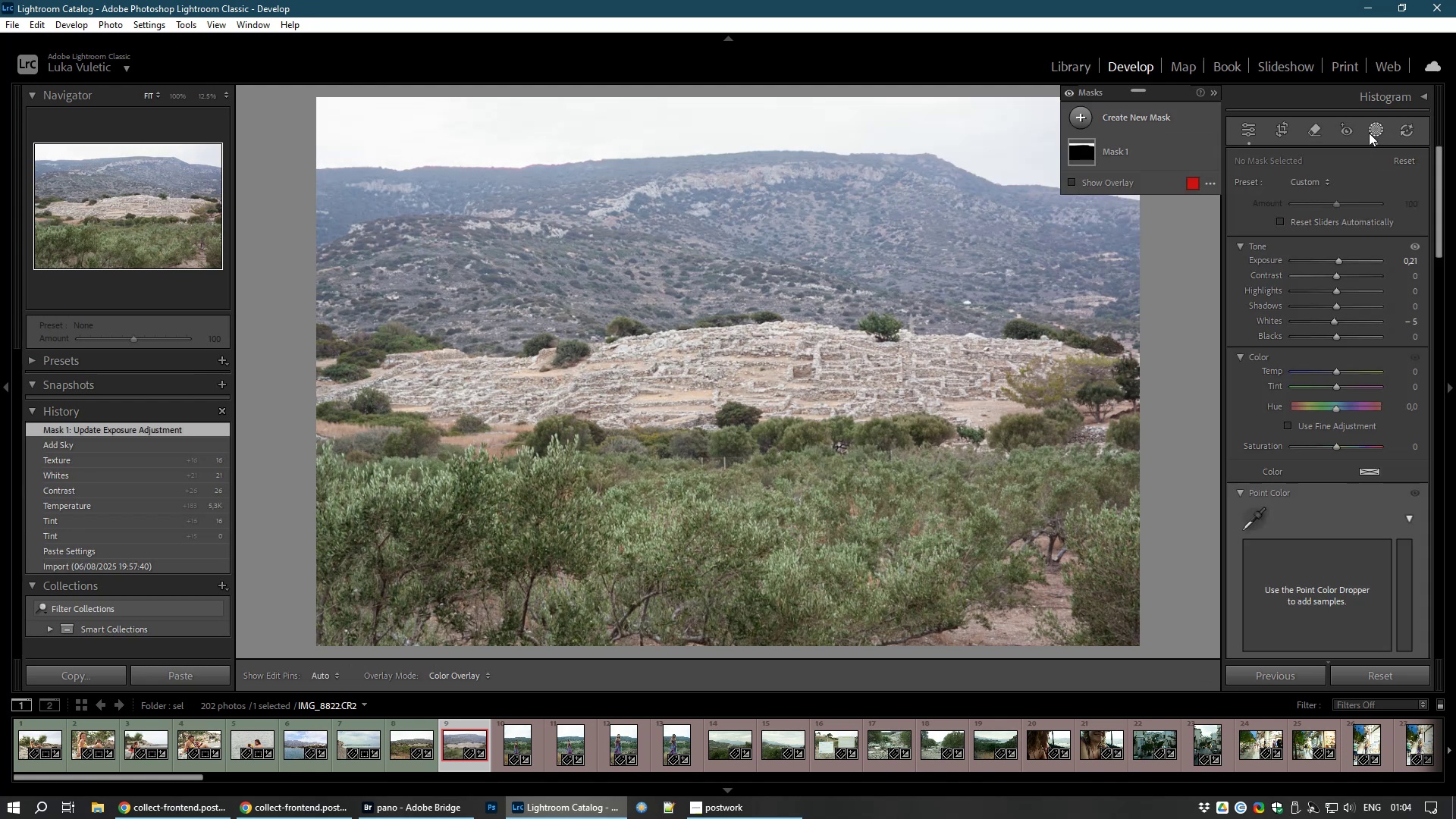 
right_click([1369, 133])
 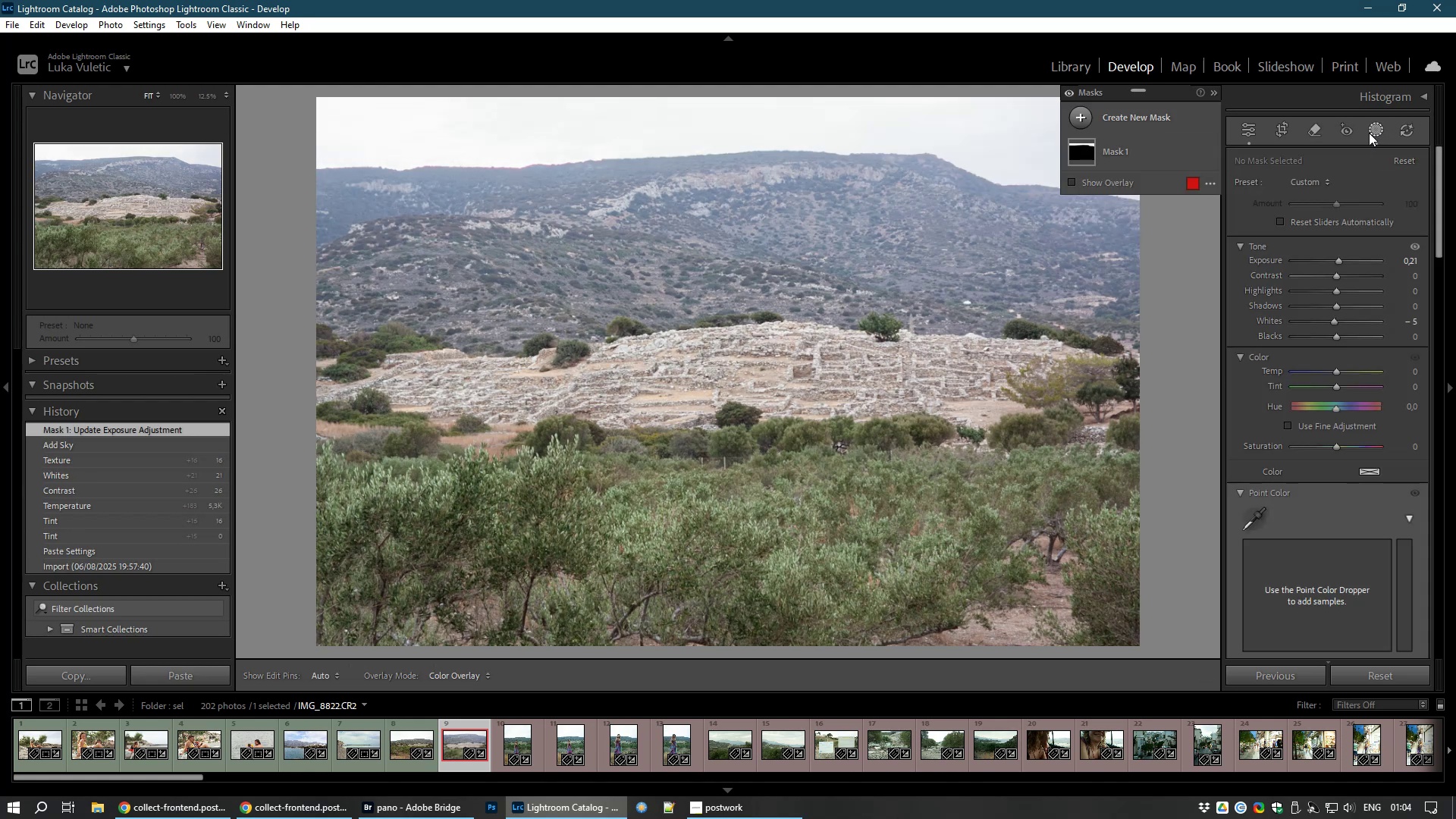 
left_click([1369, 133])
 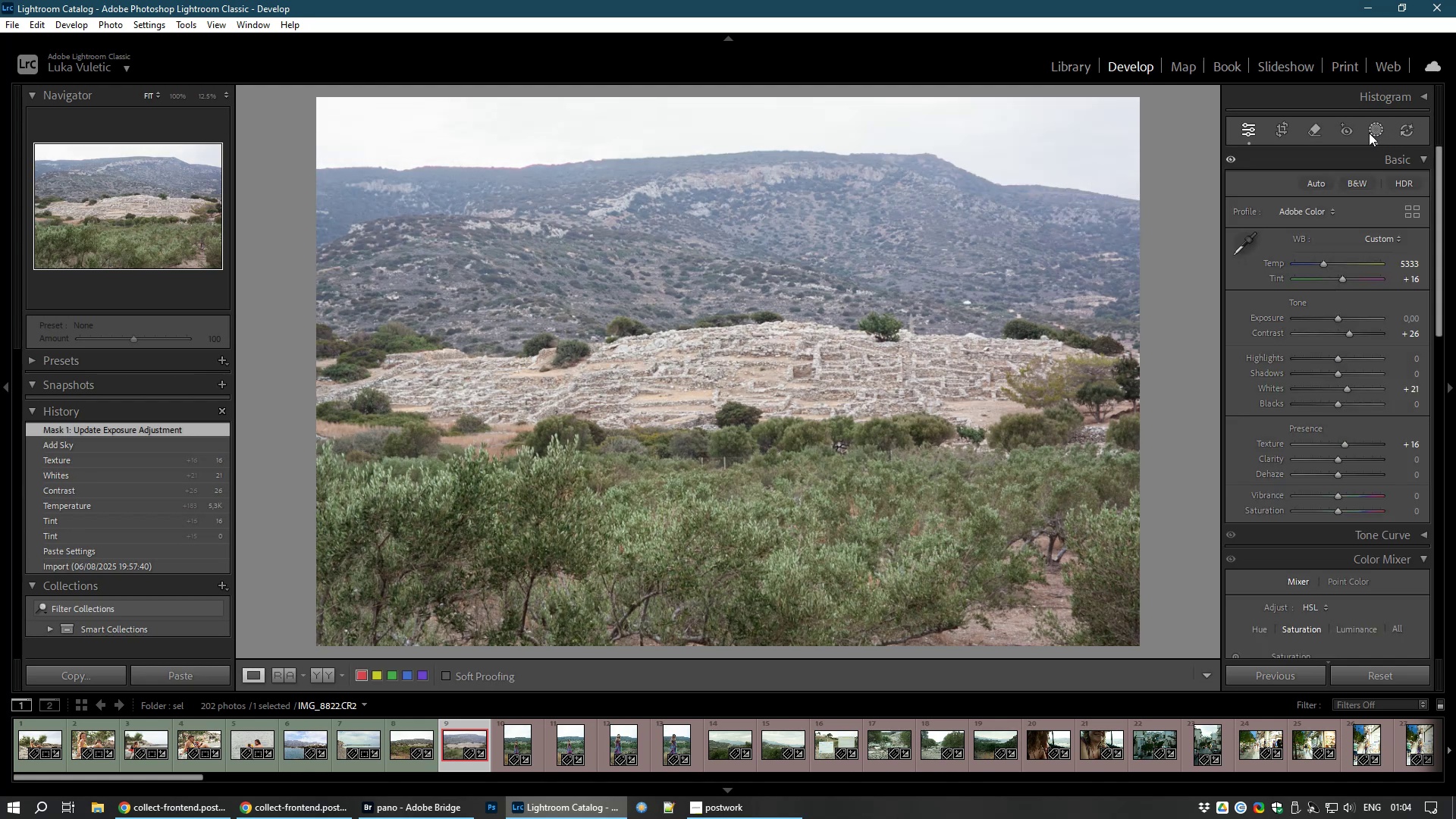 
left_click([1369, 133])
 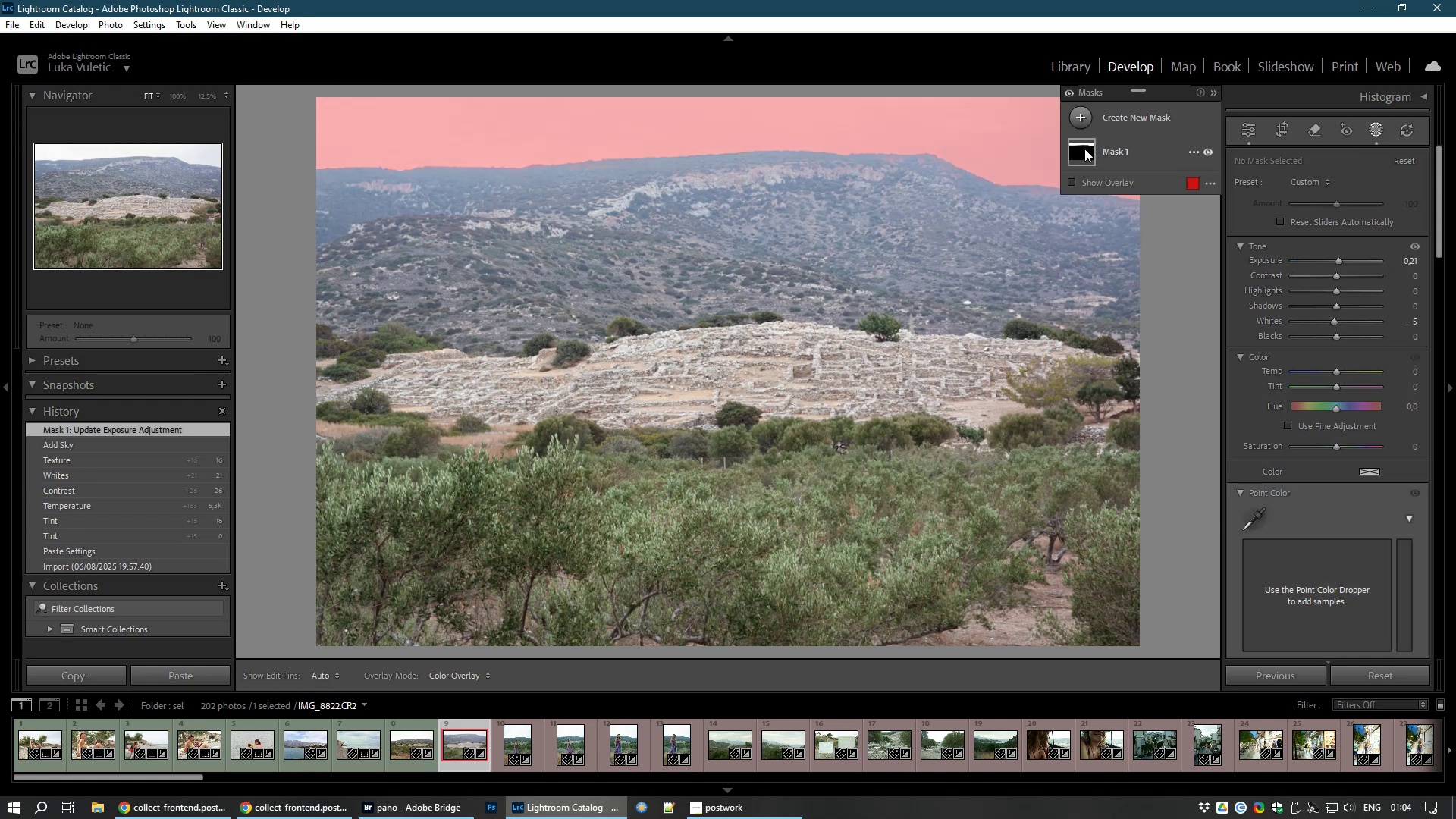 
right_click([1084, 149])
 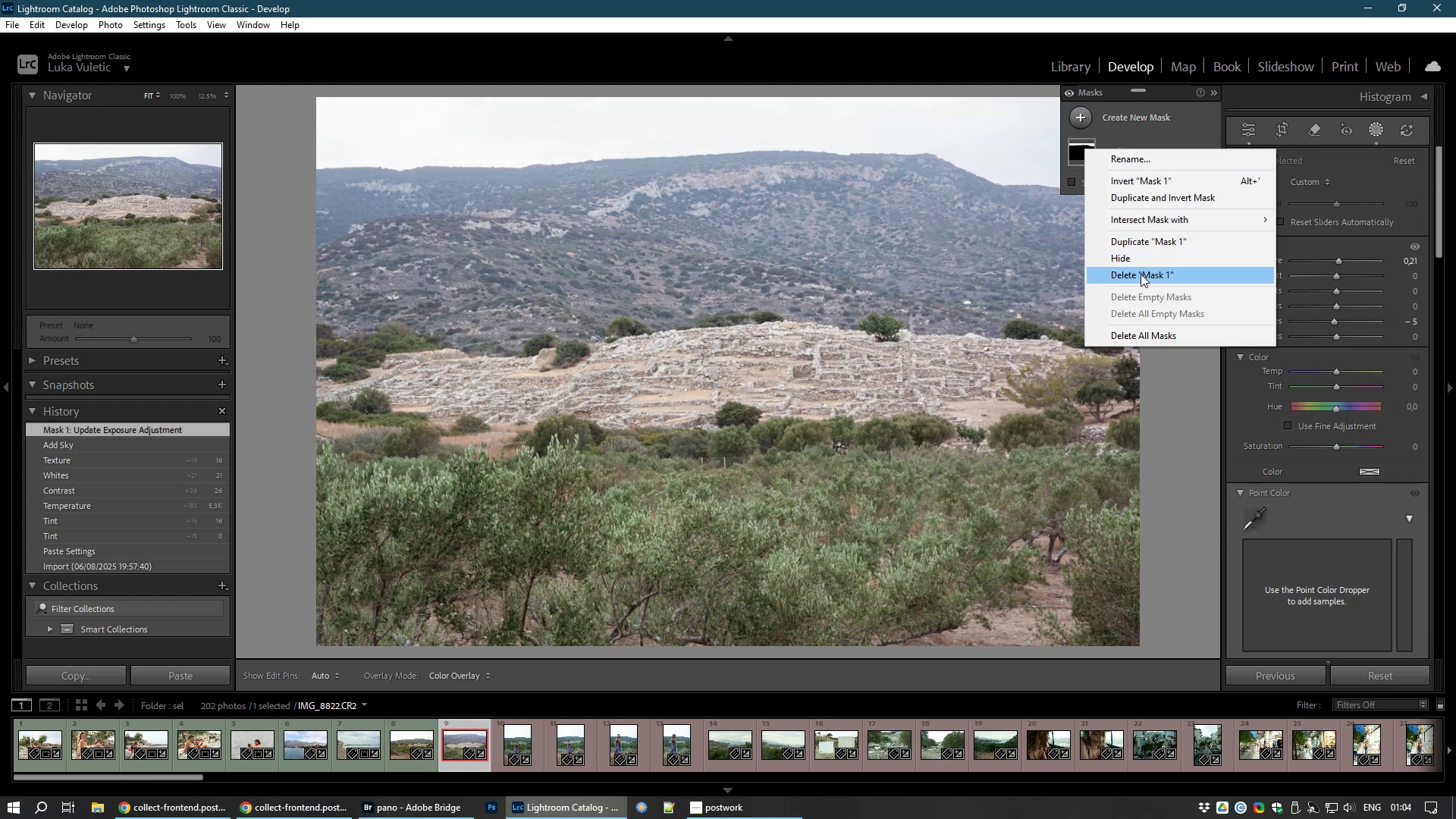 
left_click([1141, 274])
 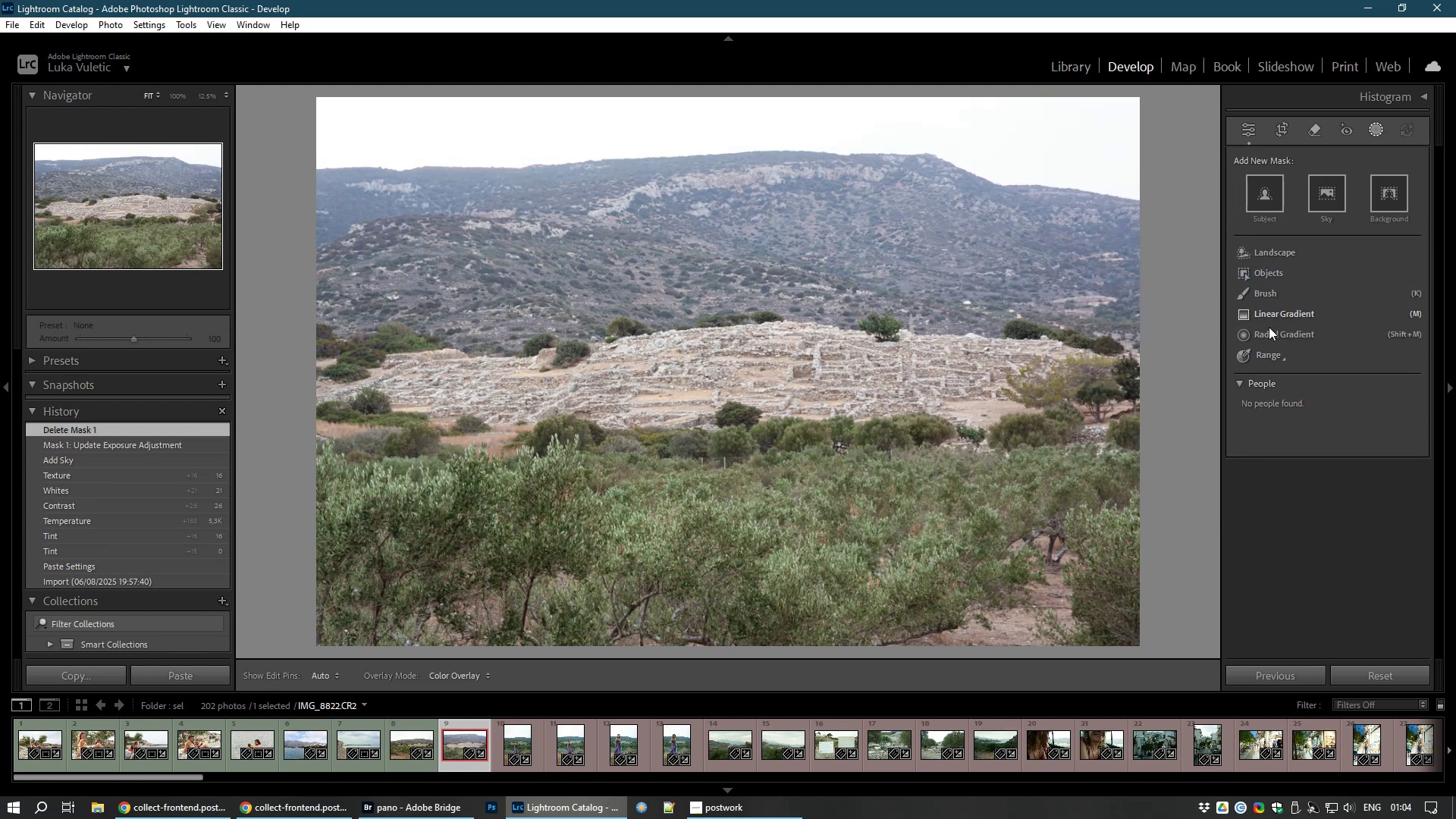 
wait(5.49)
 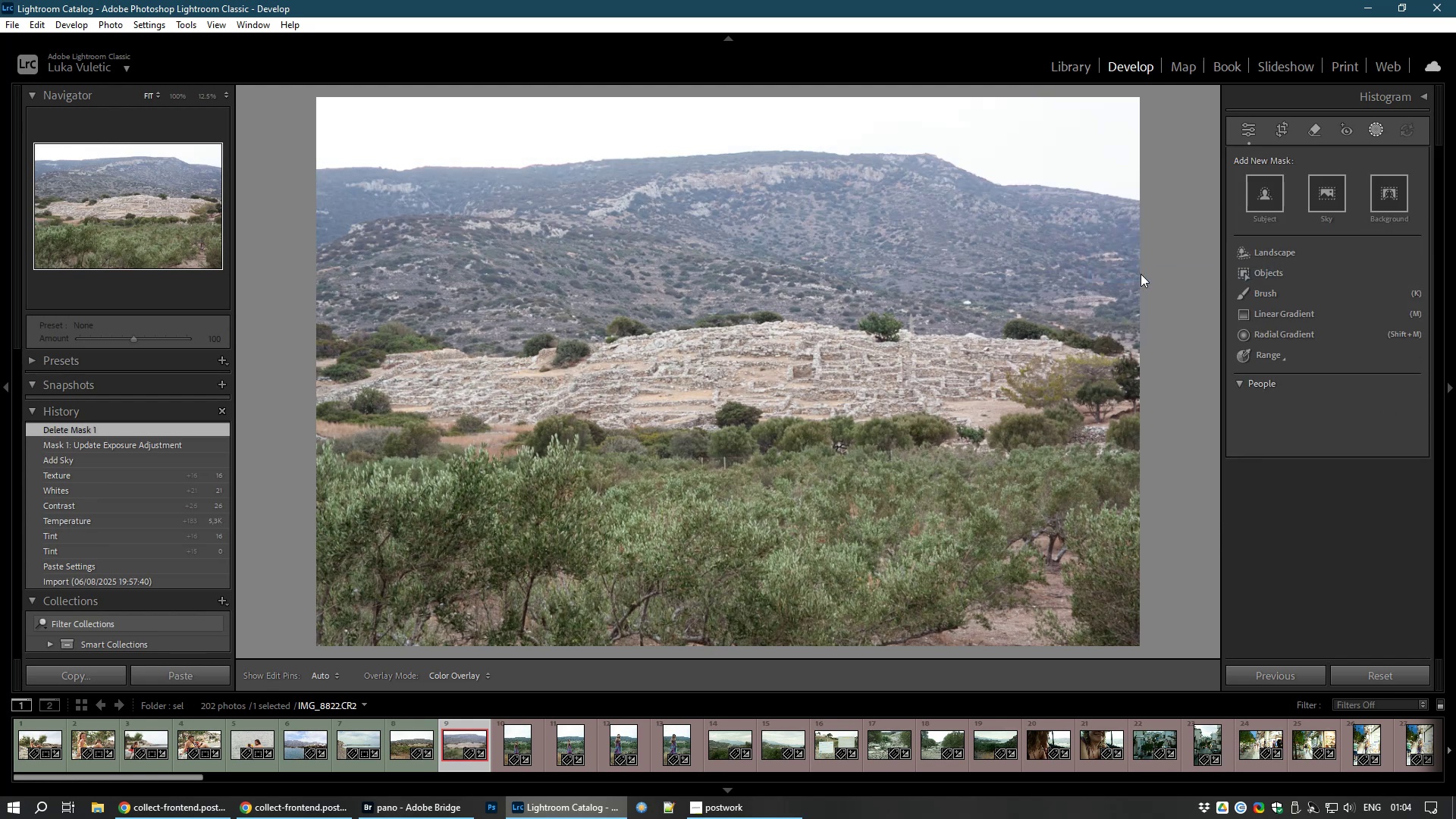 
left_click([1273, 312])
 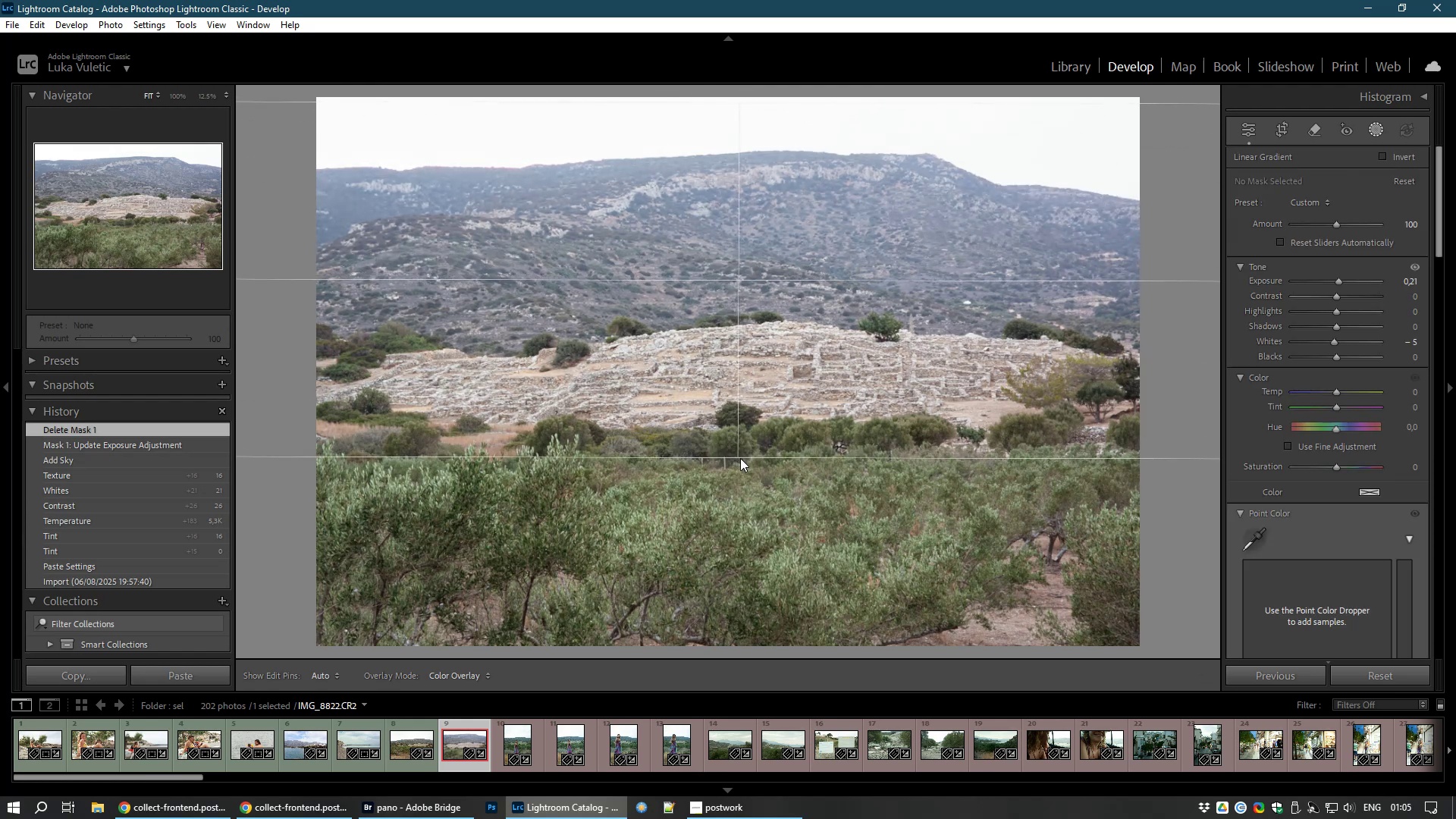 
wait(13.55)
 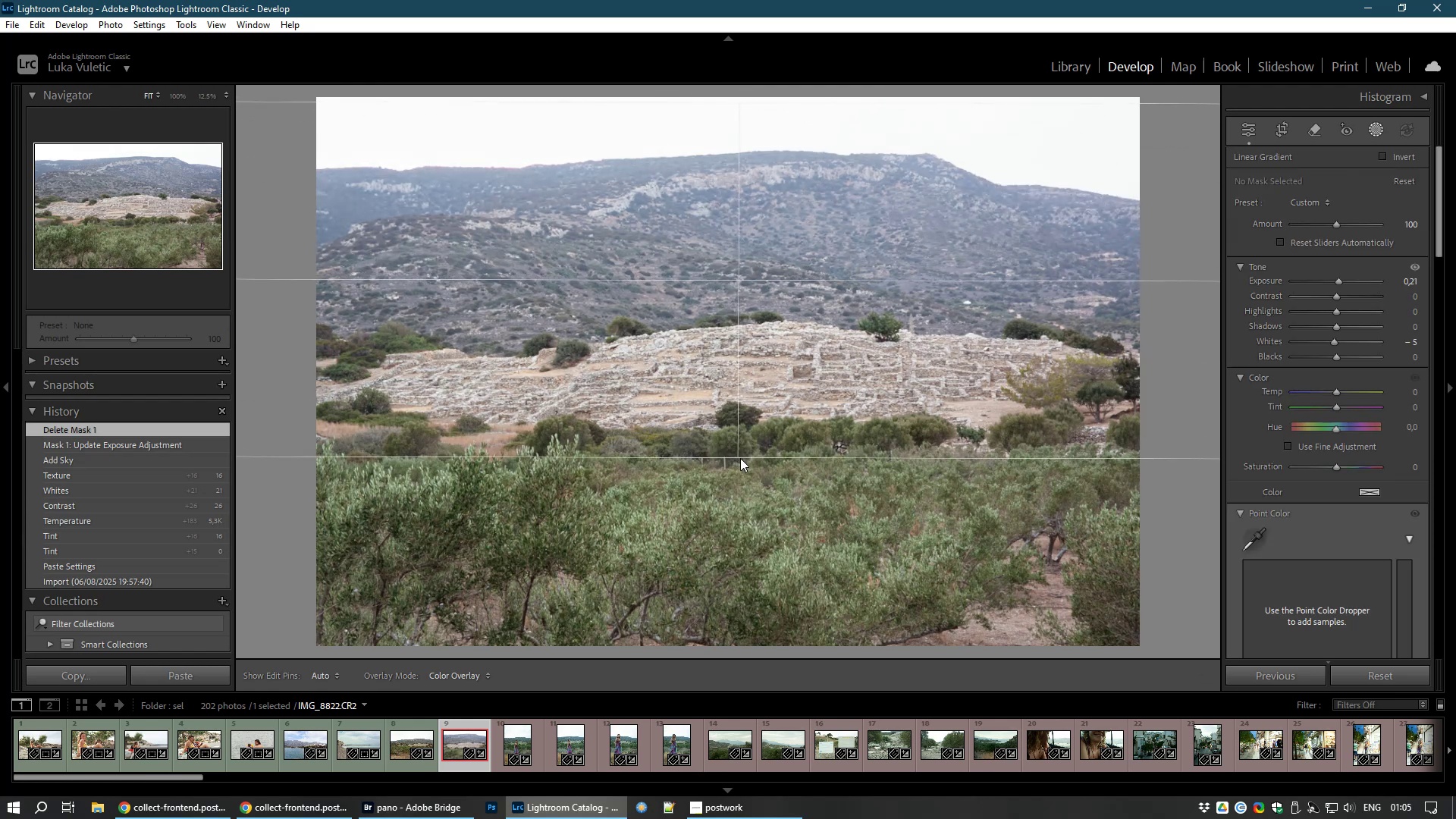 
right_click([736, 89])
 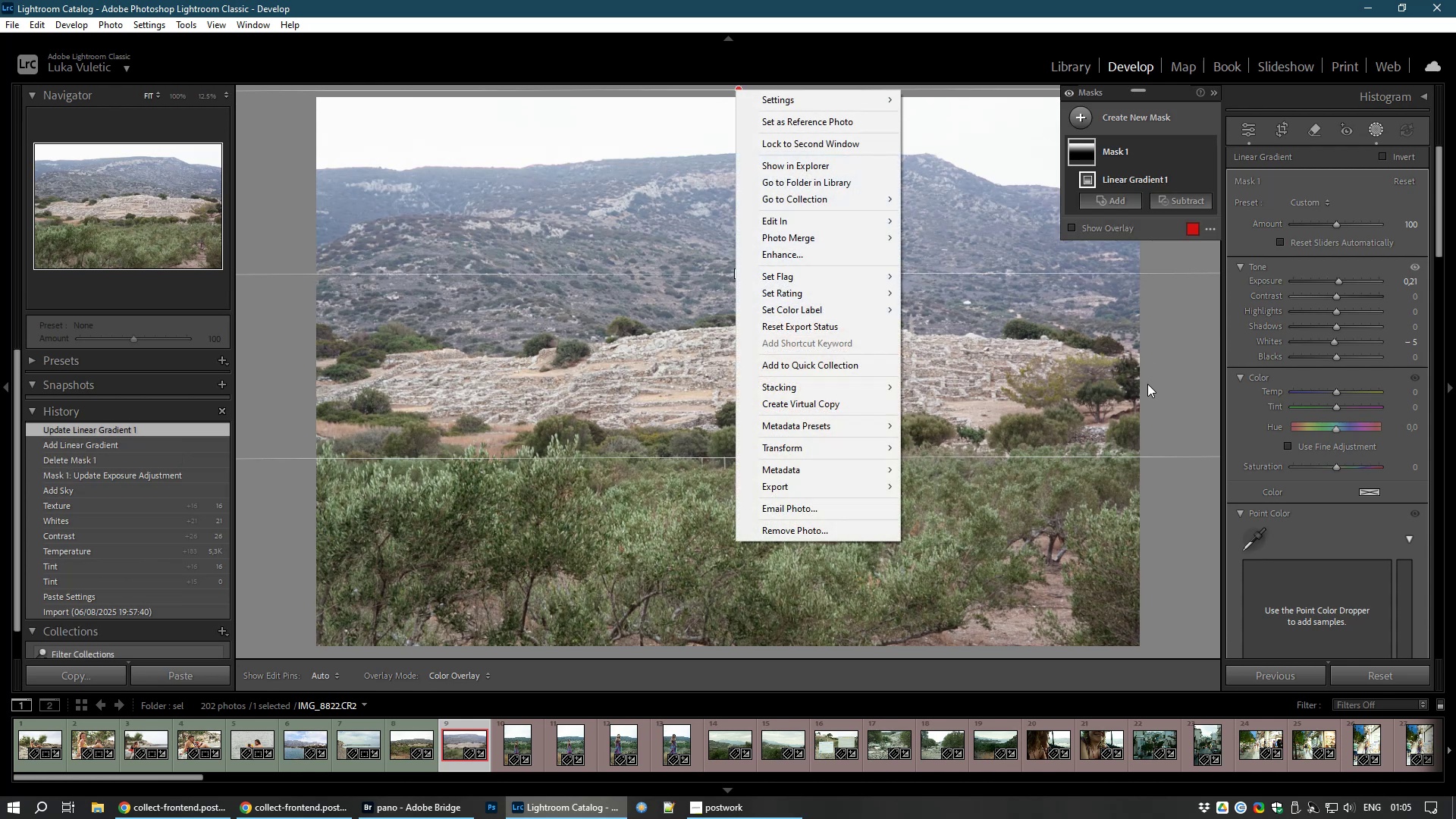 
left_click([1147, 384])
 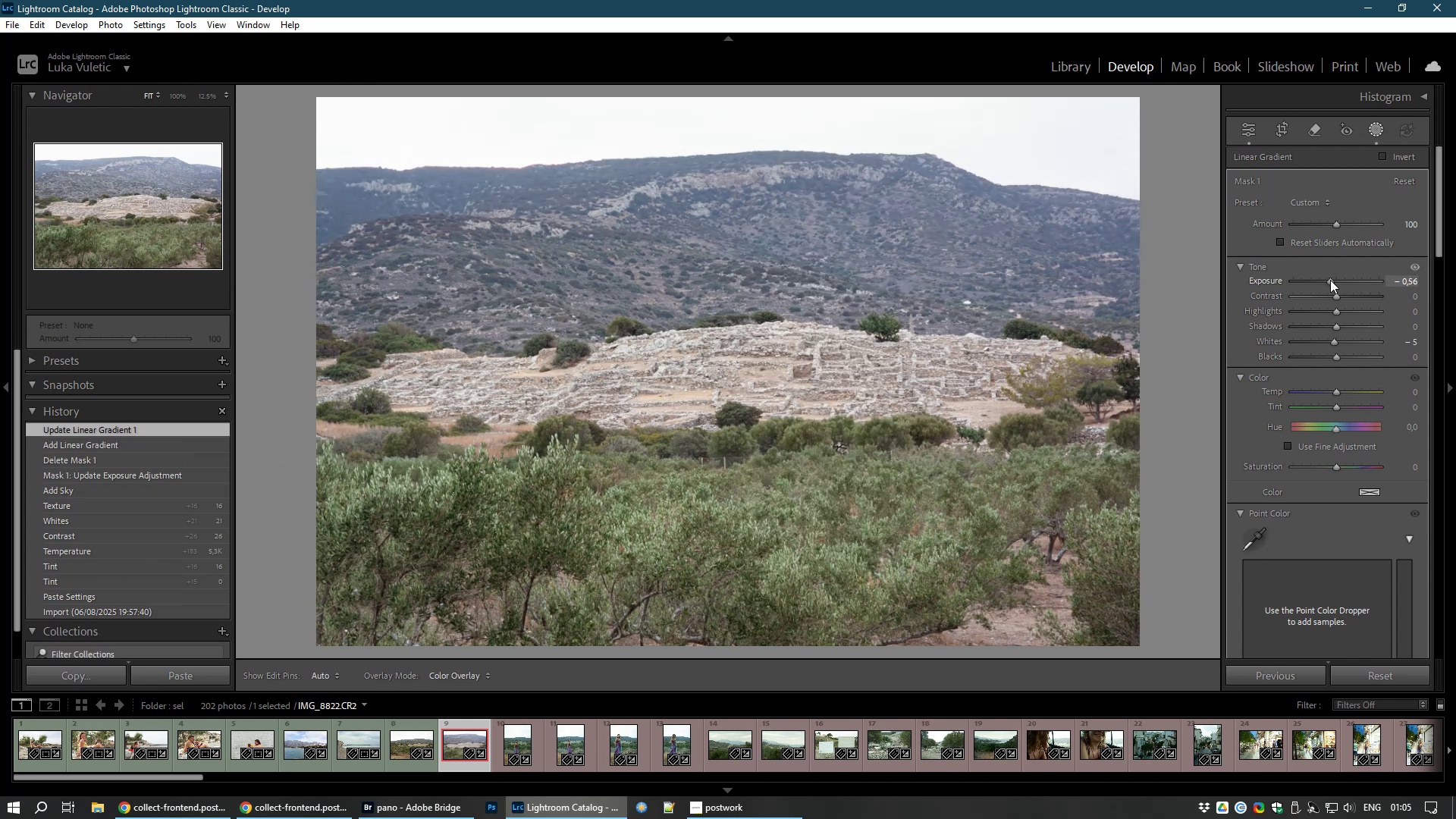 
right_click([1333, 280])
 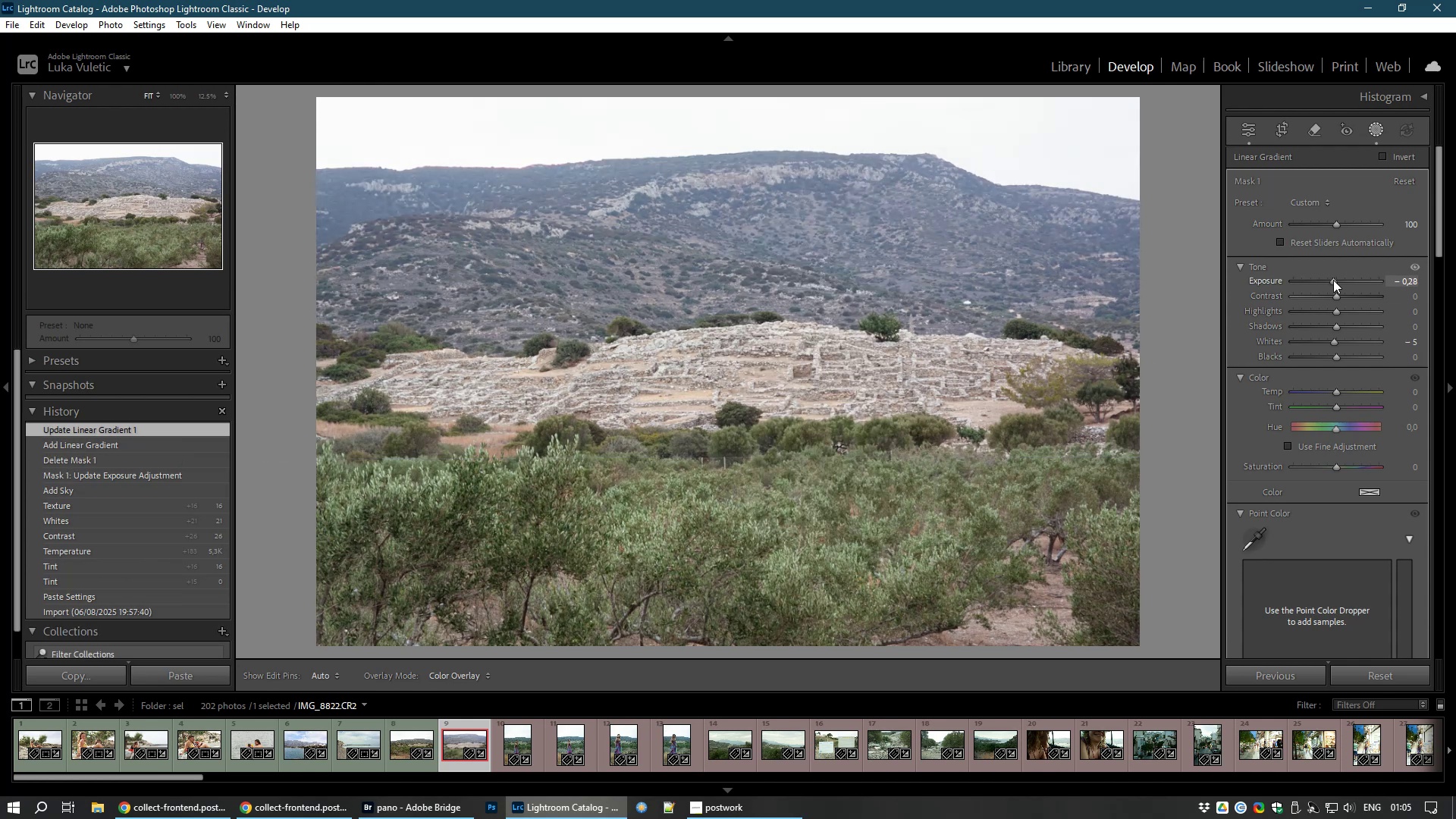 
left_click([1333, 280])
 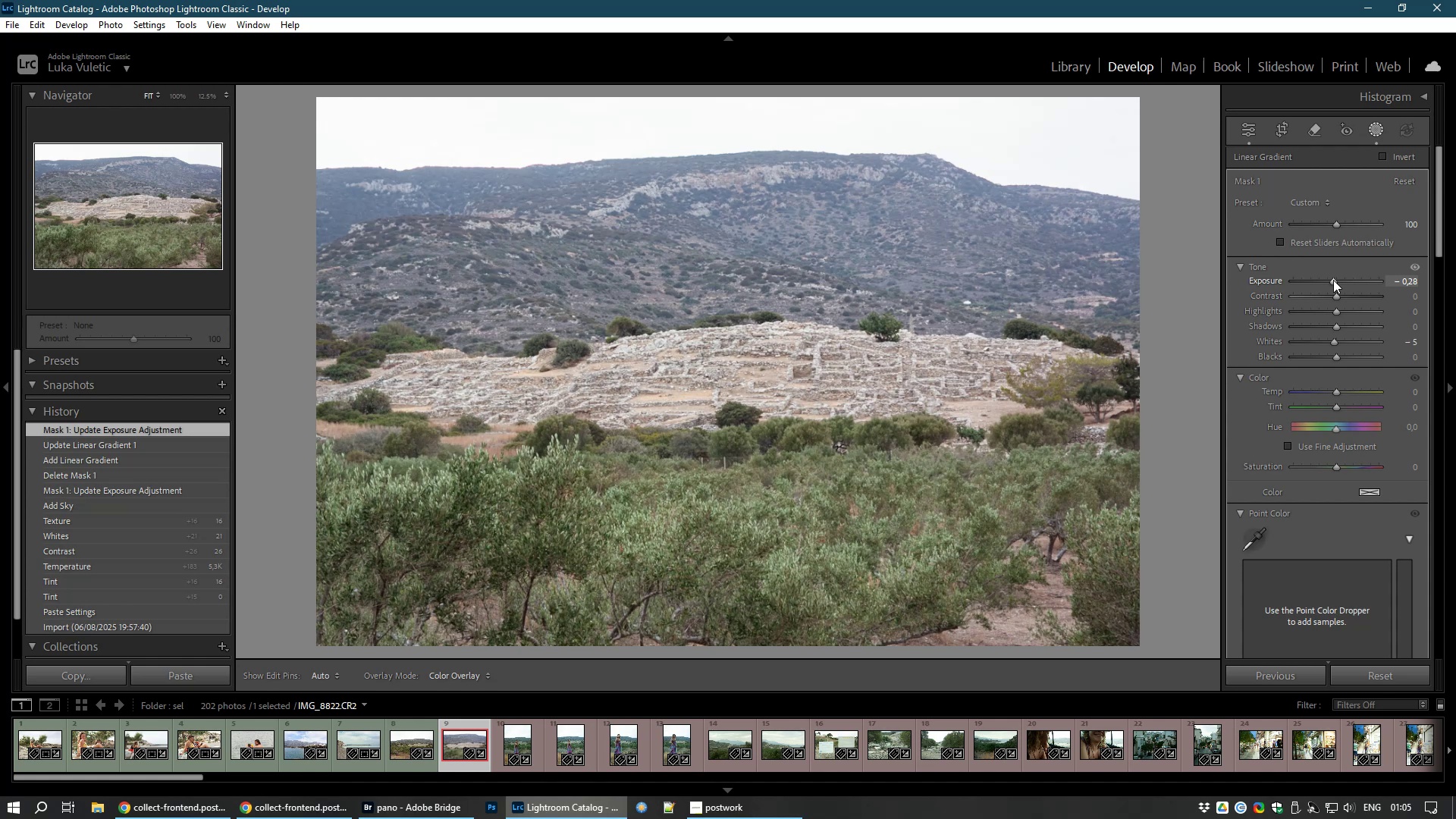 
right_click([1333, 280])
 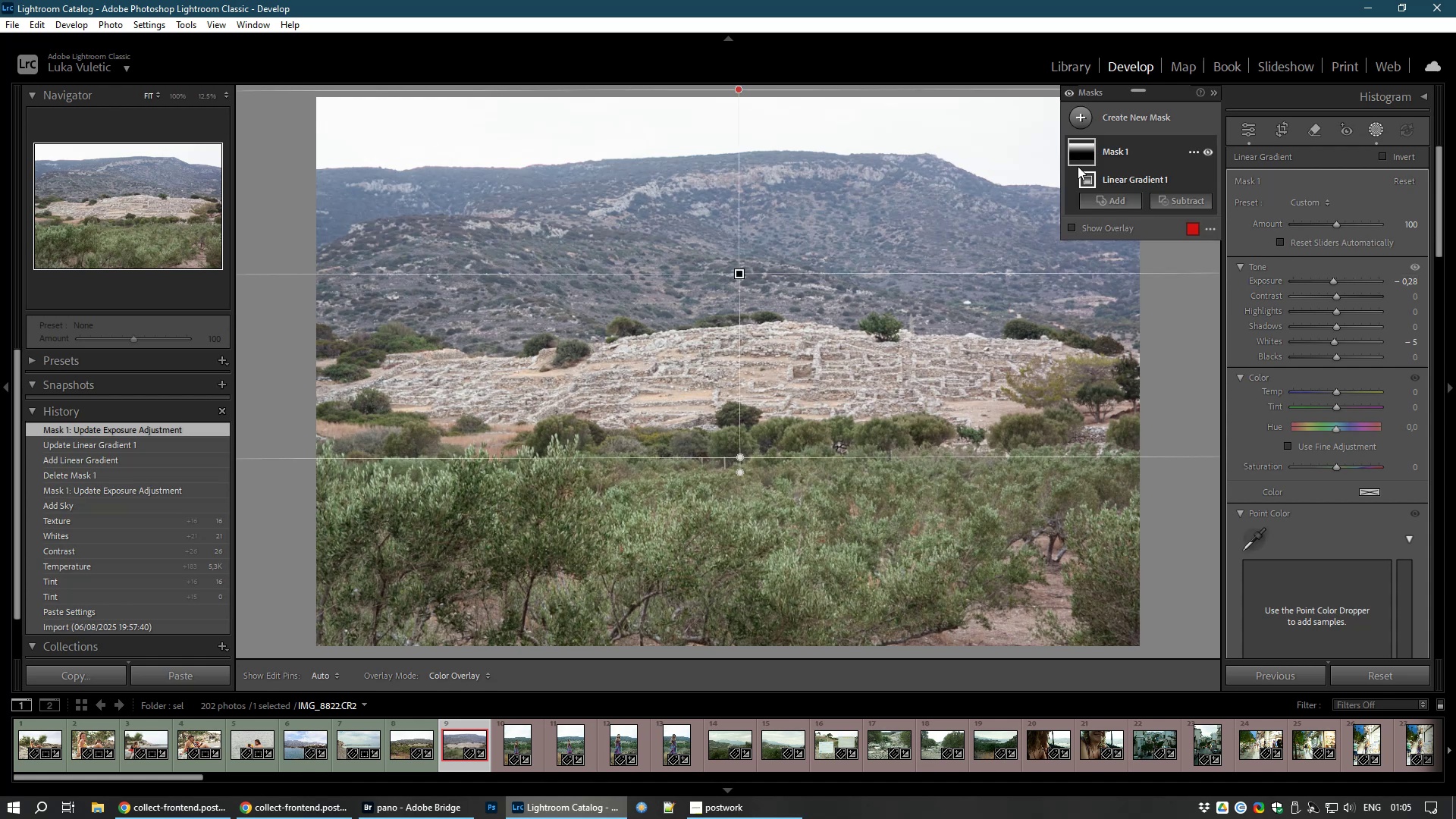 
wait(5.31)
 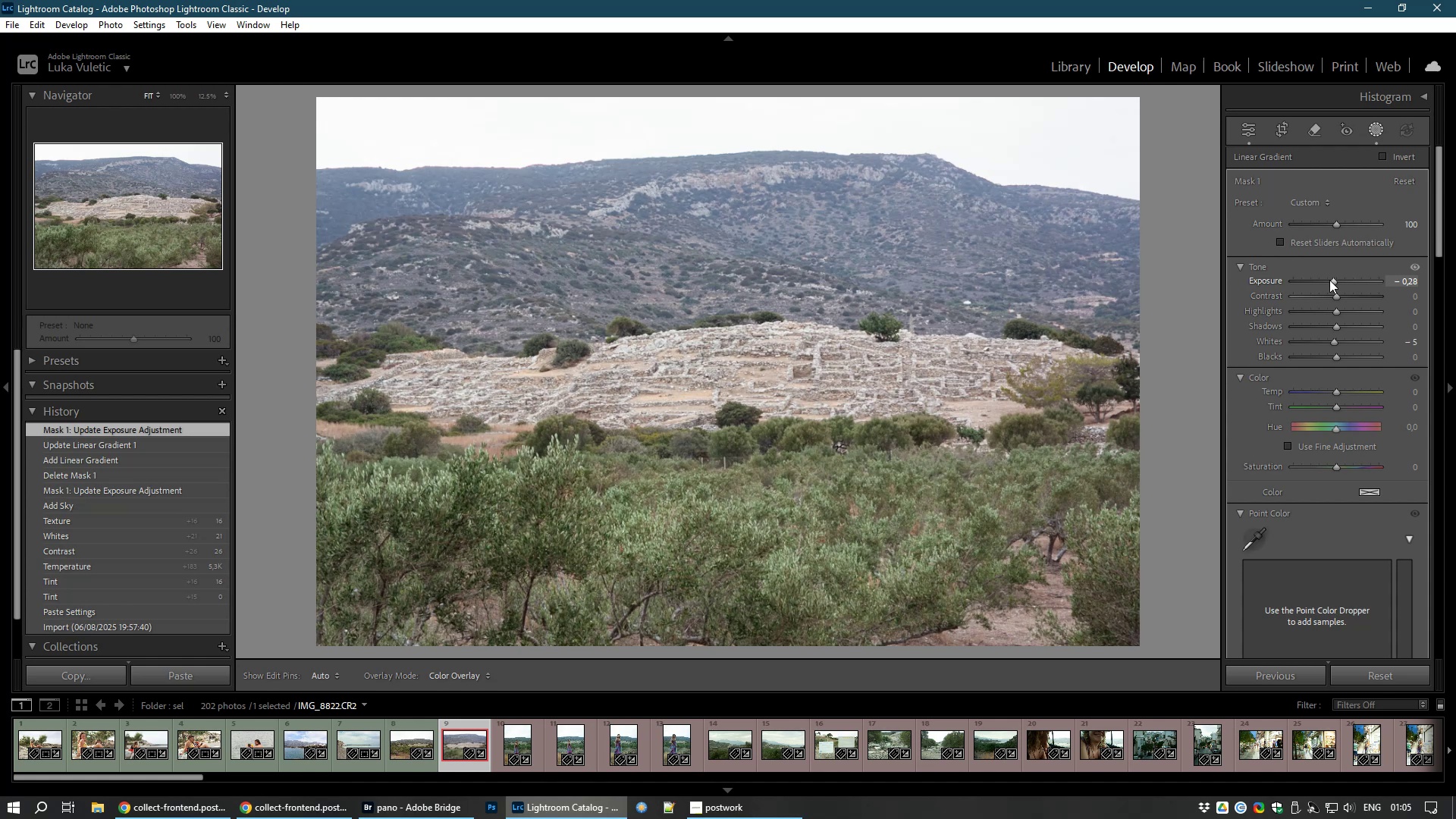 
left_click([1082, 156])
 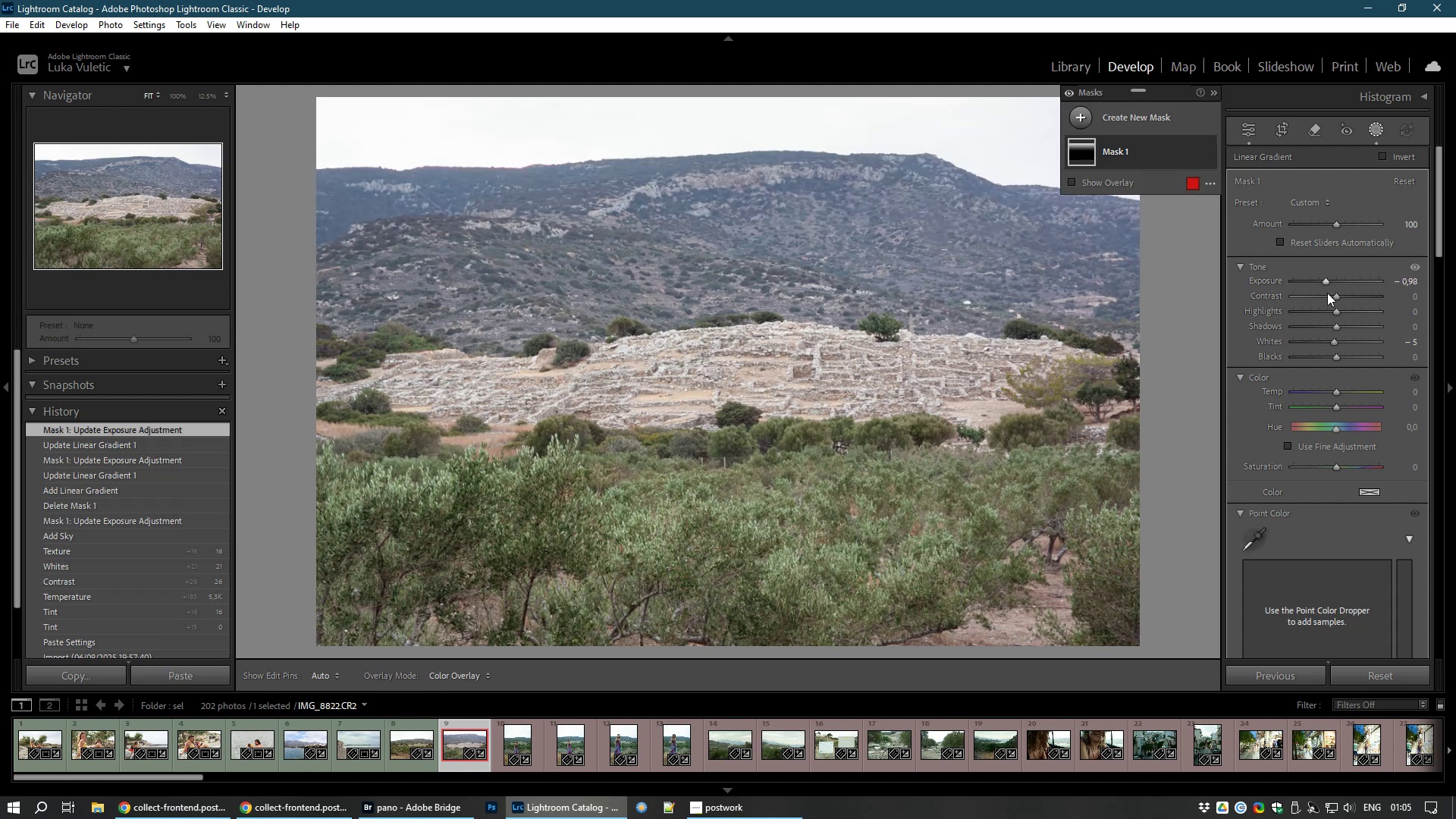 
wait(21.99)
 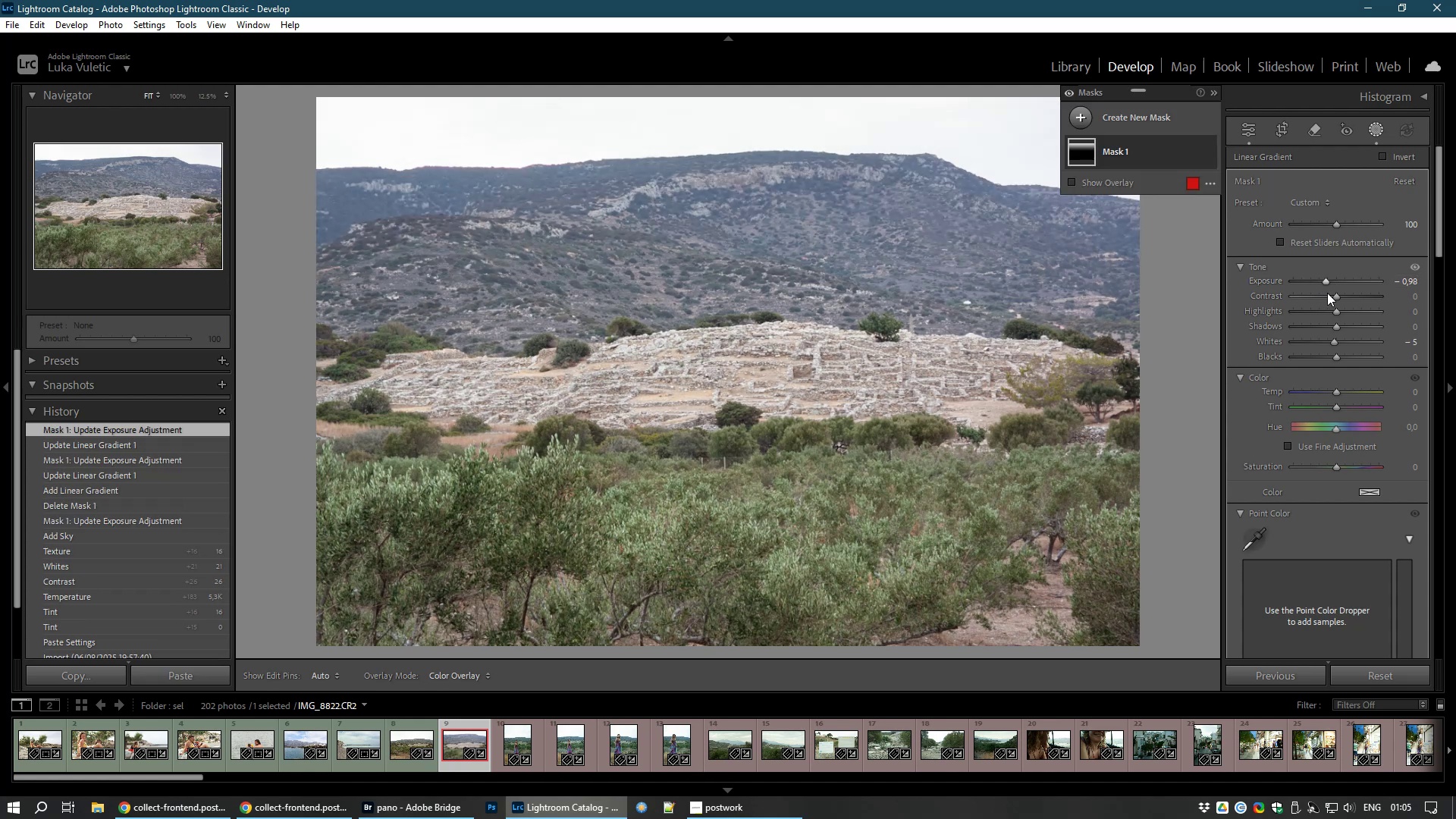 
left_click([1134, 115])
 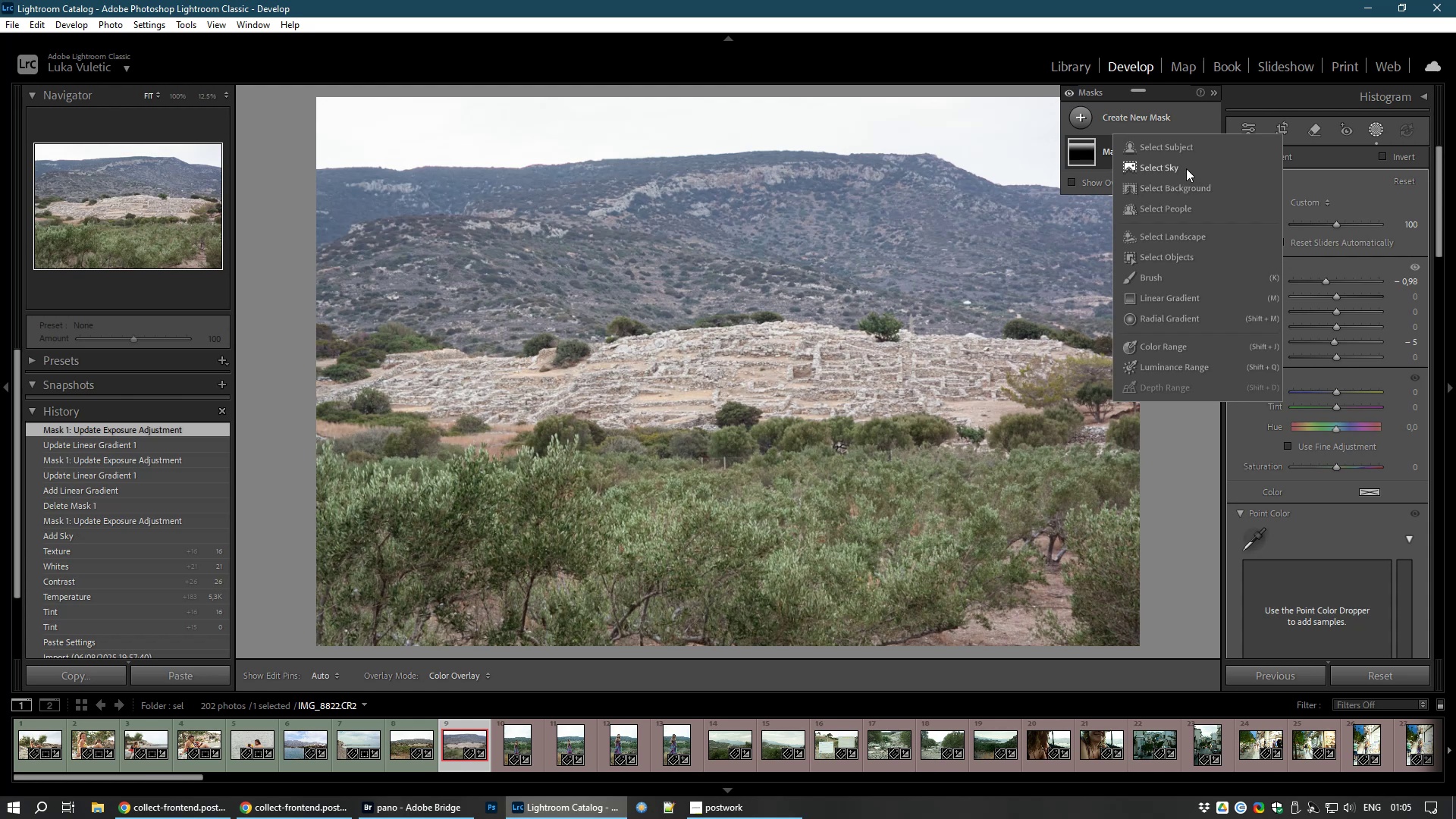 
left_click([1185, 164])
 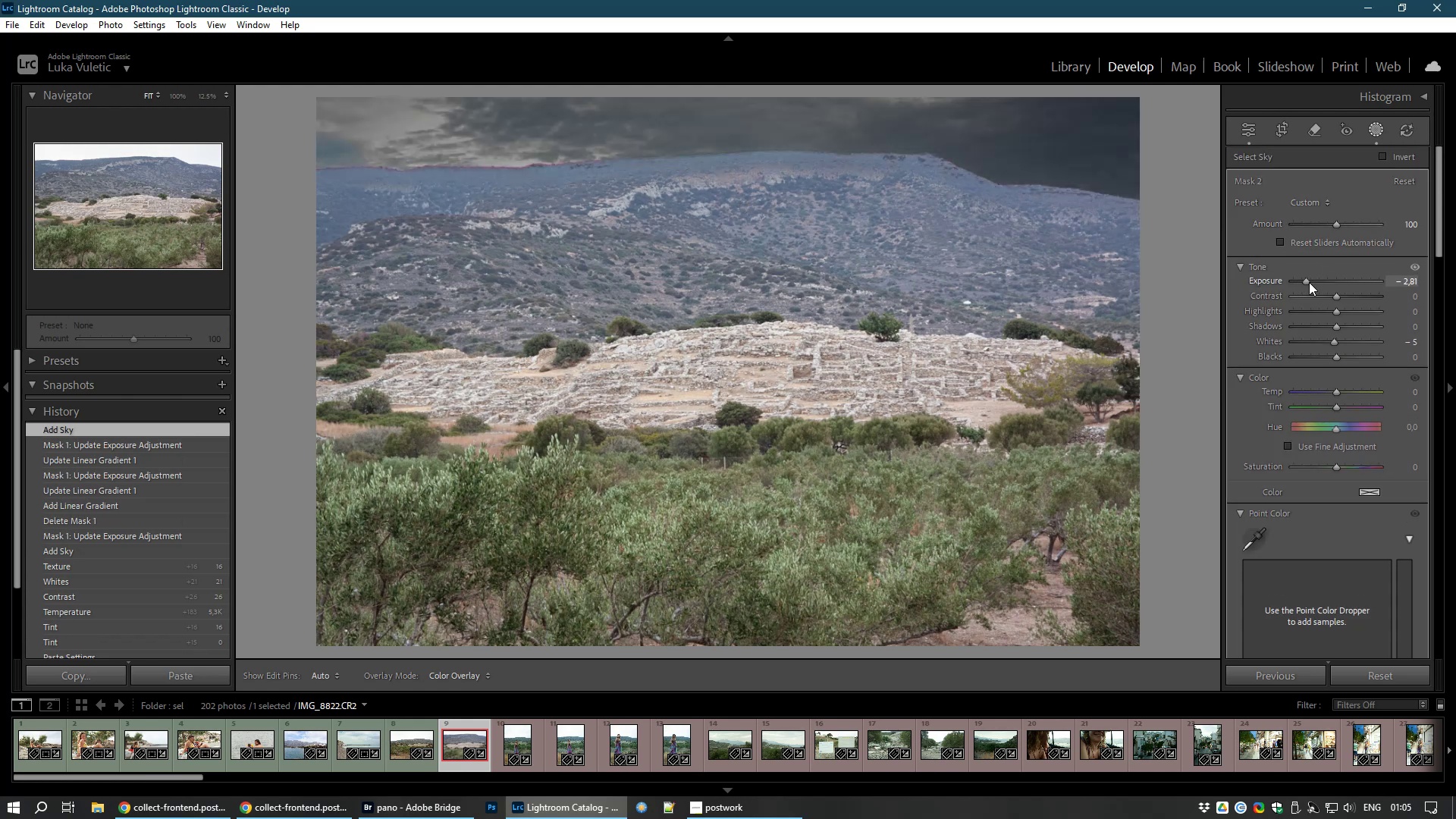 
wait(7.29)
 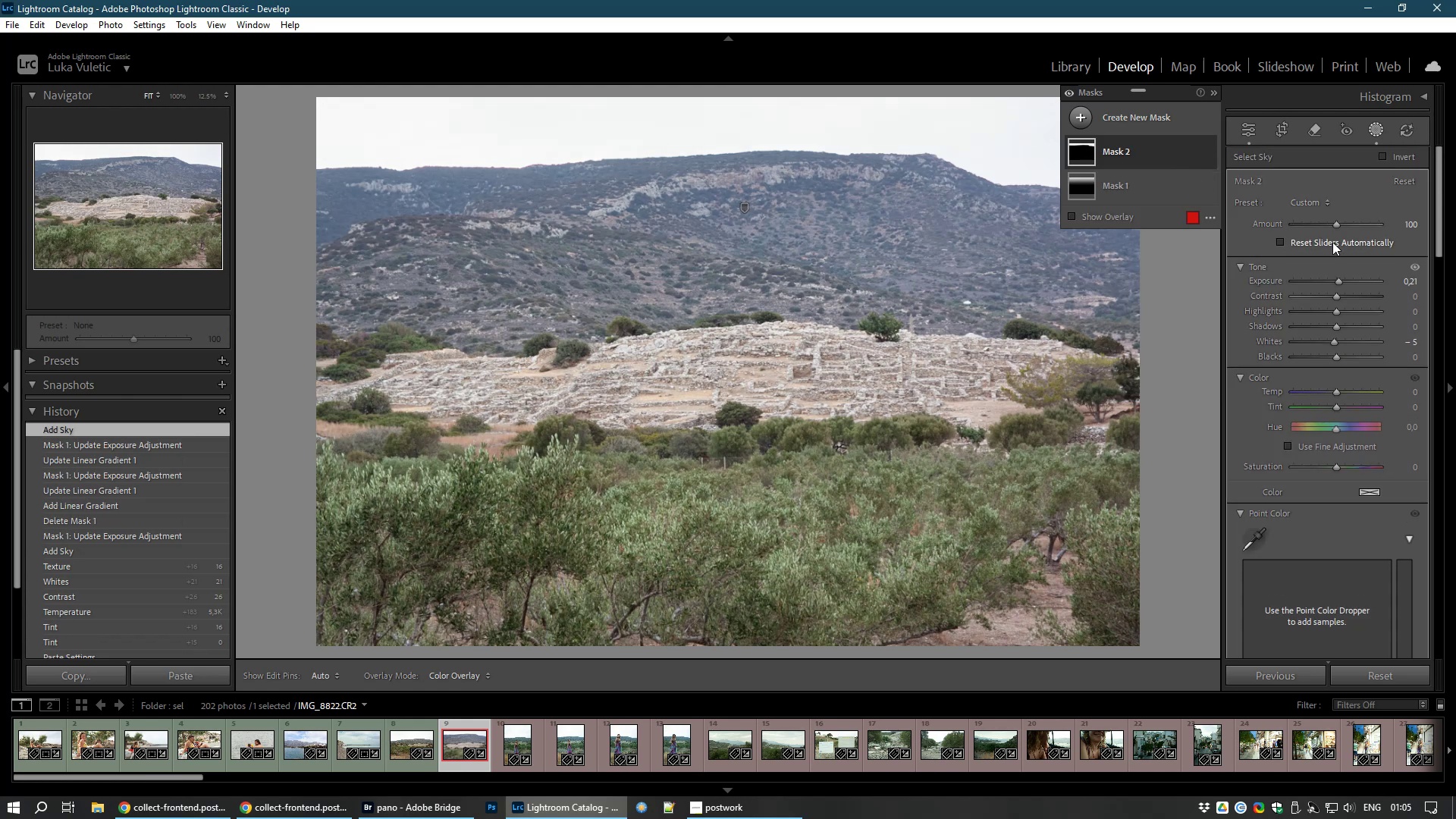 
right_click([1314, 294])
 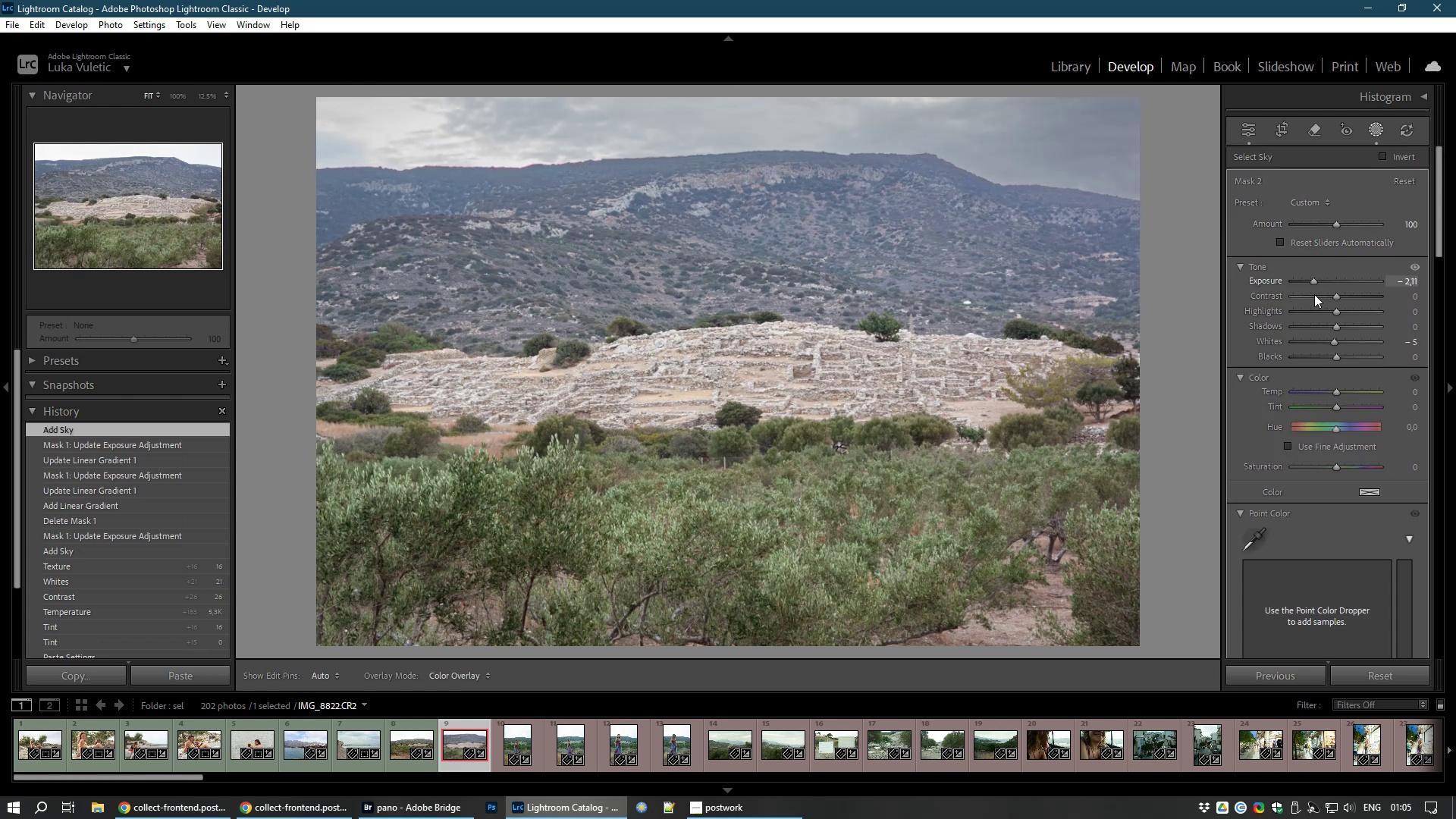 
left_click([1314, 294])
 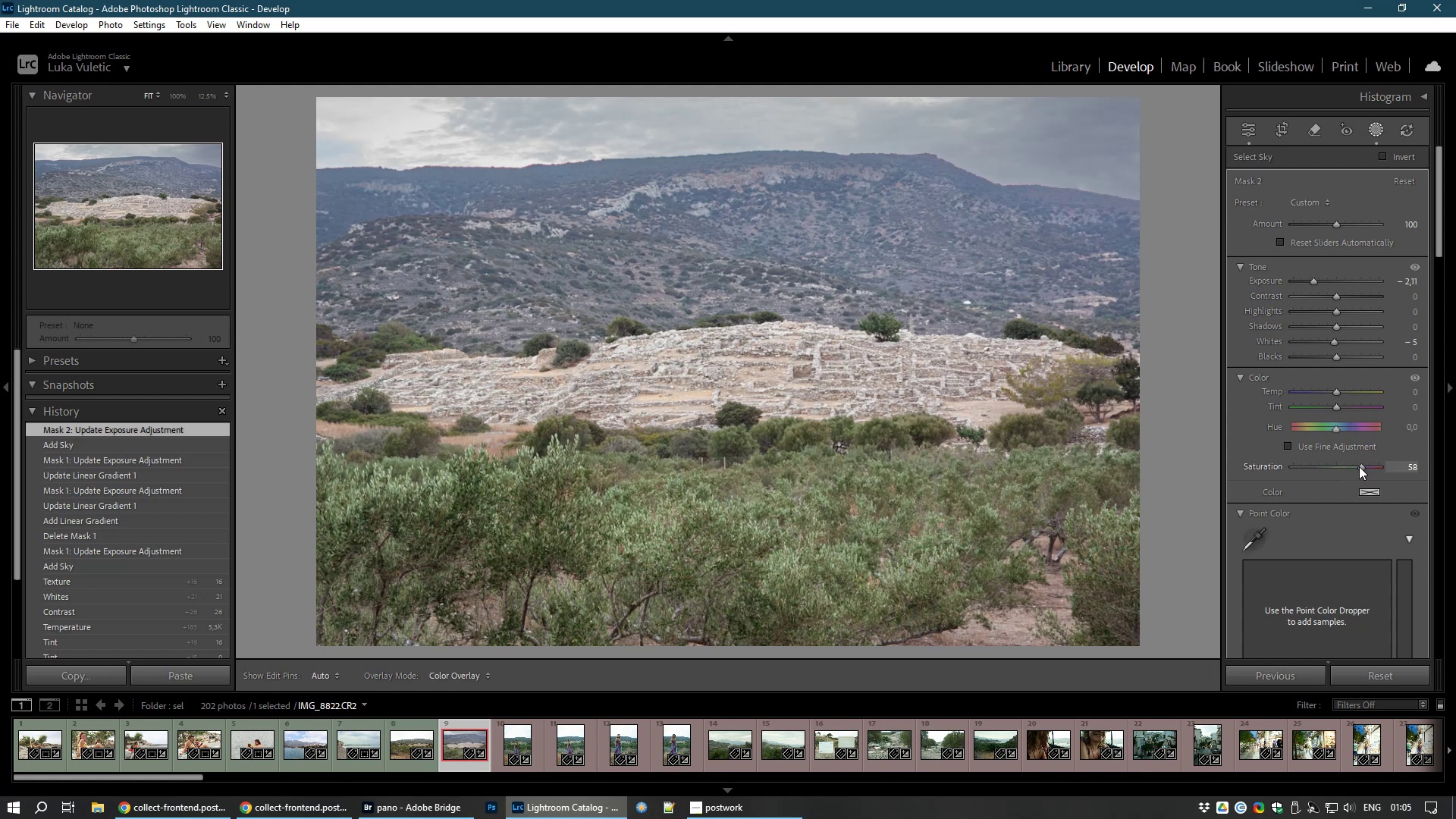 
wait(8.54)
 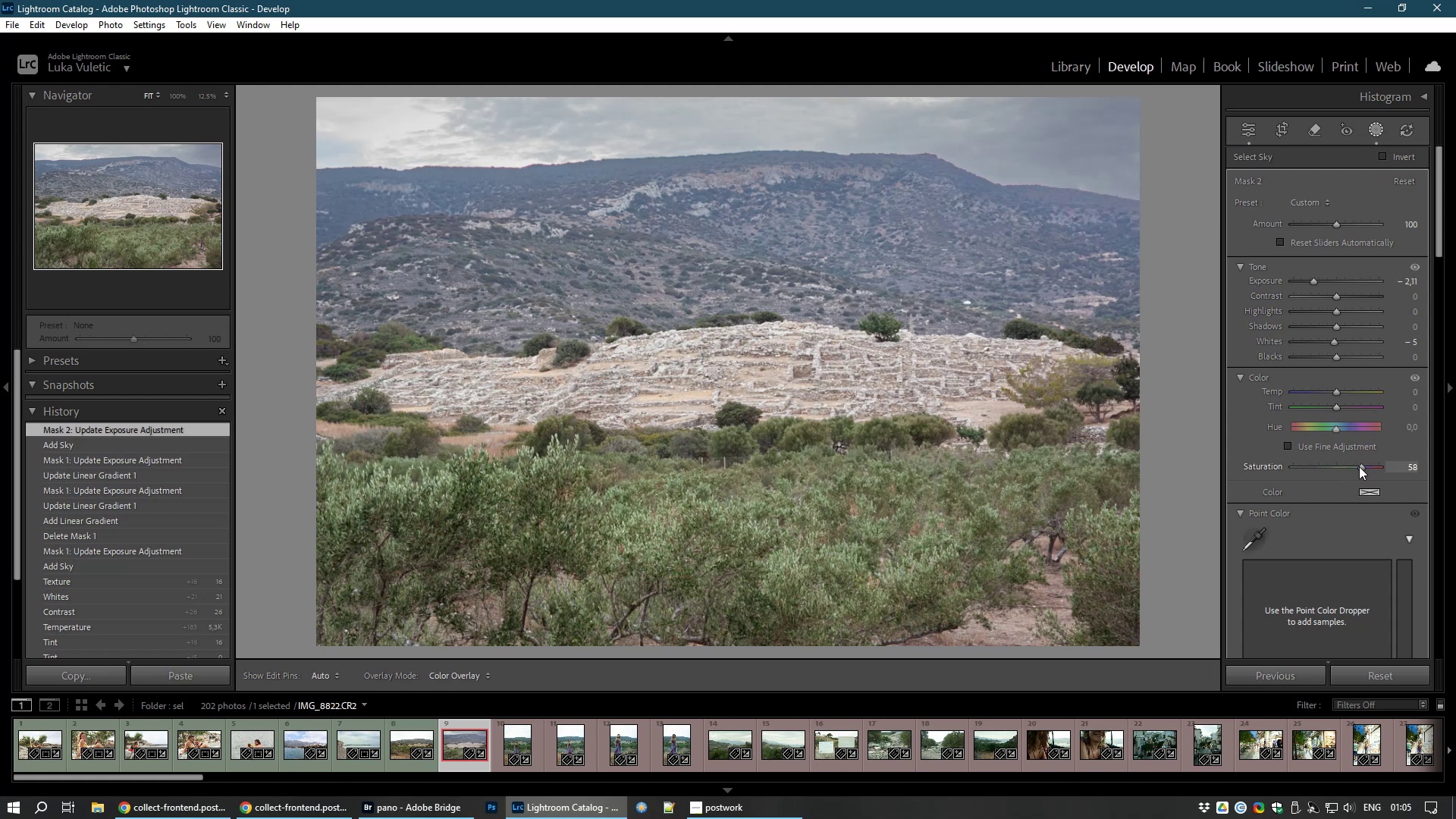 
scroll: coordinate [1289, 411], scroll_direction: down, amount: 6.0
 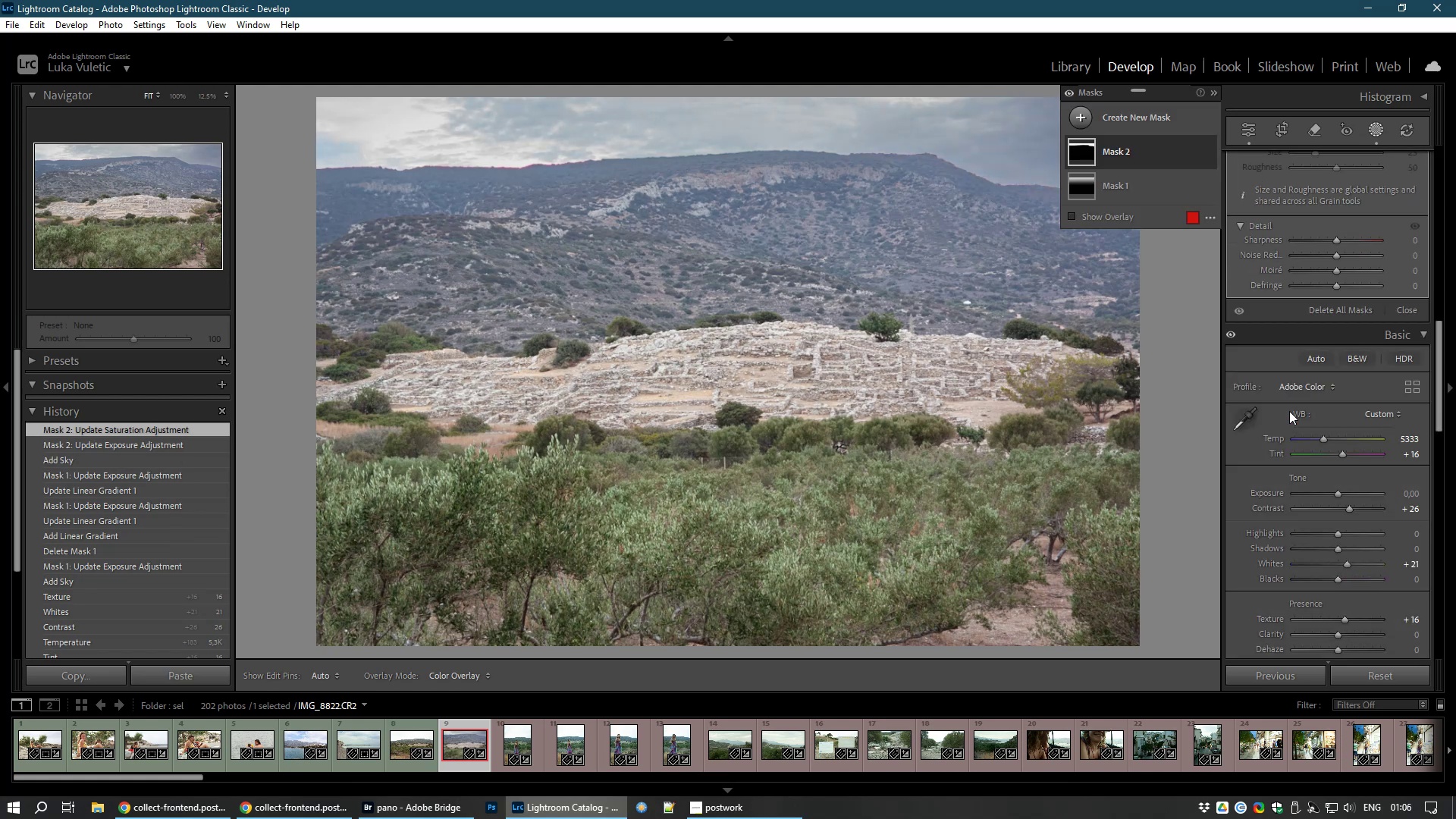 
scroll: coordinate [1289, 411], scroll_direction: up, amount: 2.0
 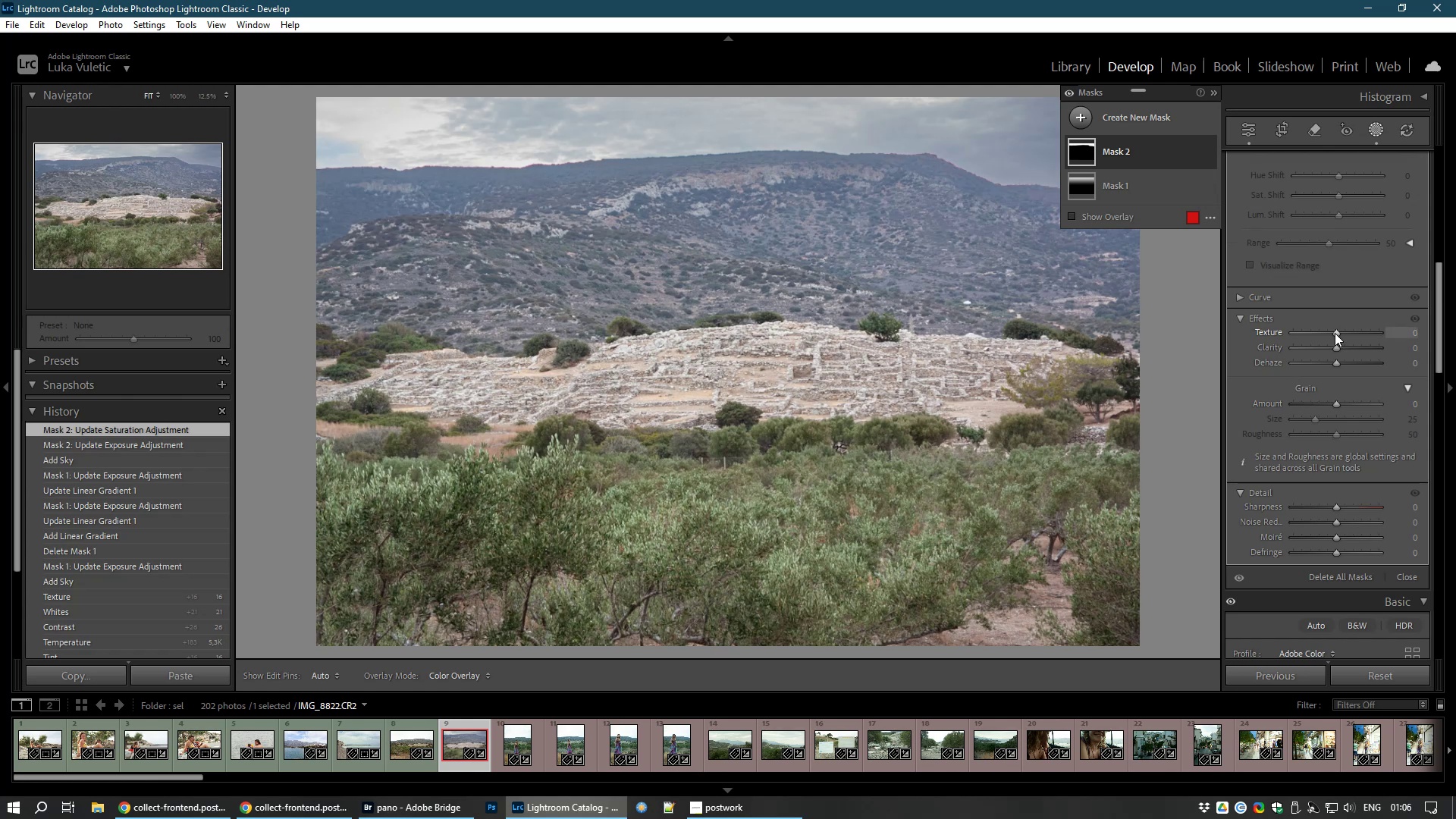 
wait(8.53)
 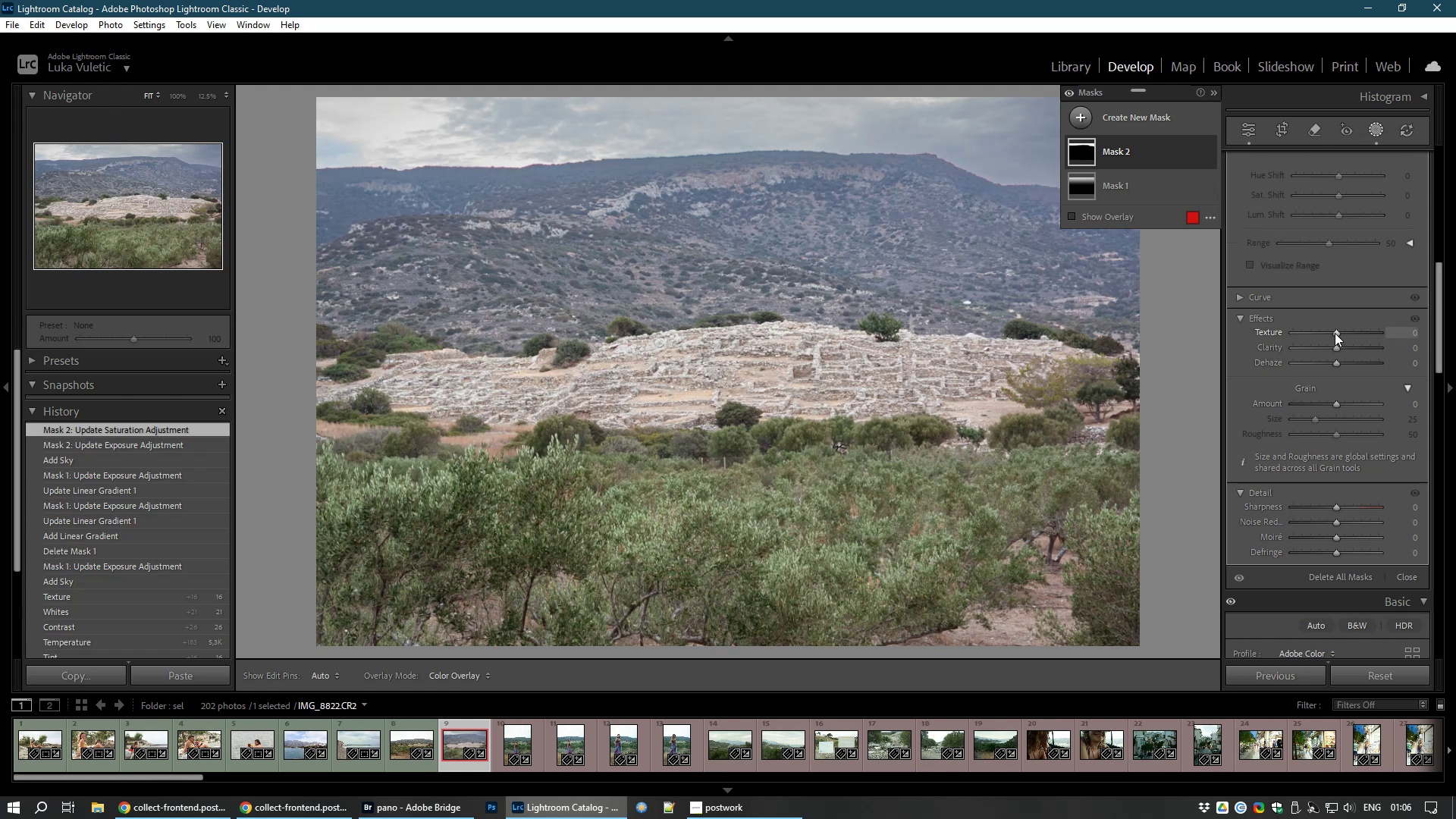 
right_click([1389, 346])
 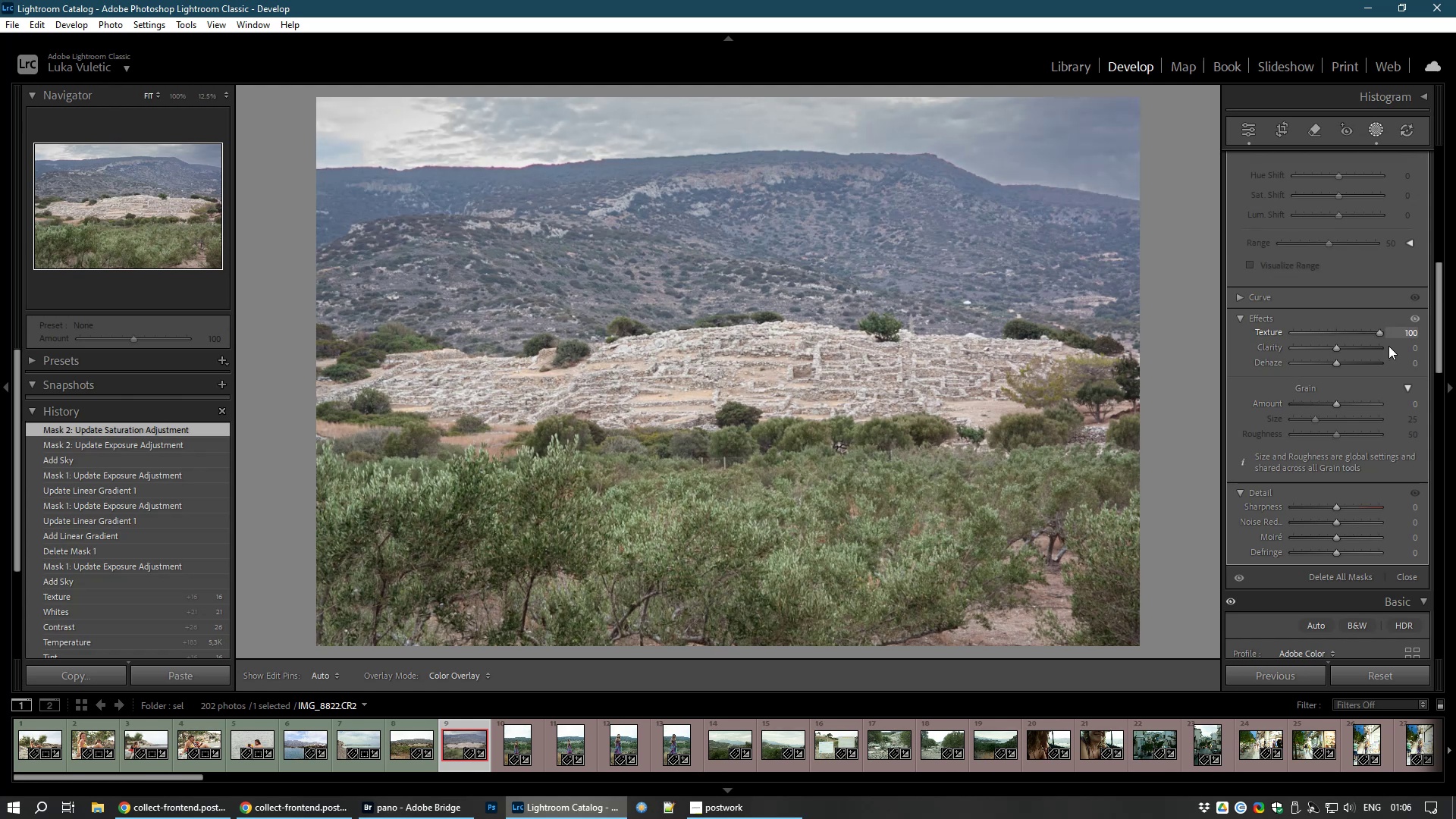 
left_click([1389, 346])
 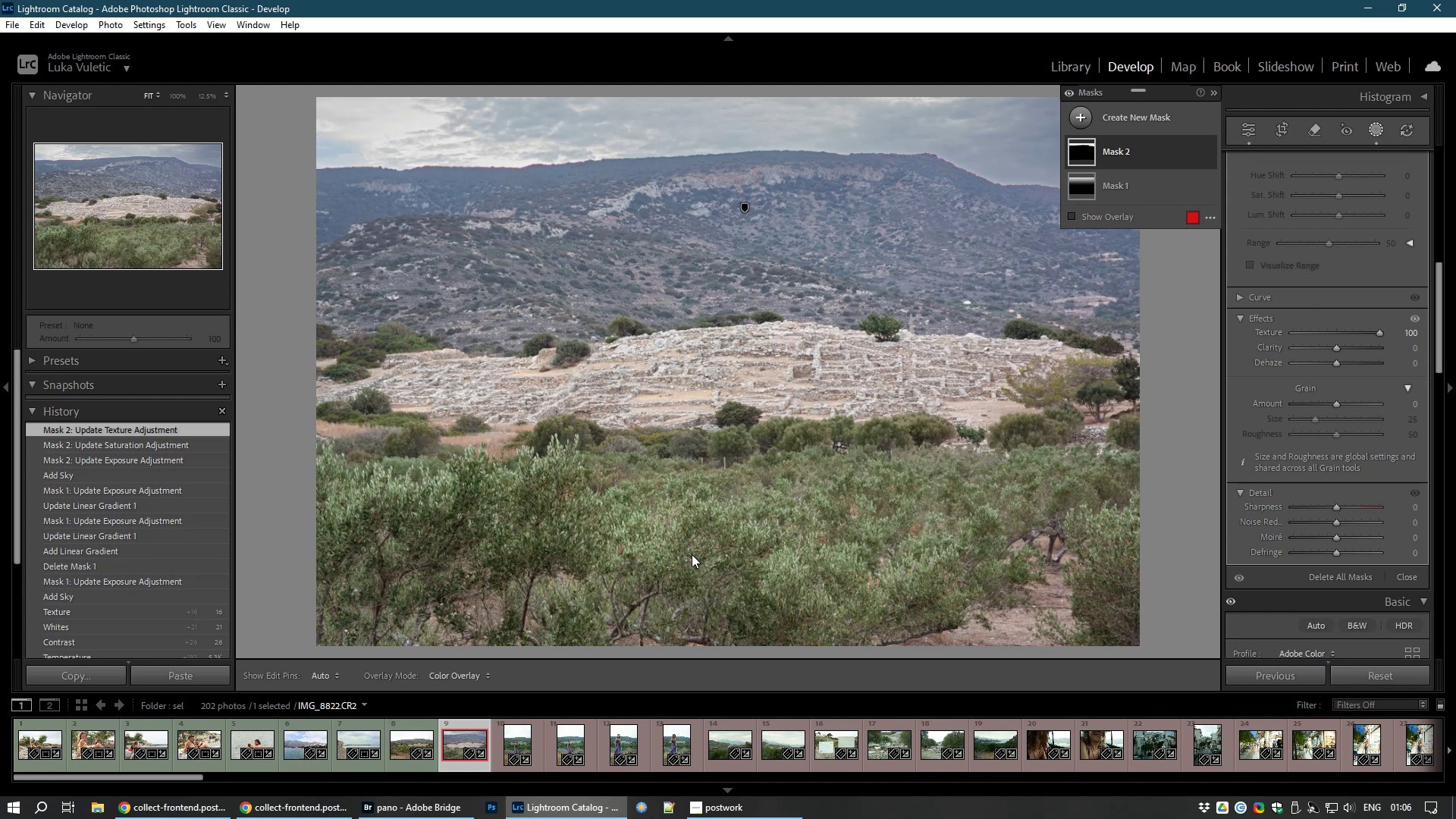 
wait(5.45)
 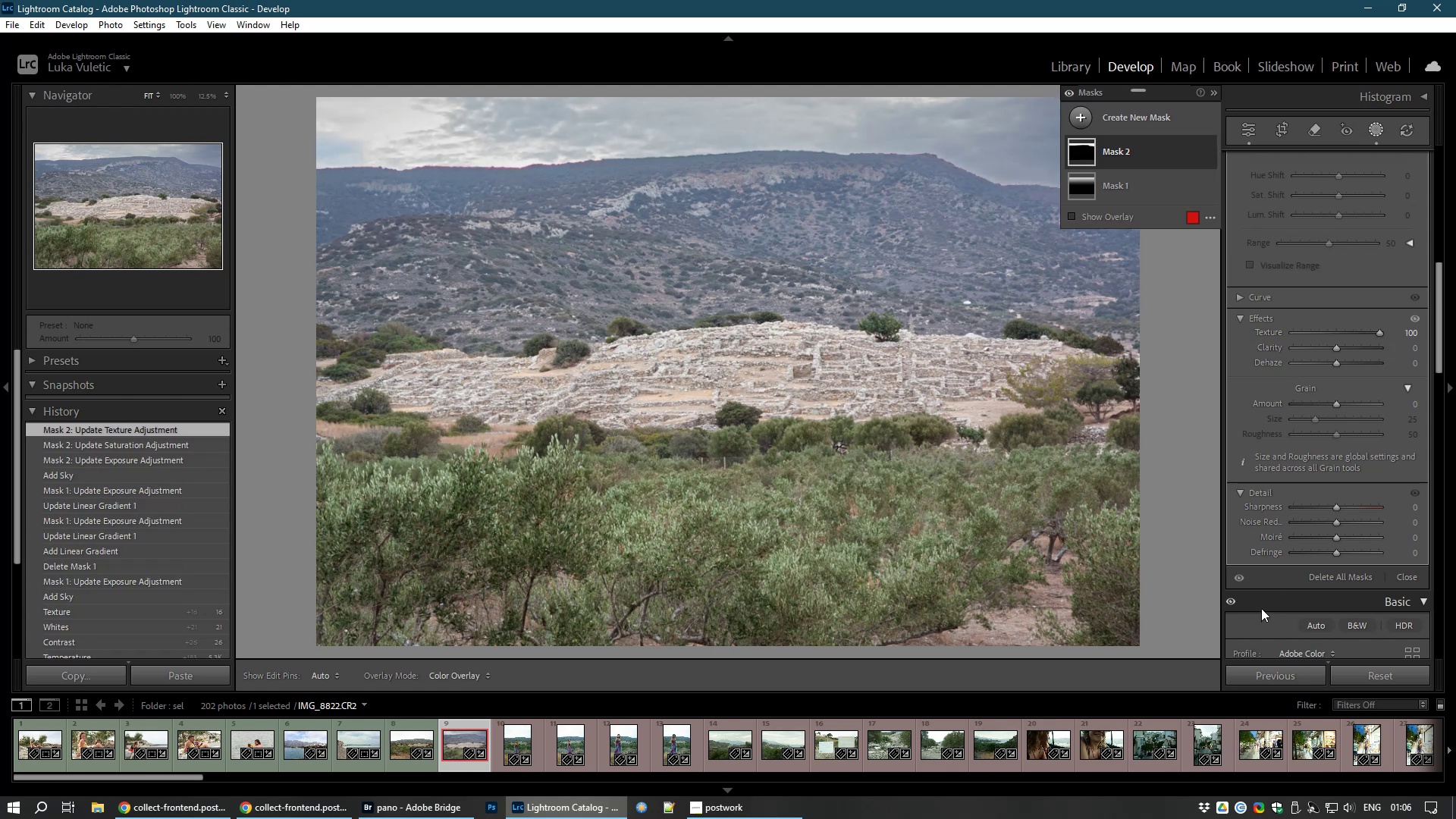 
left_click([1250, 137])
 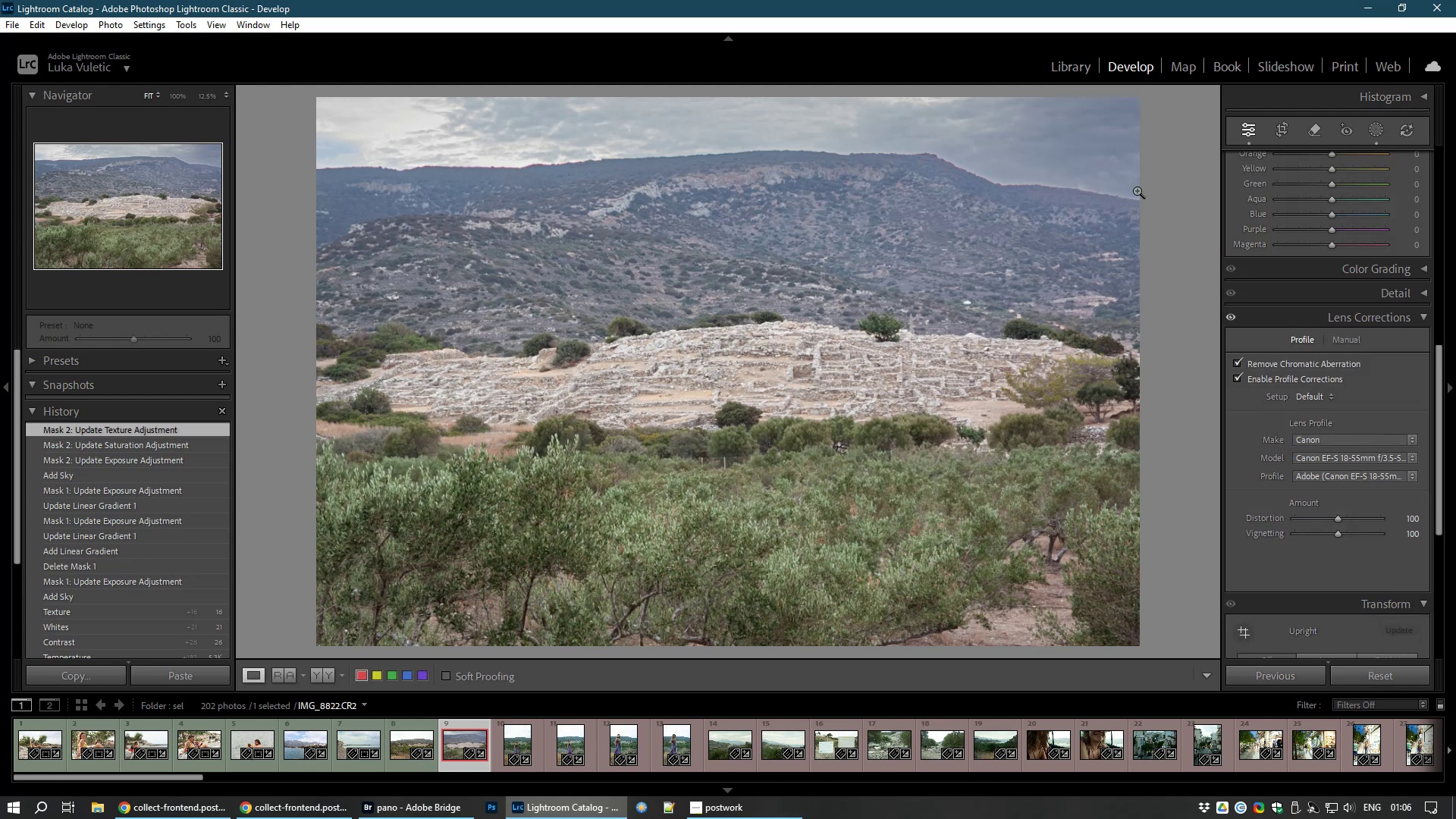 
key(8)
 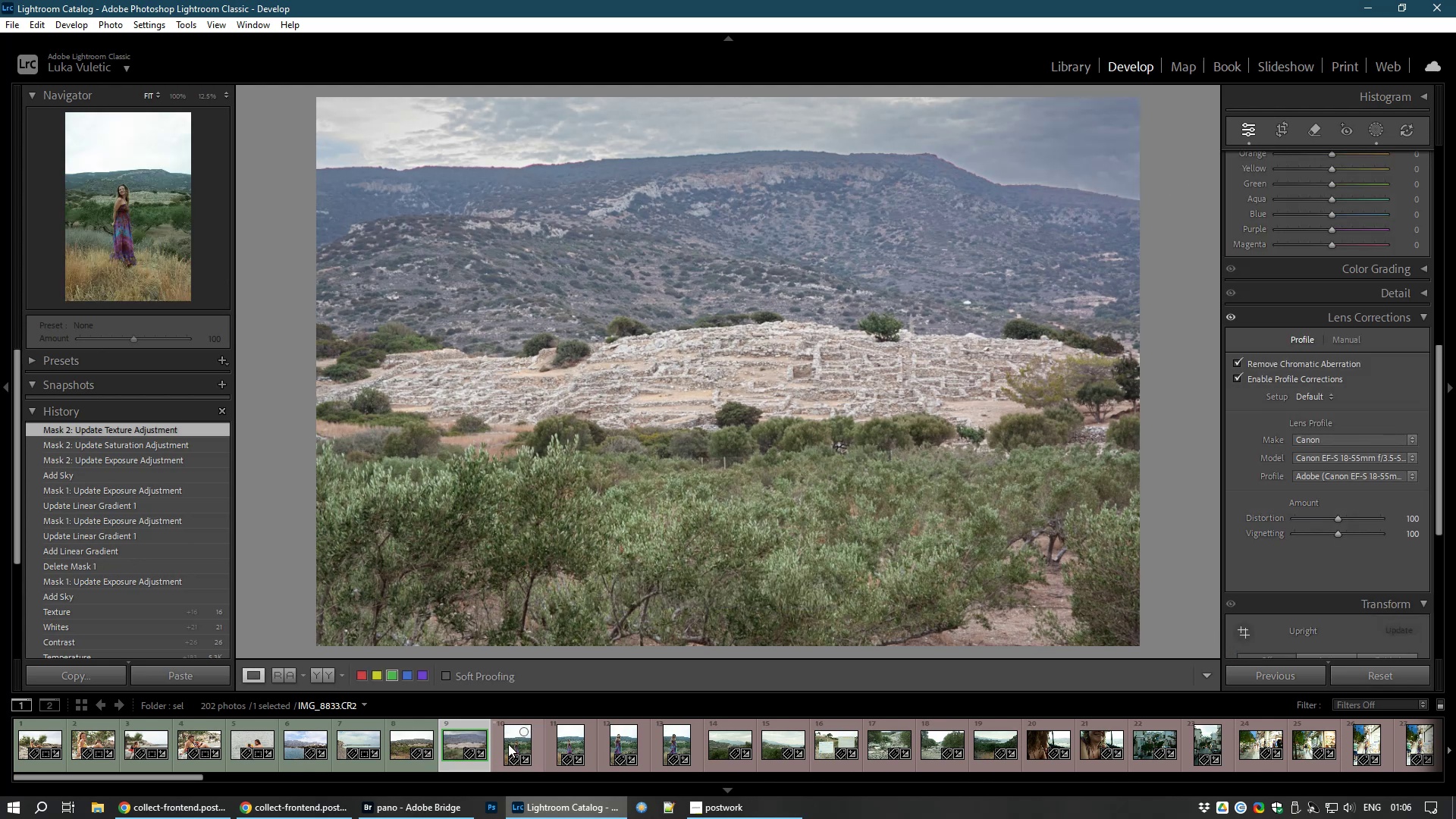 
left_click([508, 743])
 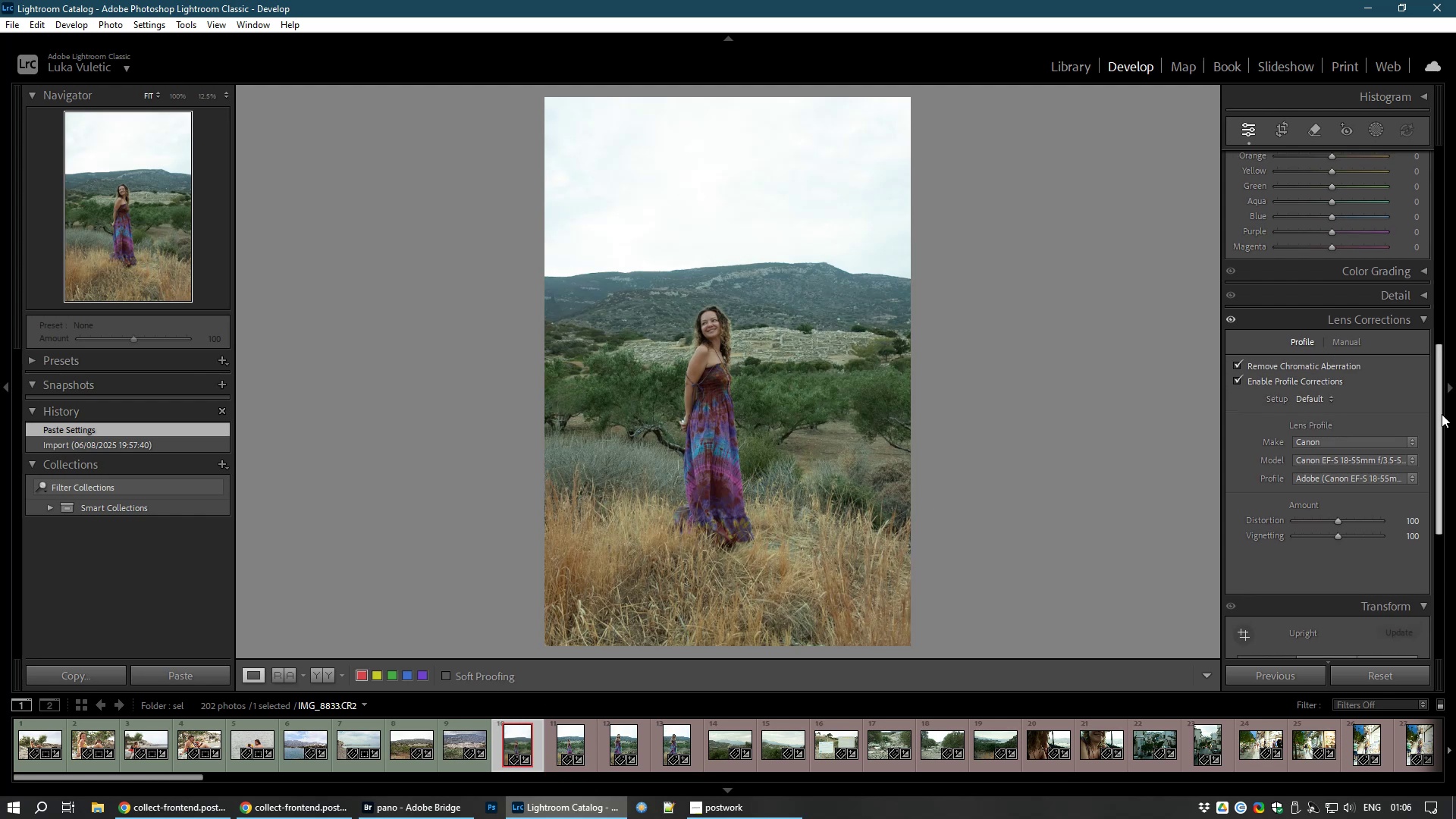 
wait(12.49)
 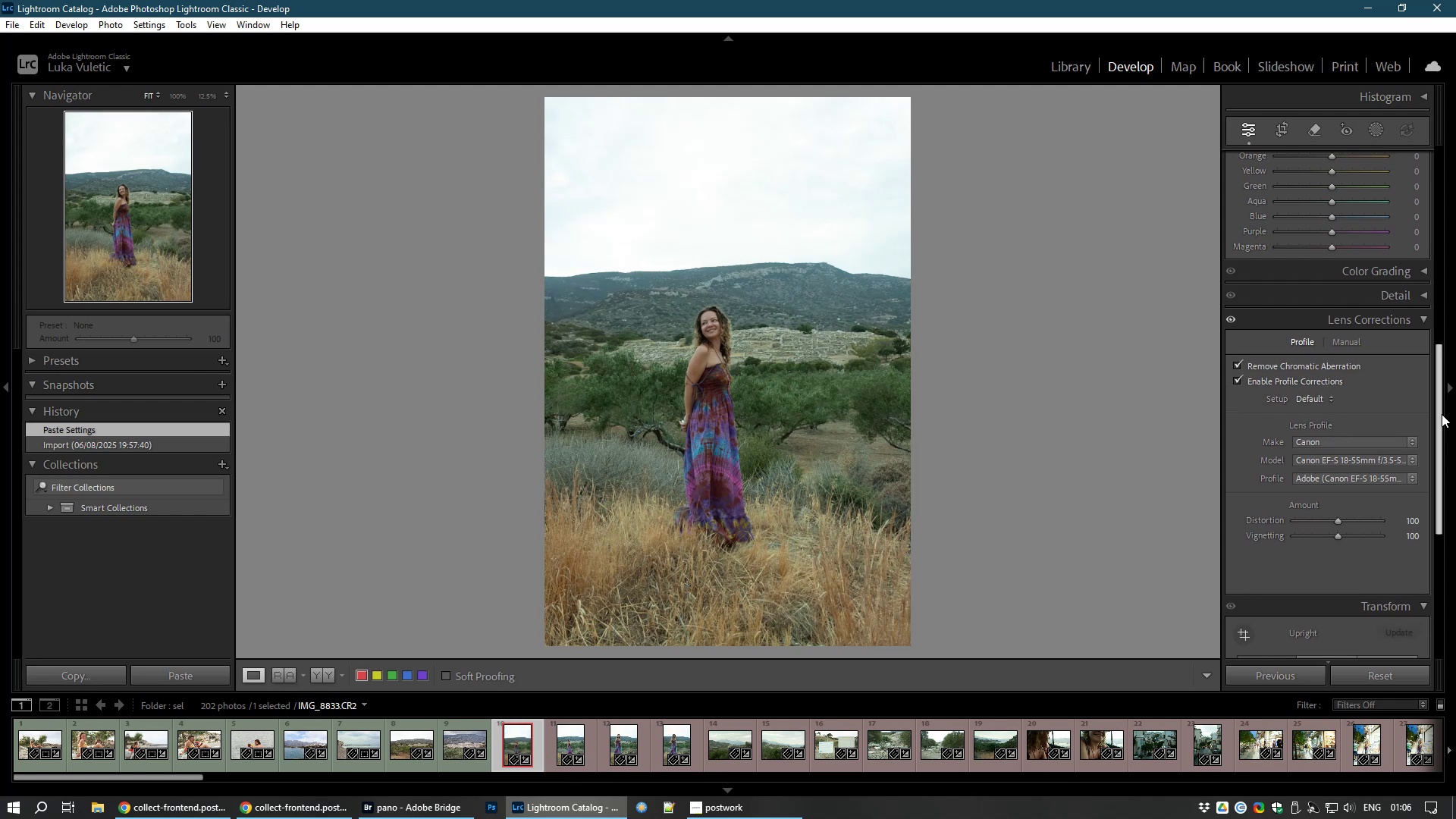 
left_click_drag(start_coordinate=[1335, 321], to_coordinate=[1339, 320])
 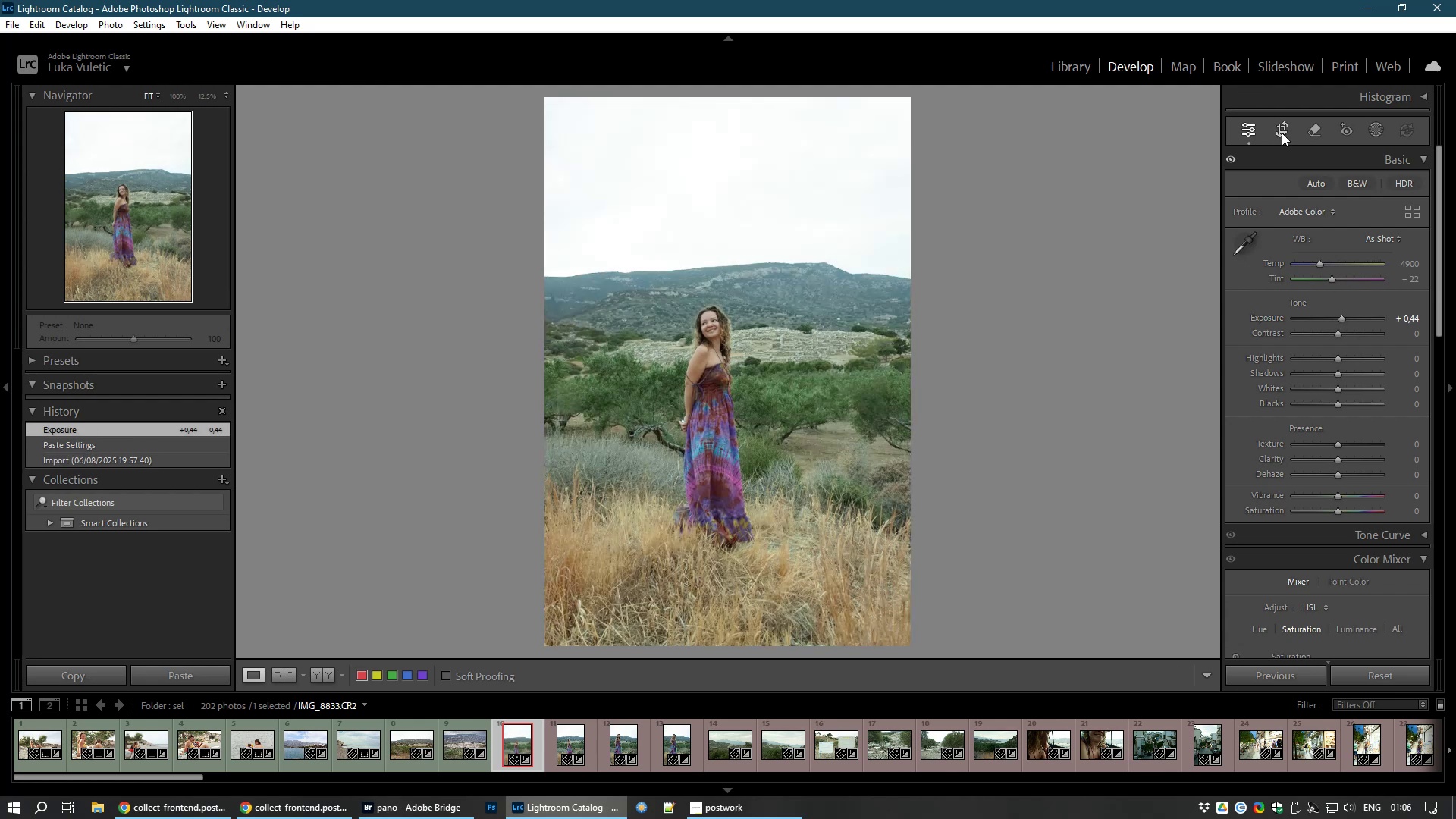 
left_click([1284, 133])
 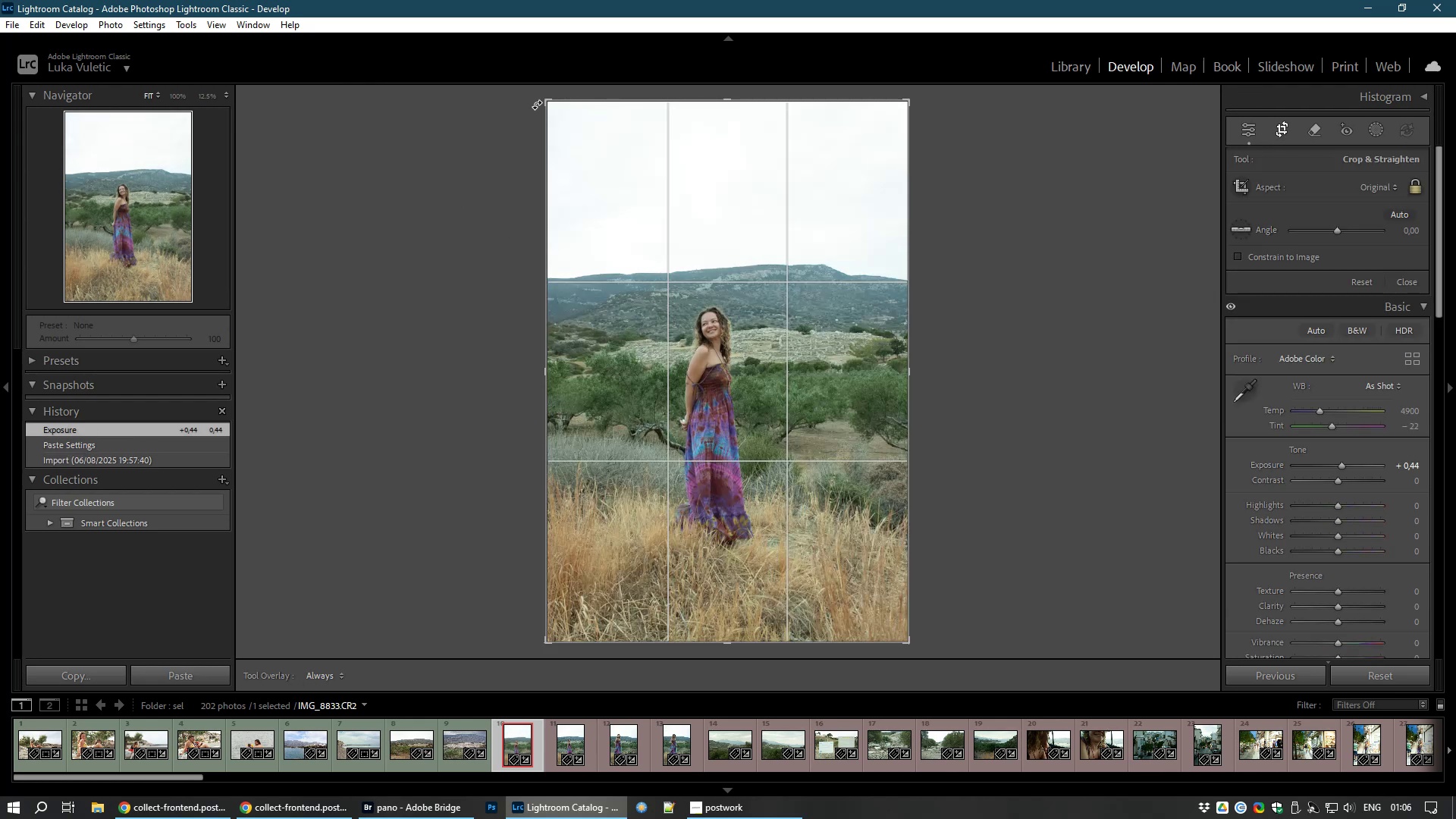 
left_click_drag(start_coordinate=[546, 101], to_coordinate=[577, 221])
 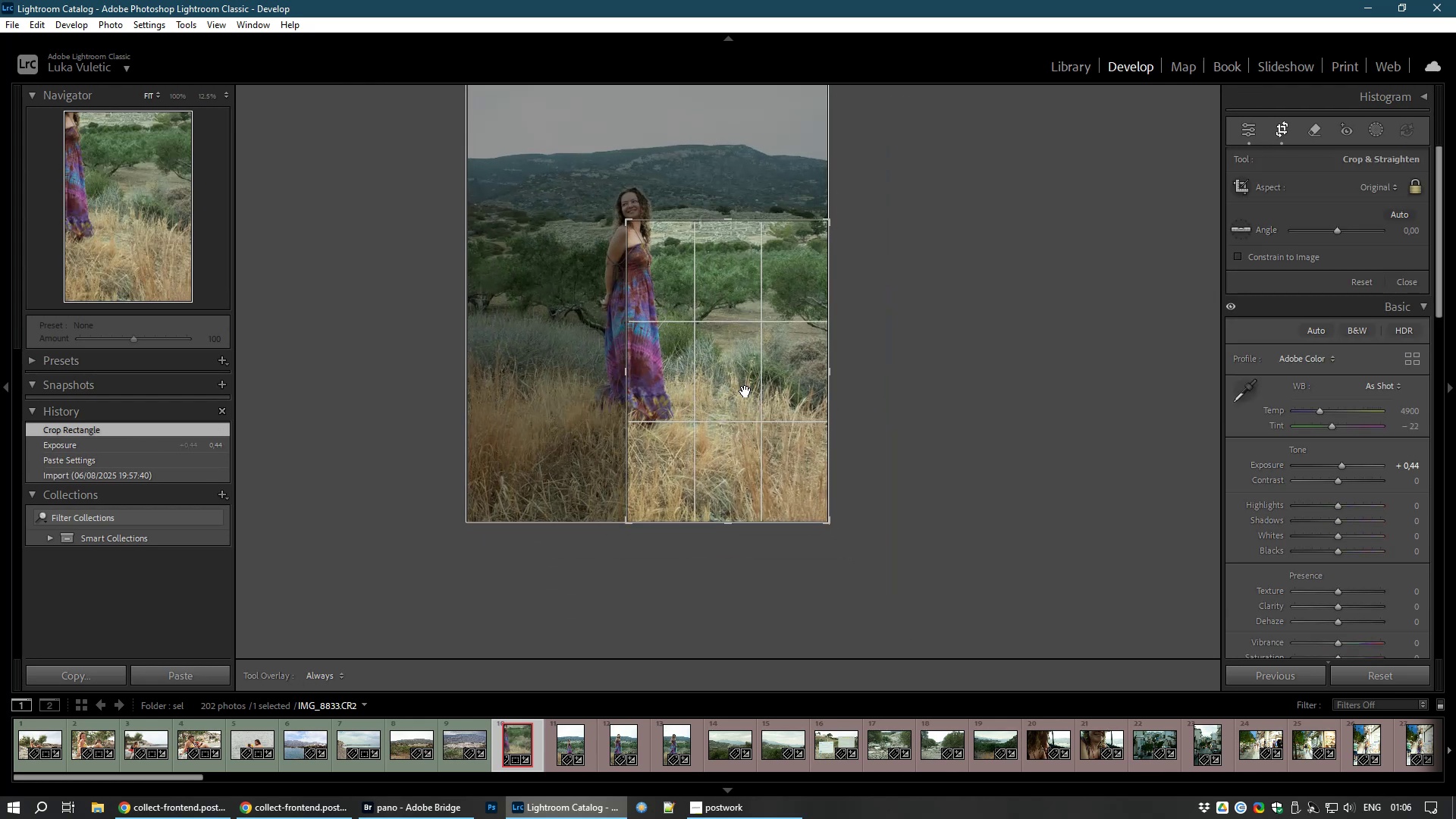 
left_click_drag(start_coordinate=[745, 391], to_coordinate=[817, 453])
 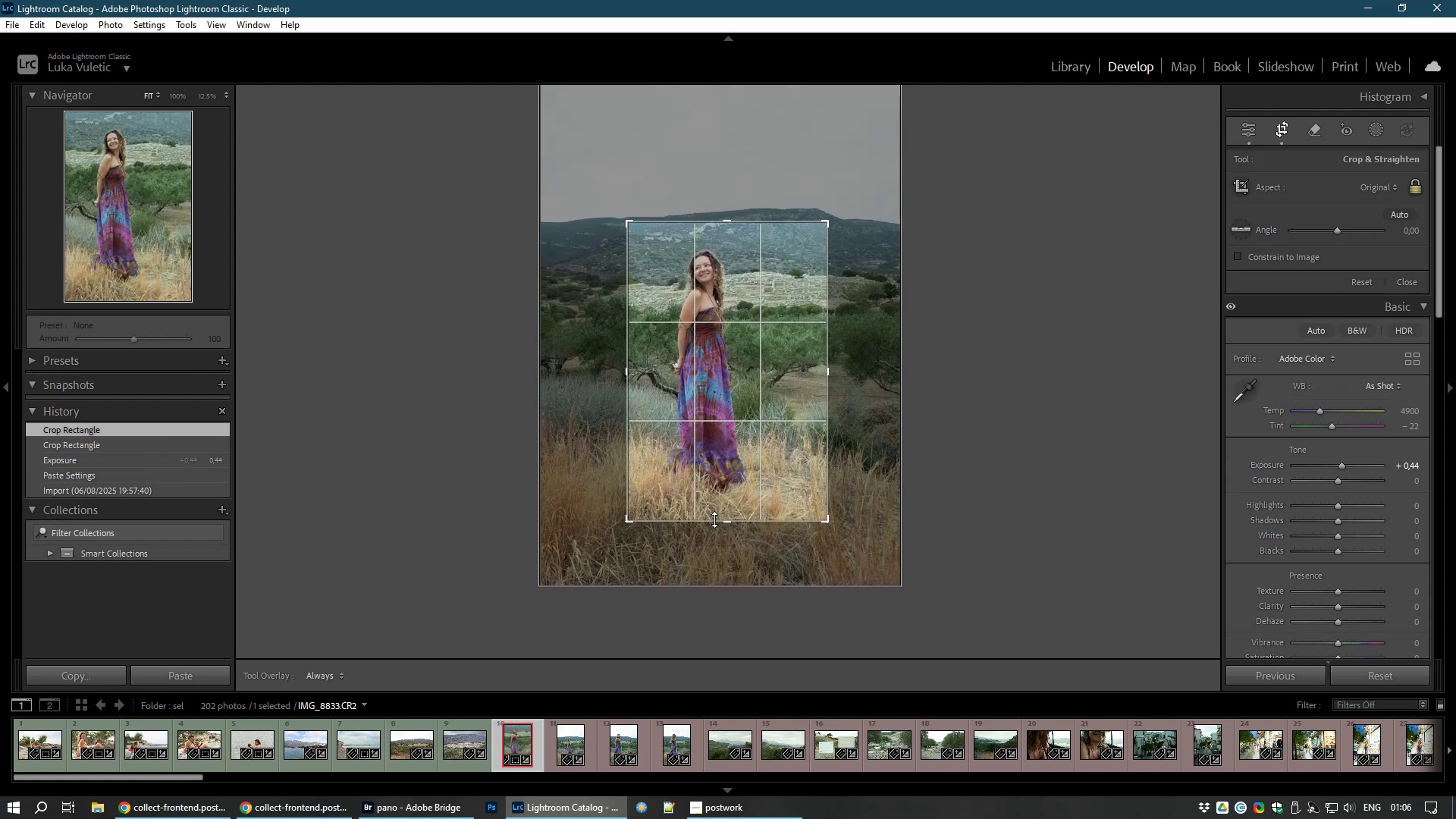 
double_click([742, 388])
 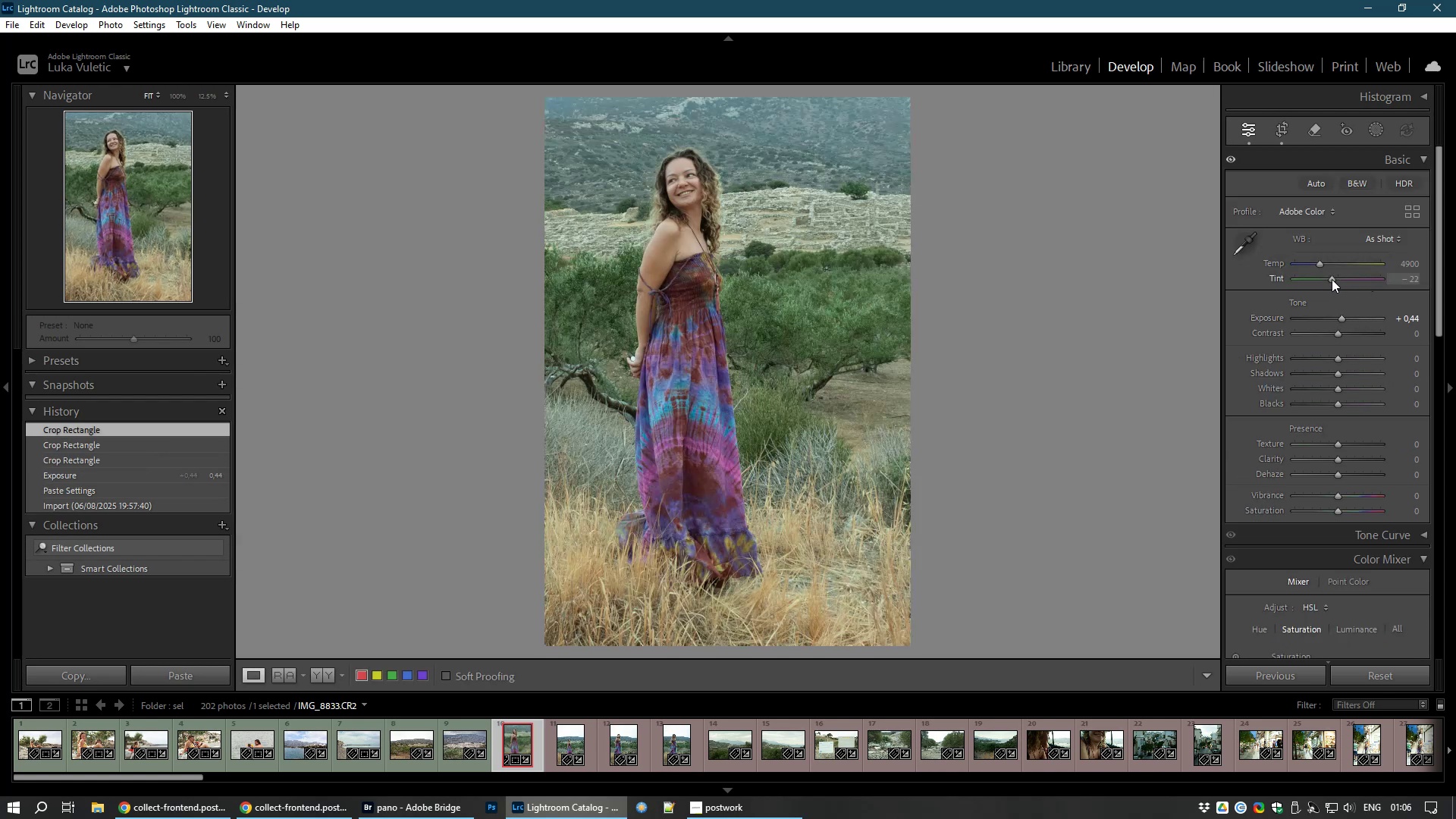 
wait(5.17)
 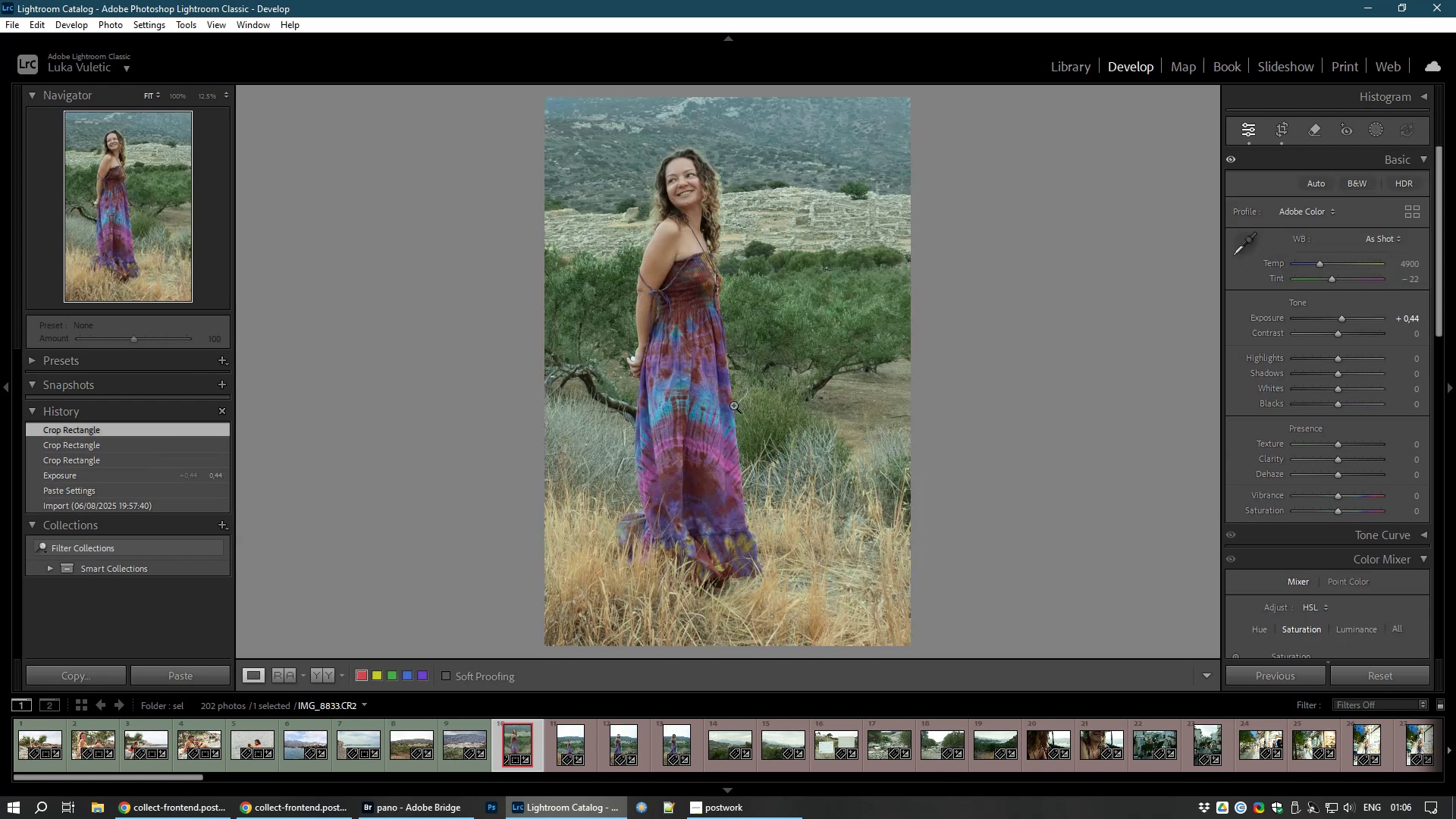 
right_click([1338, 279])
 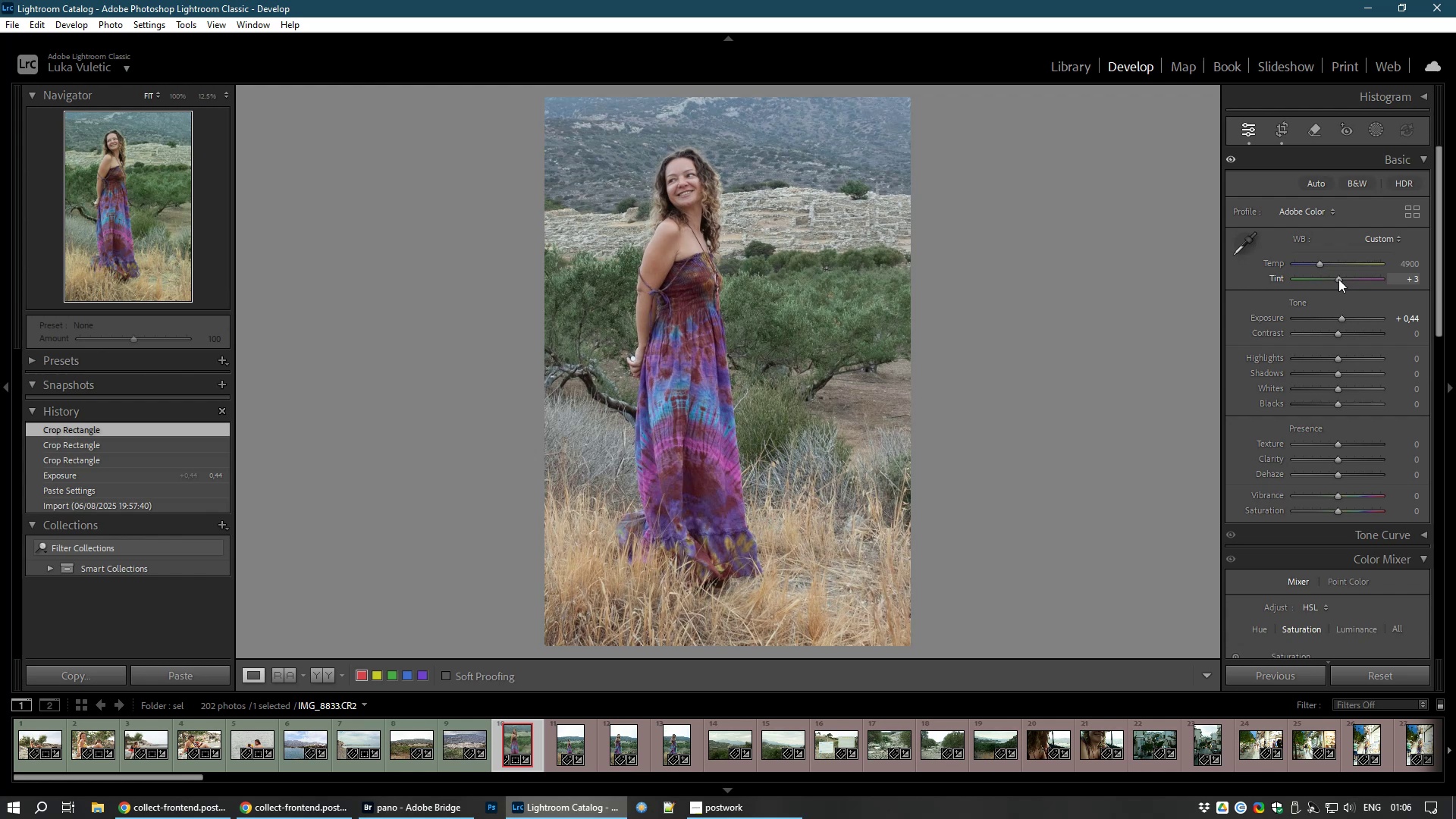 
left_click([1338, 279])
 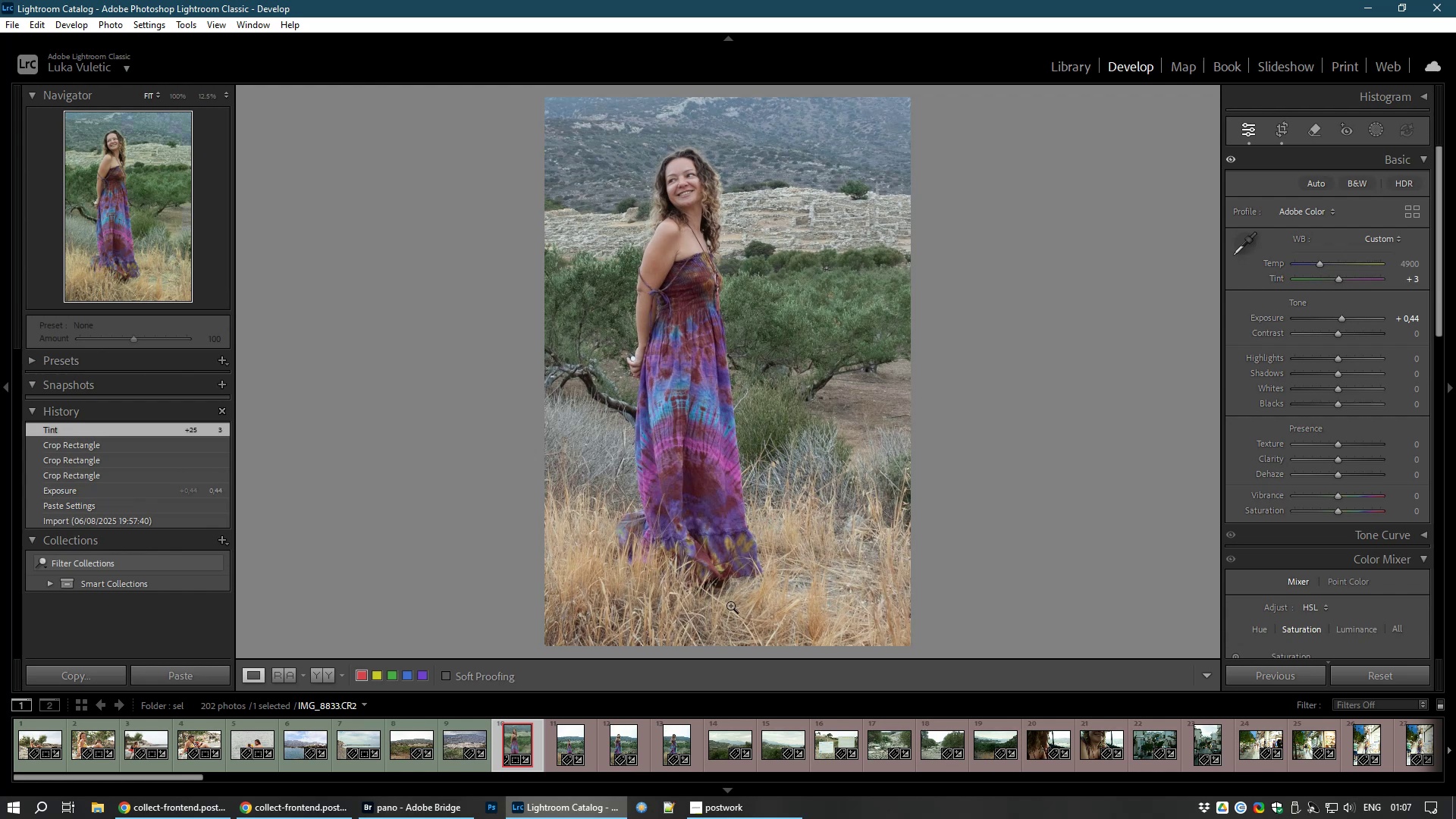 
hold_key(key=ShiftLeft, duration=1.5)
left_click([685, 743])
 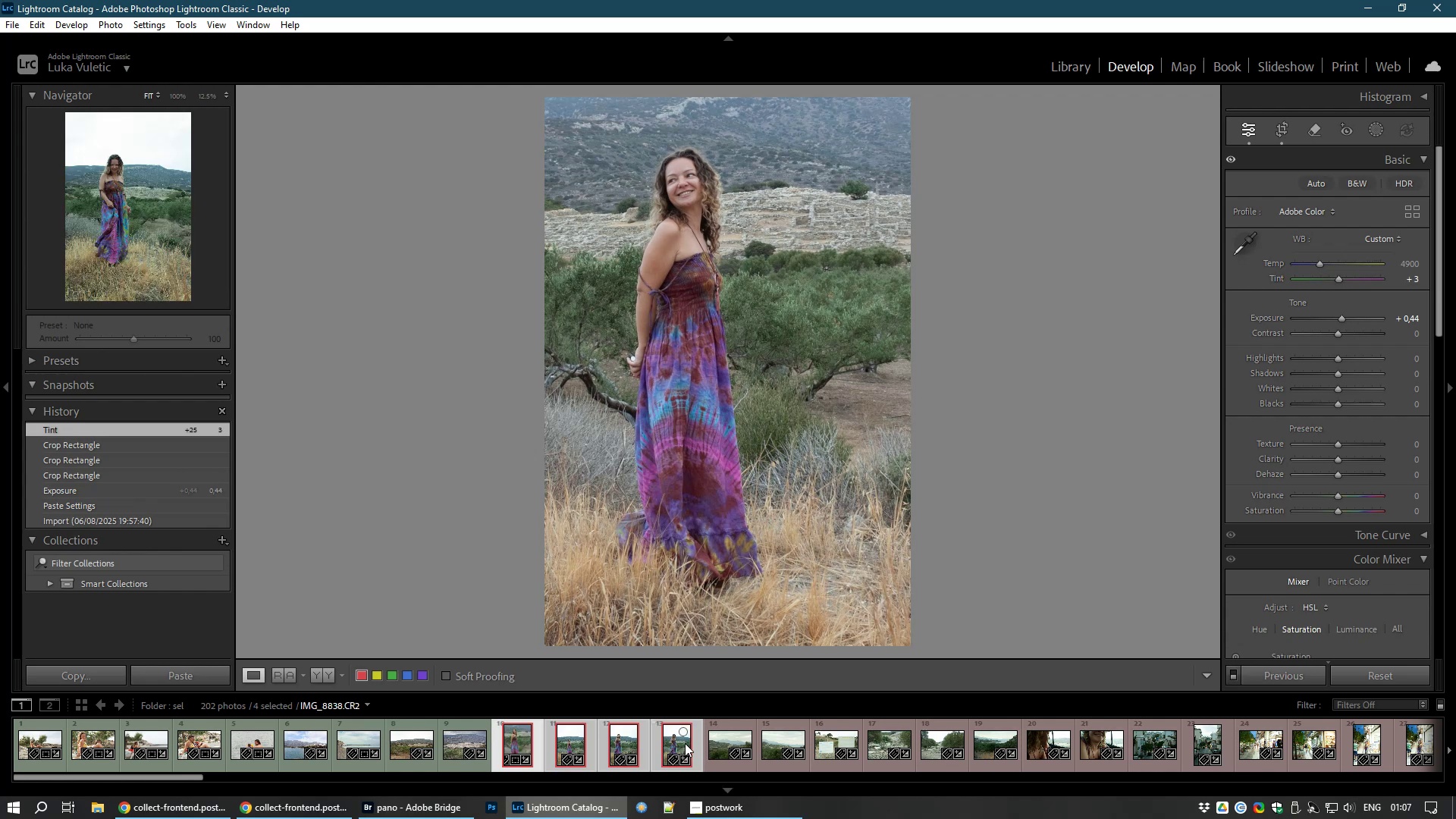 
key(Shift+ShiftLeft)
 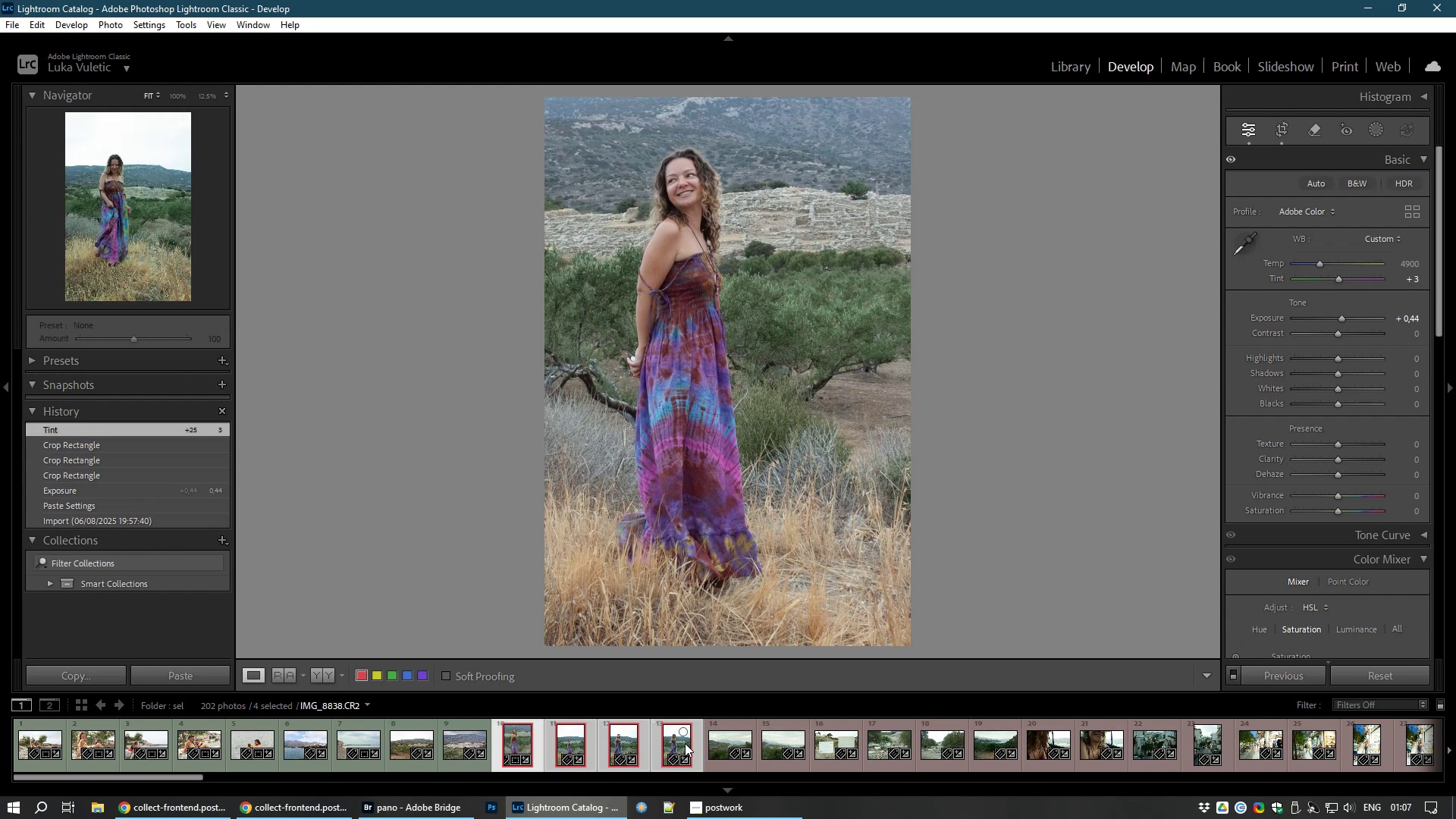 
key(Shift+ShiftLeft)
 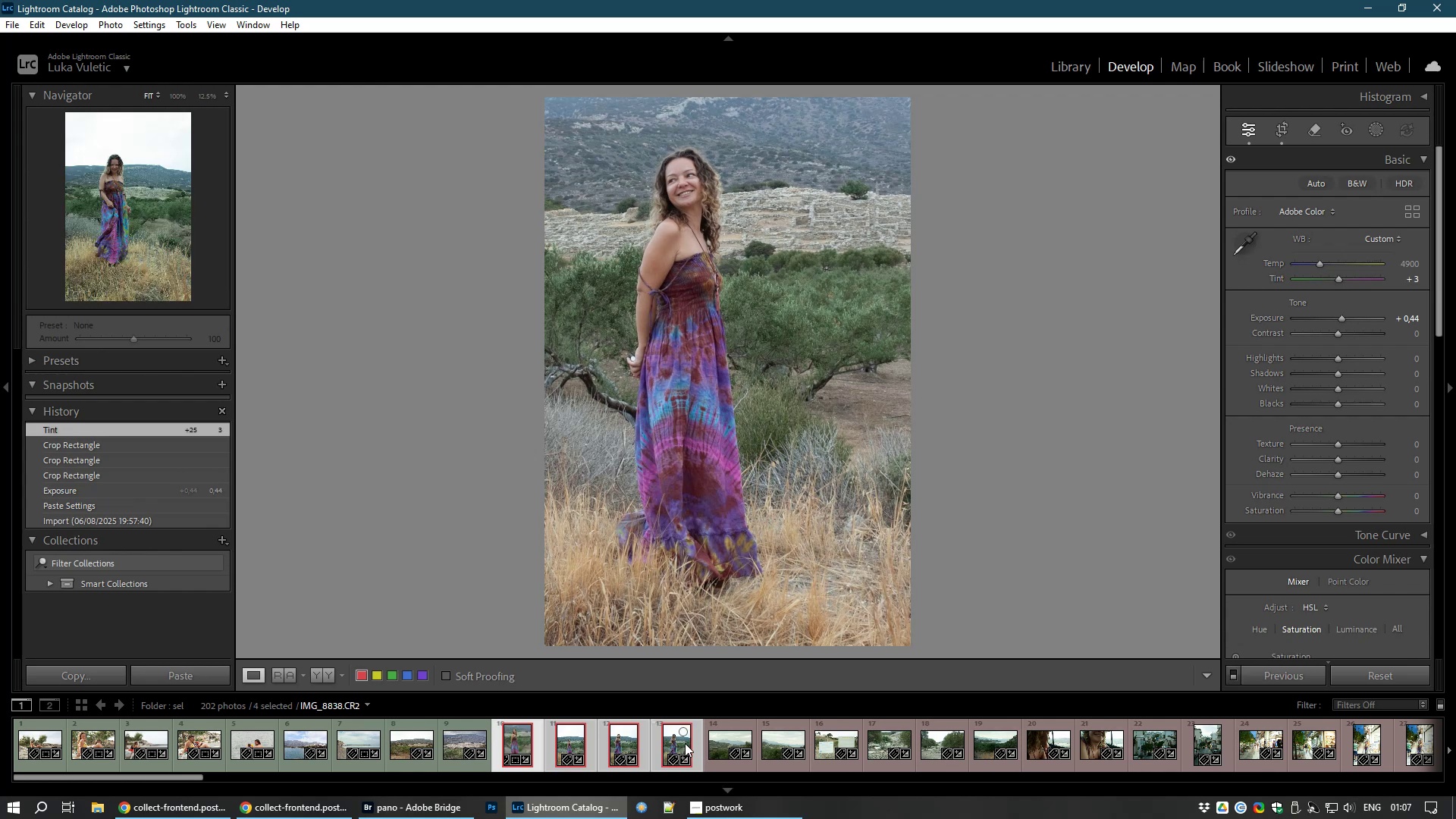 
key(Shift+ShiftLeft)
 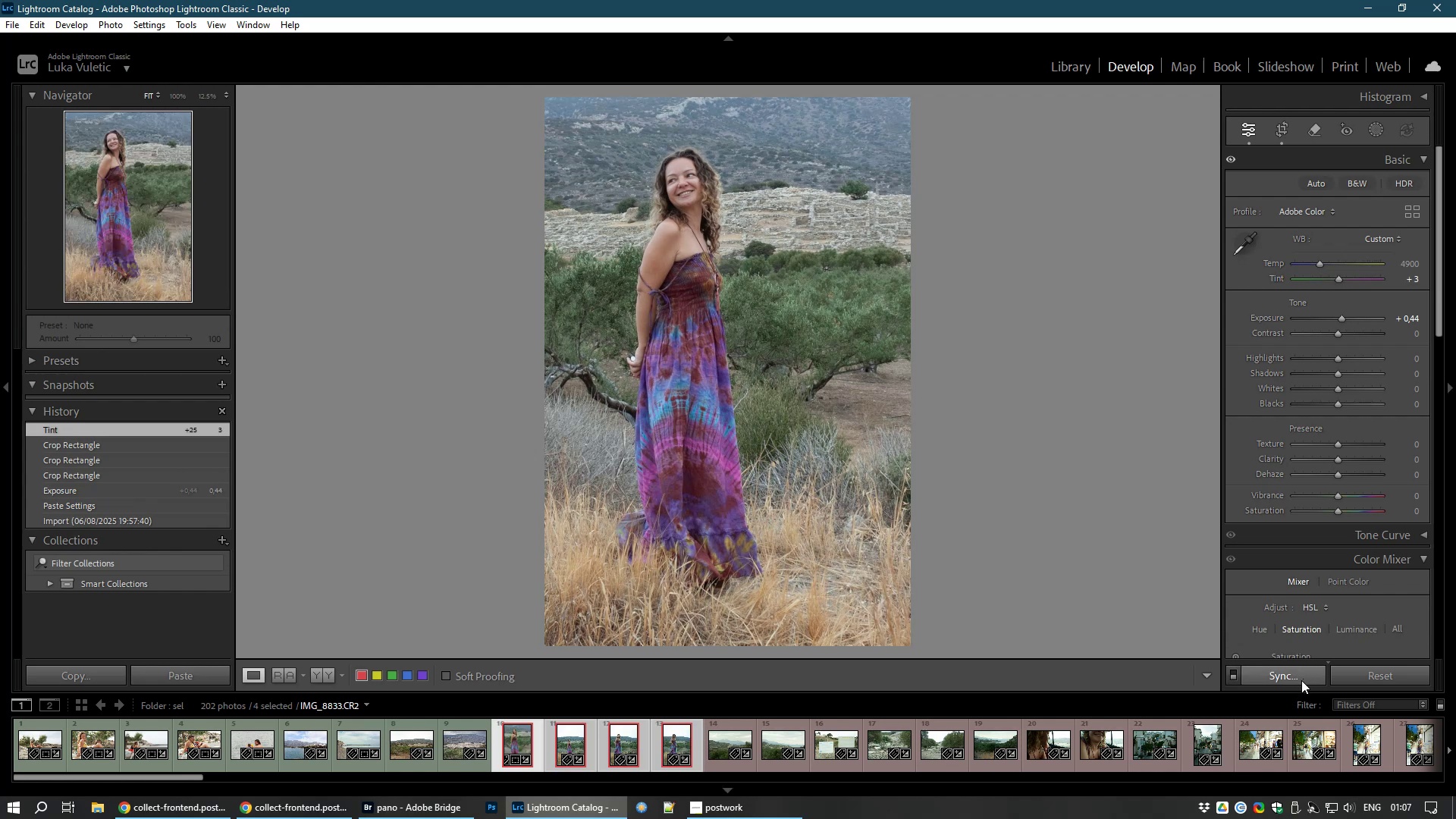 
left_click([1301, 680])
 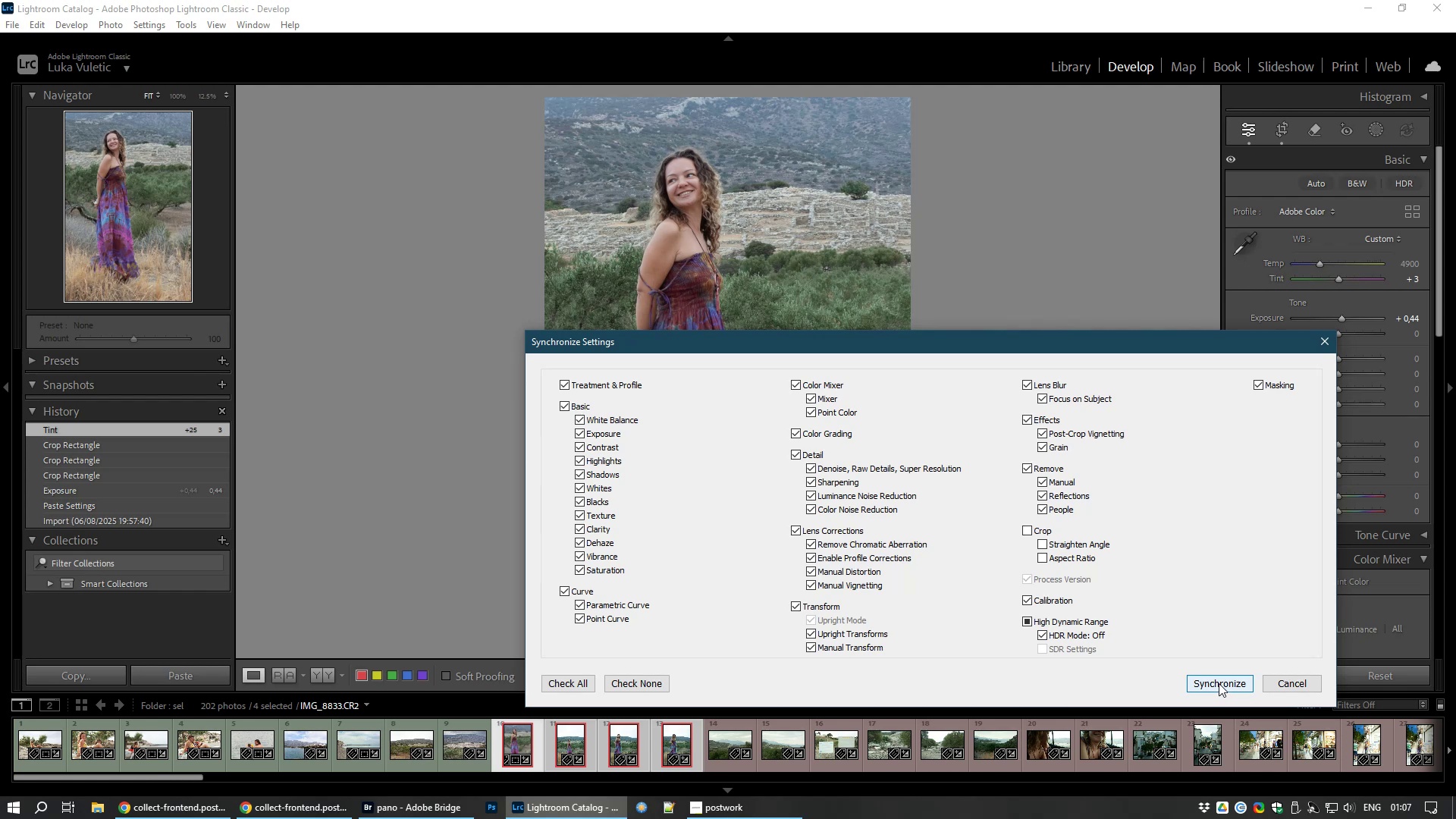 
left_click([1219, 683])
 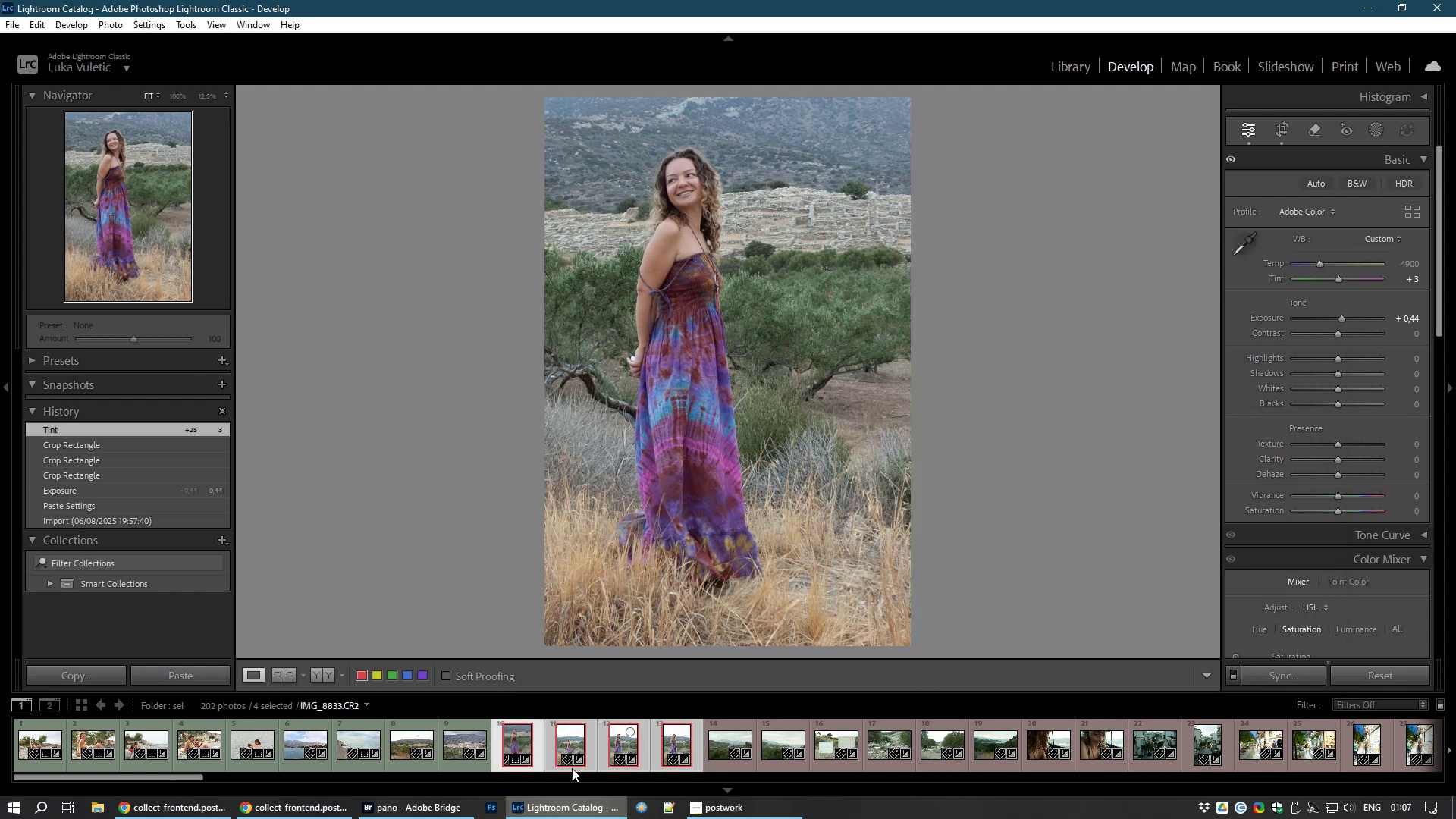 
left_click([514, 742])
 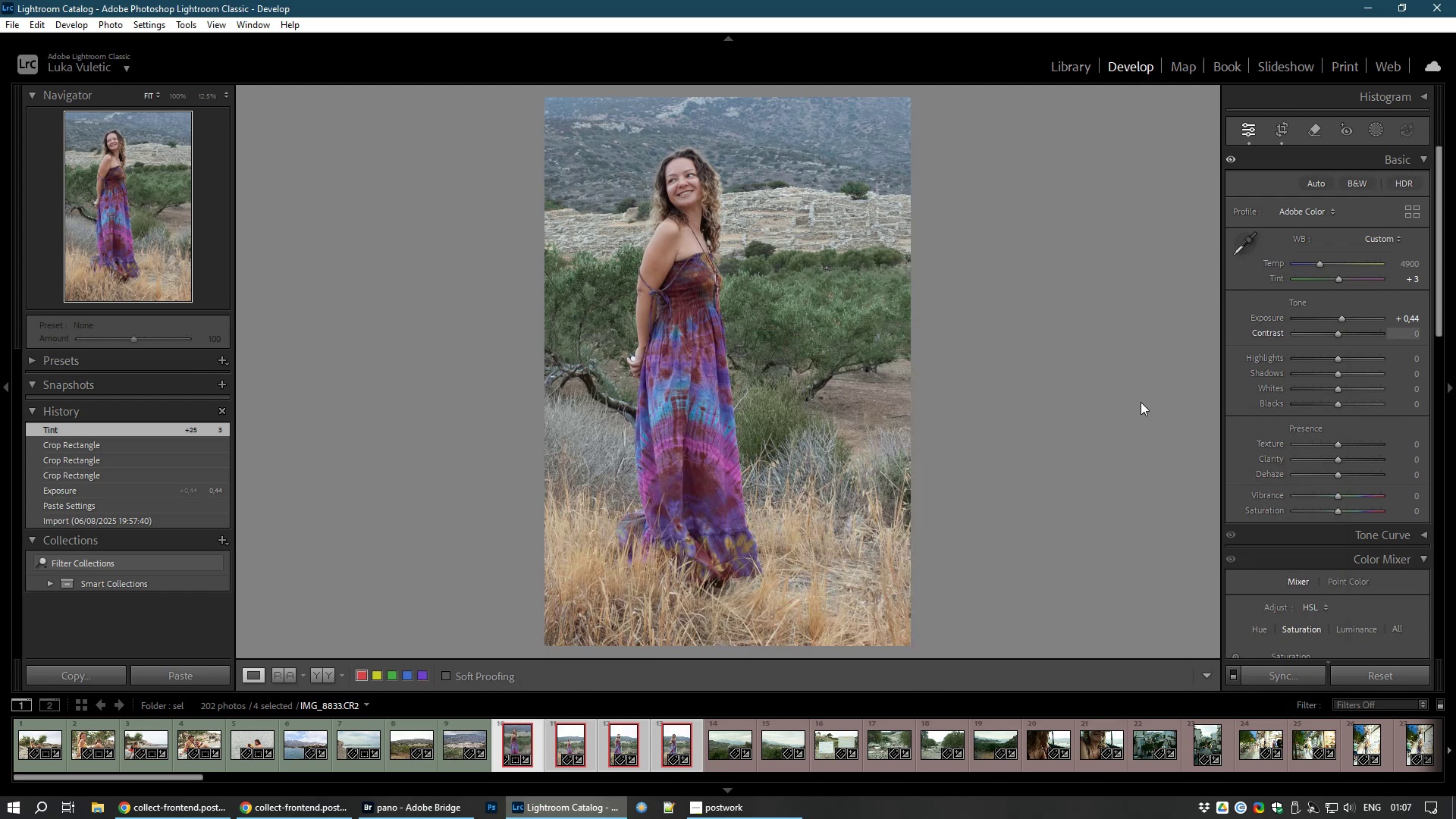 
key(Control+D)
 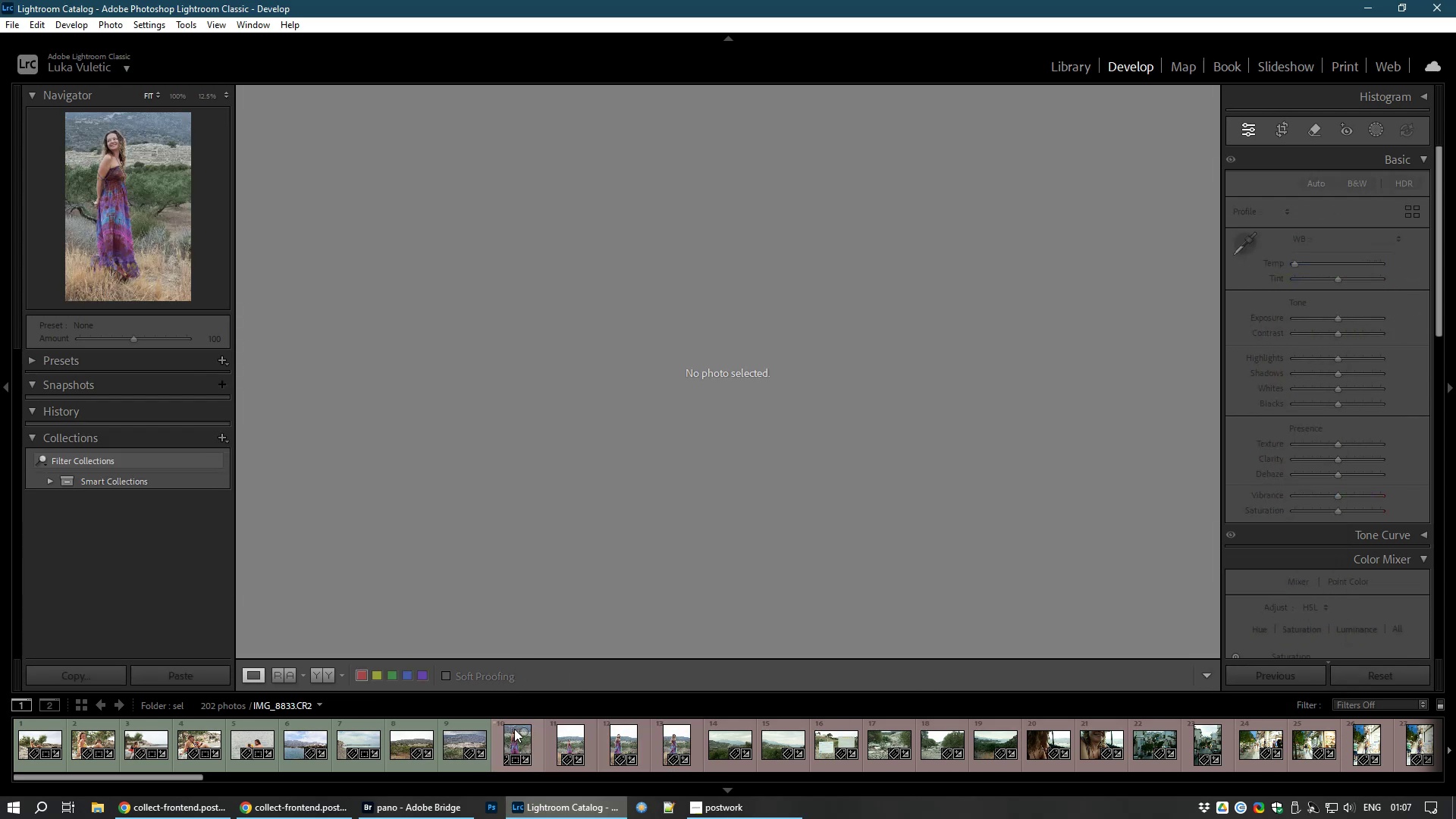 
left_click([507, 744])
 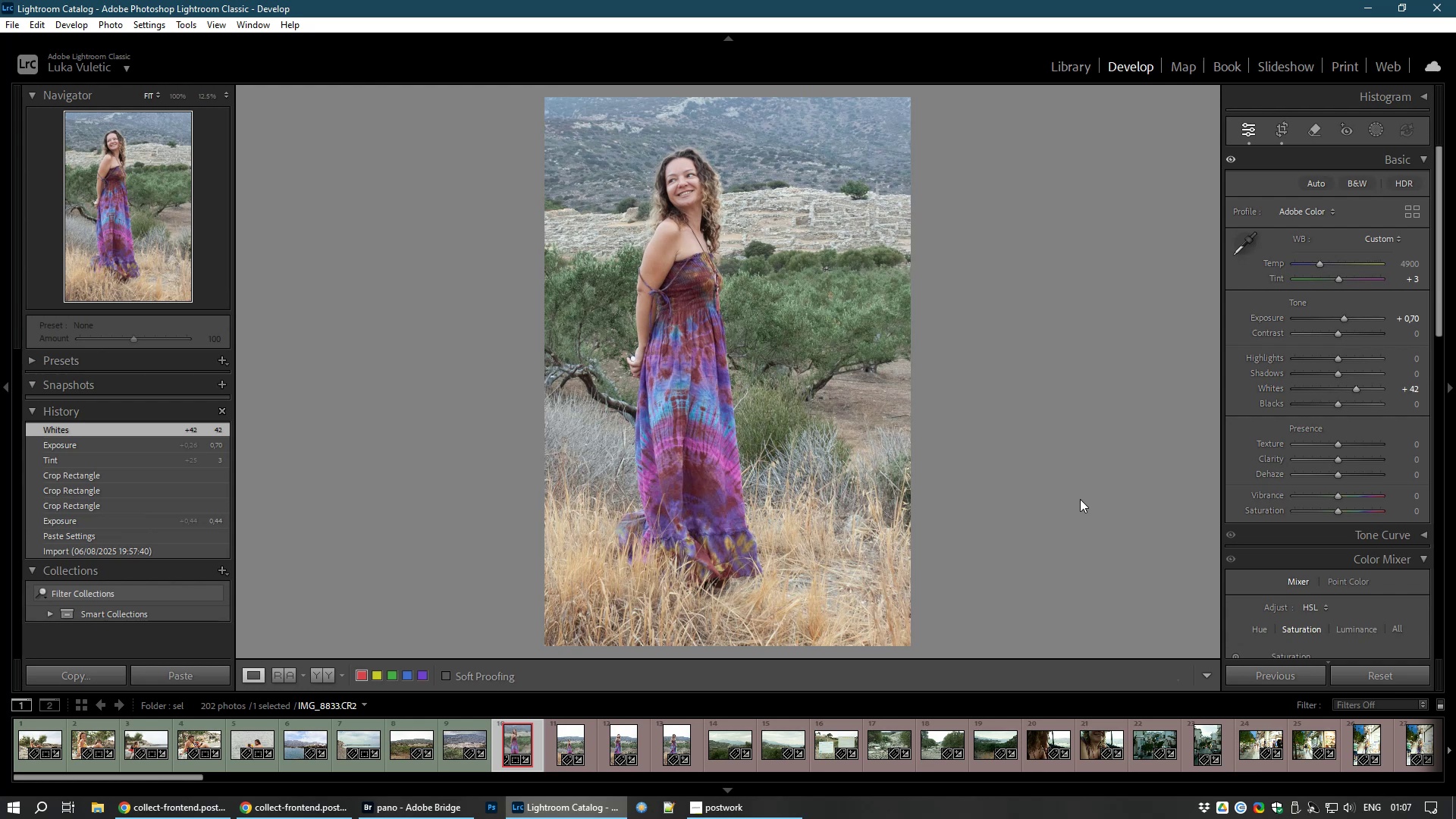 
wait(15.45)
 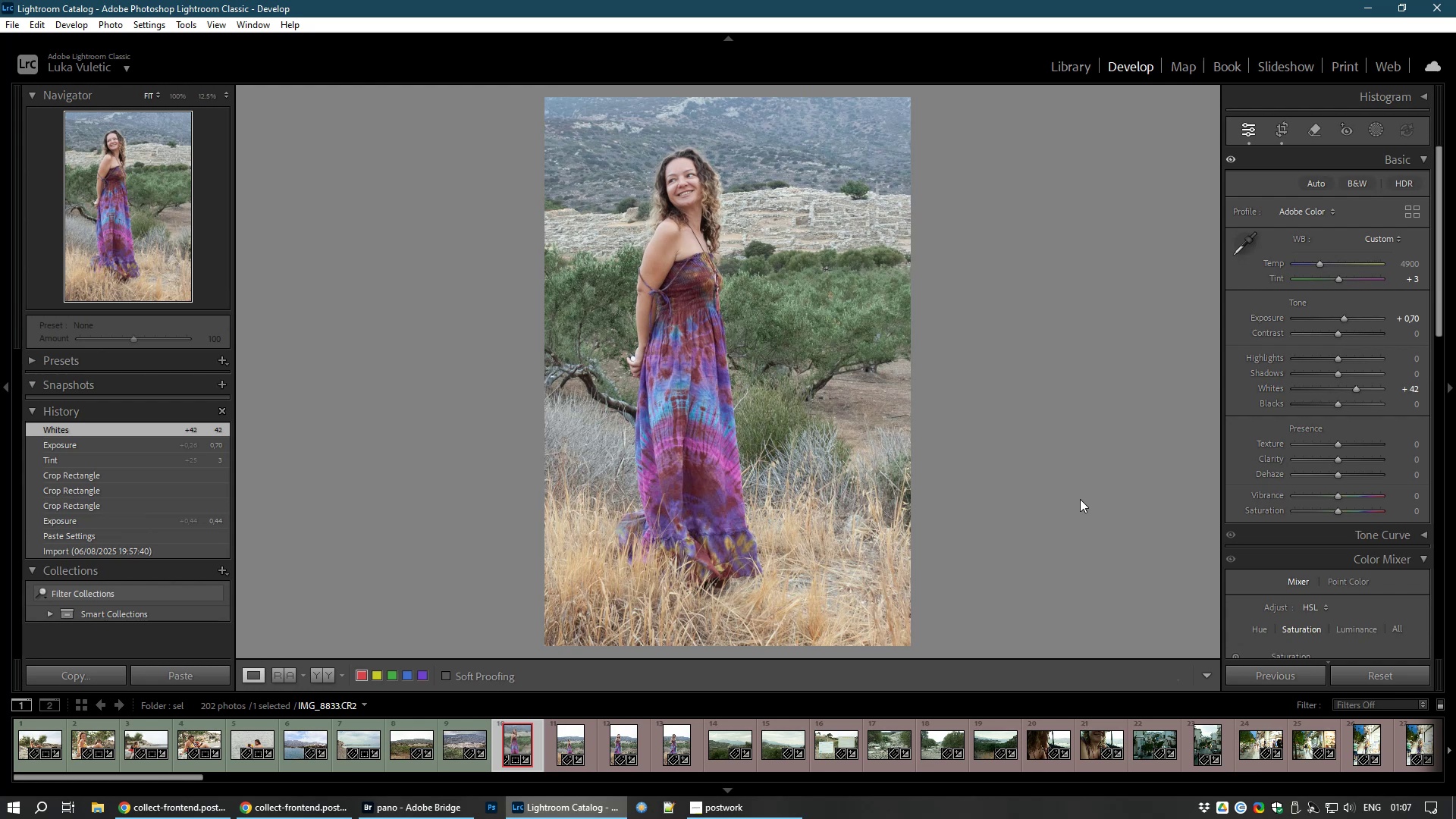 
left_click([571, 749])
 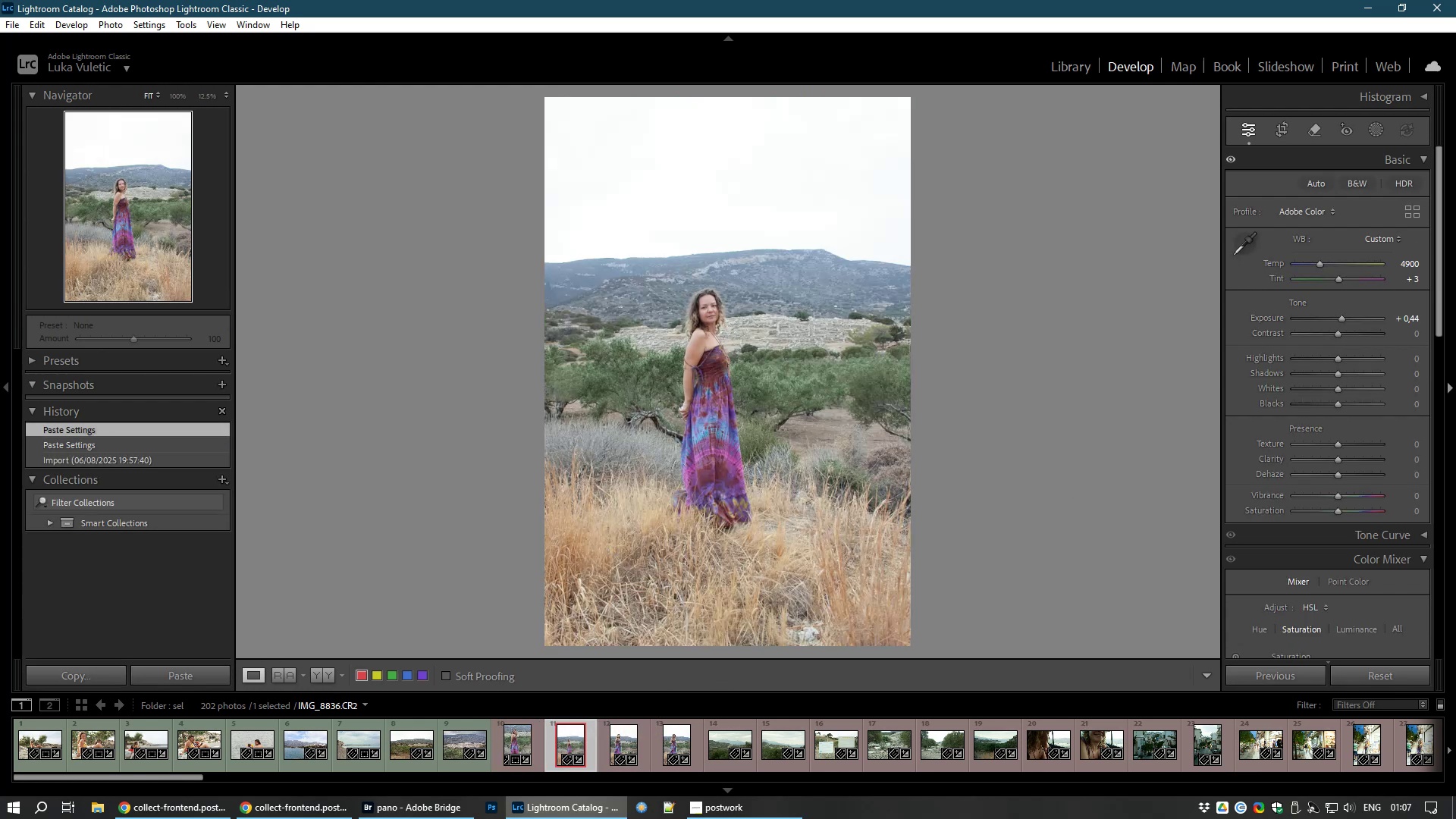 
left_click([1280, 125])
 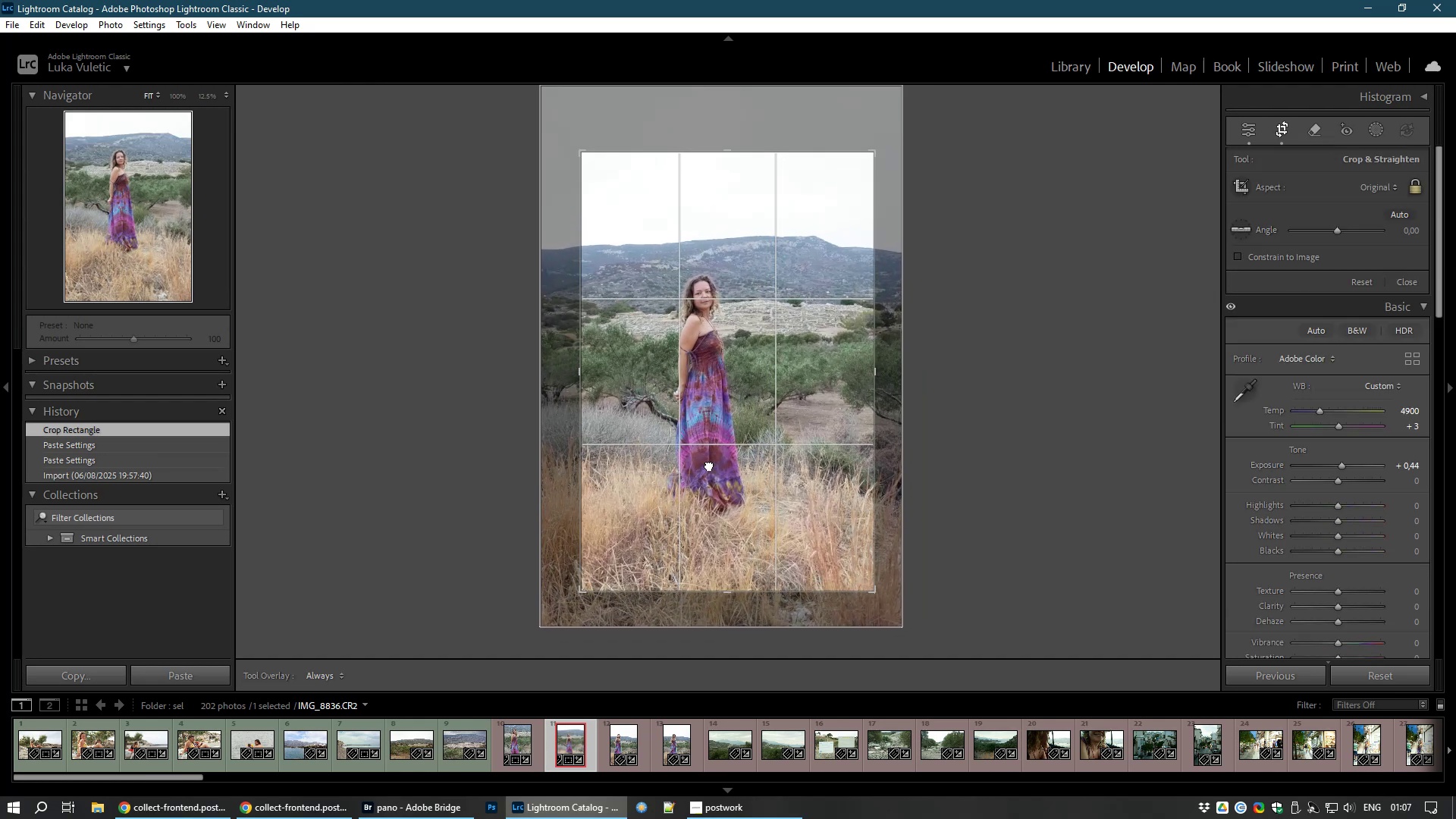 
wait(5.42)
 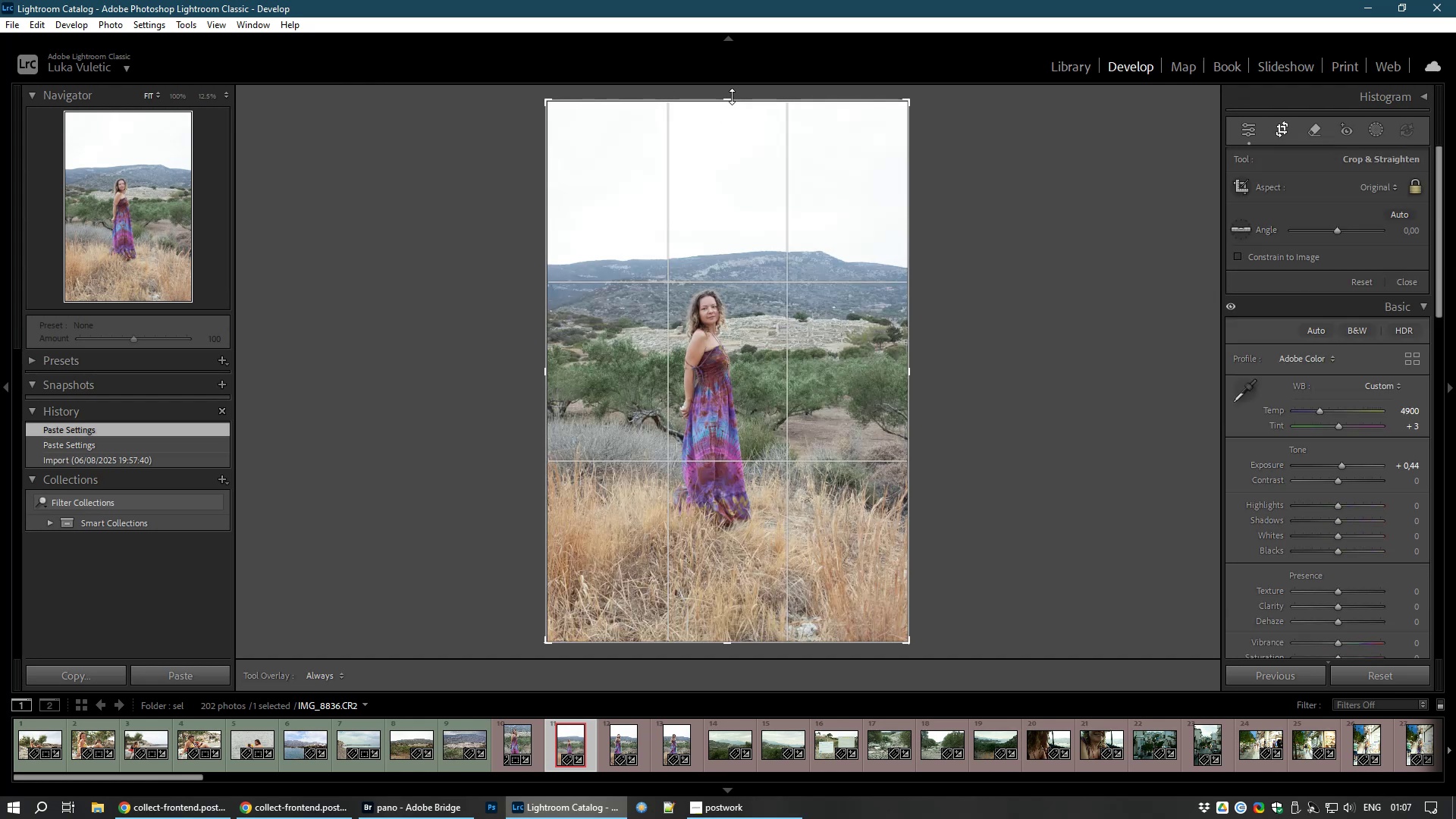 
left_click([711, 453])
 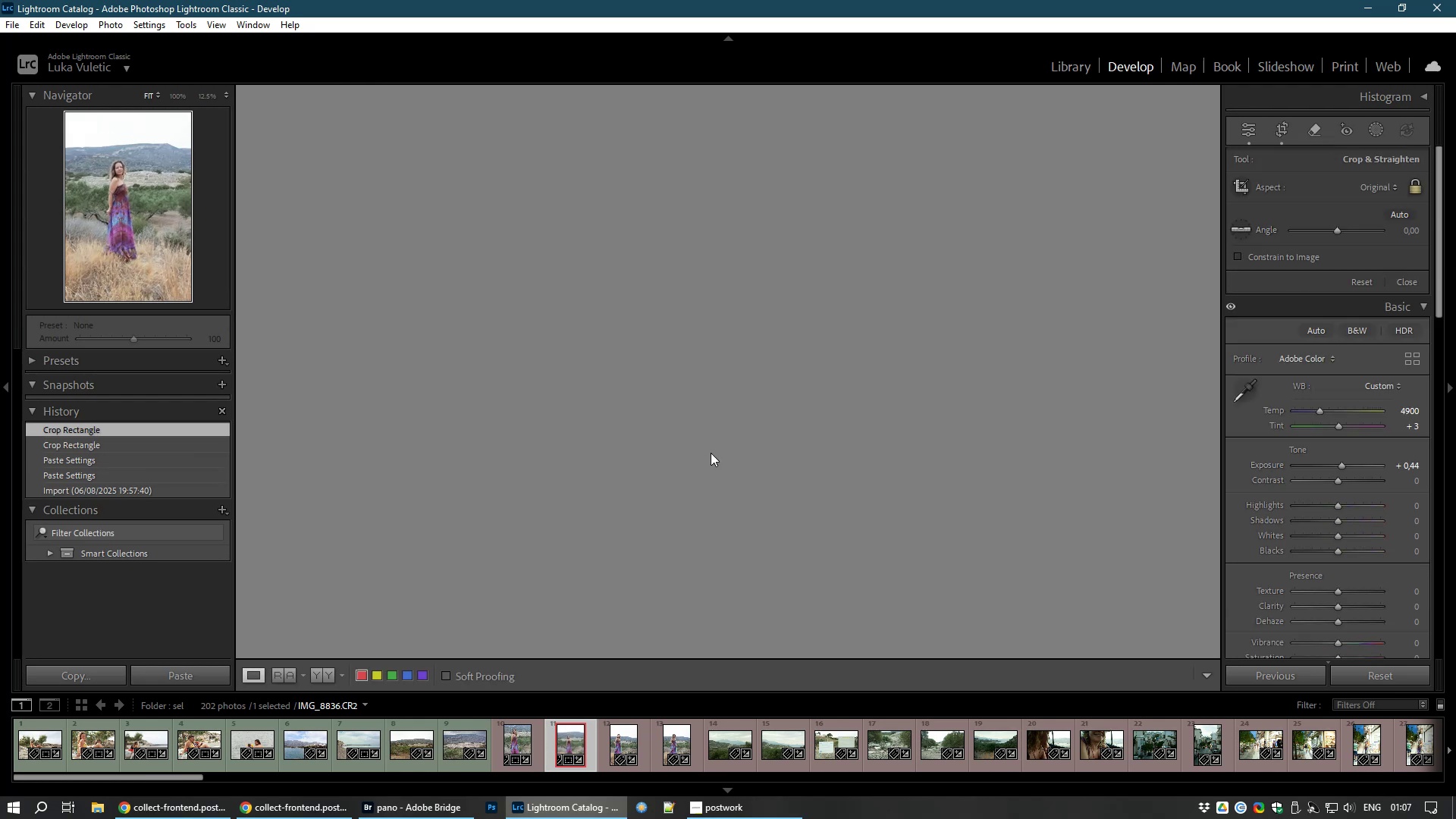 
left_click([711, 453])
 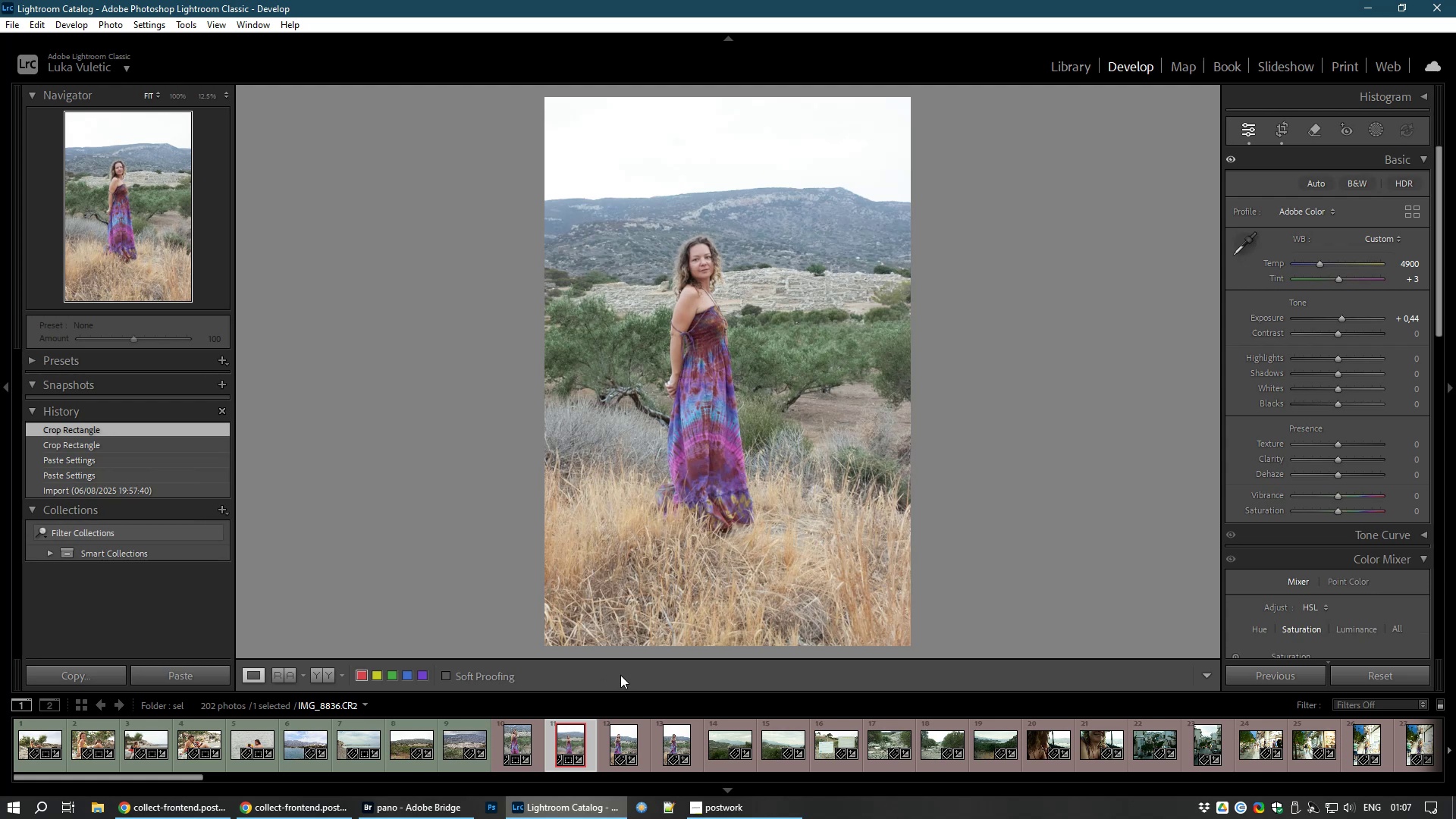 
wait(5.15)
 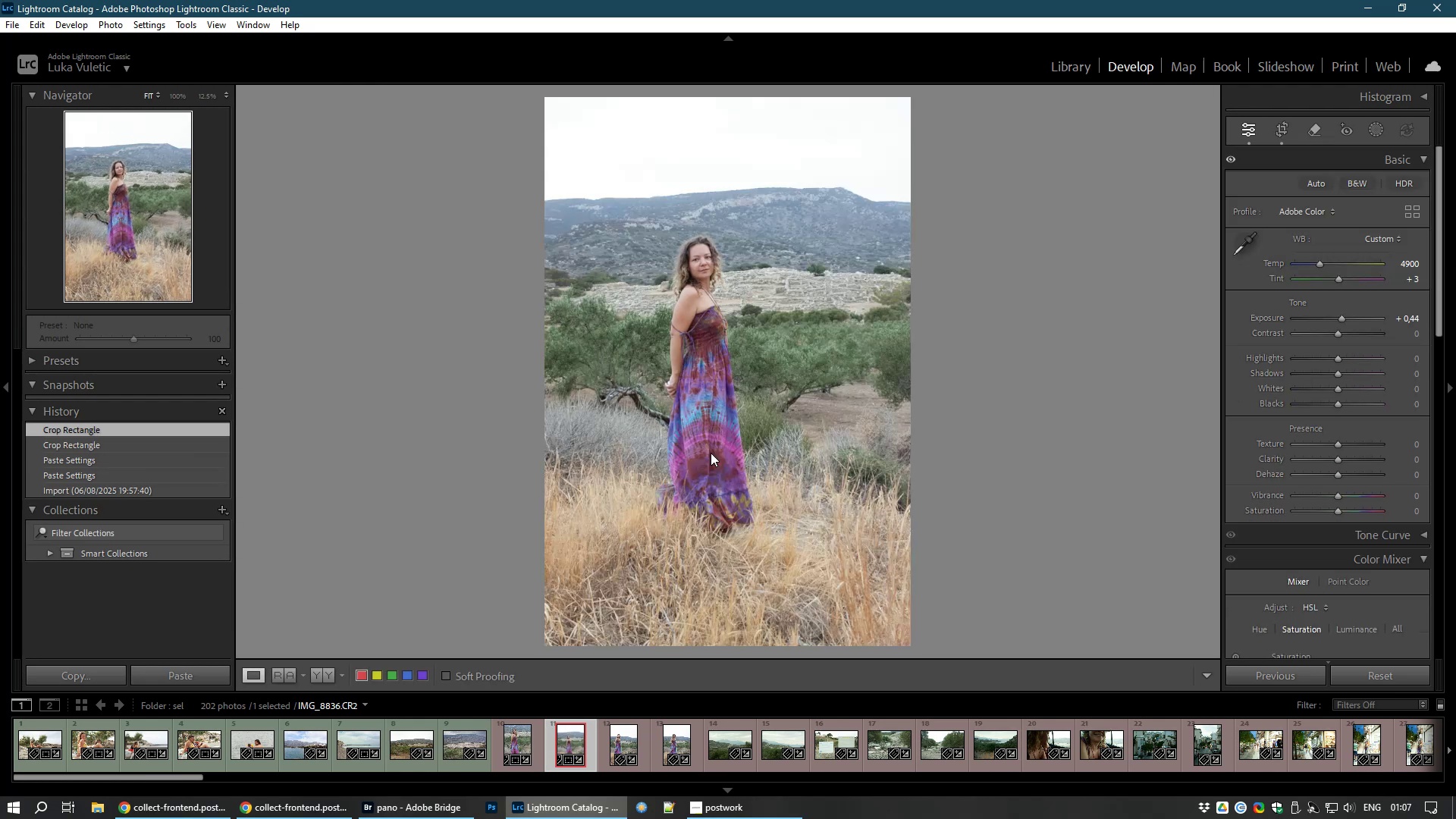 
left_click([619, 740])
 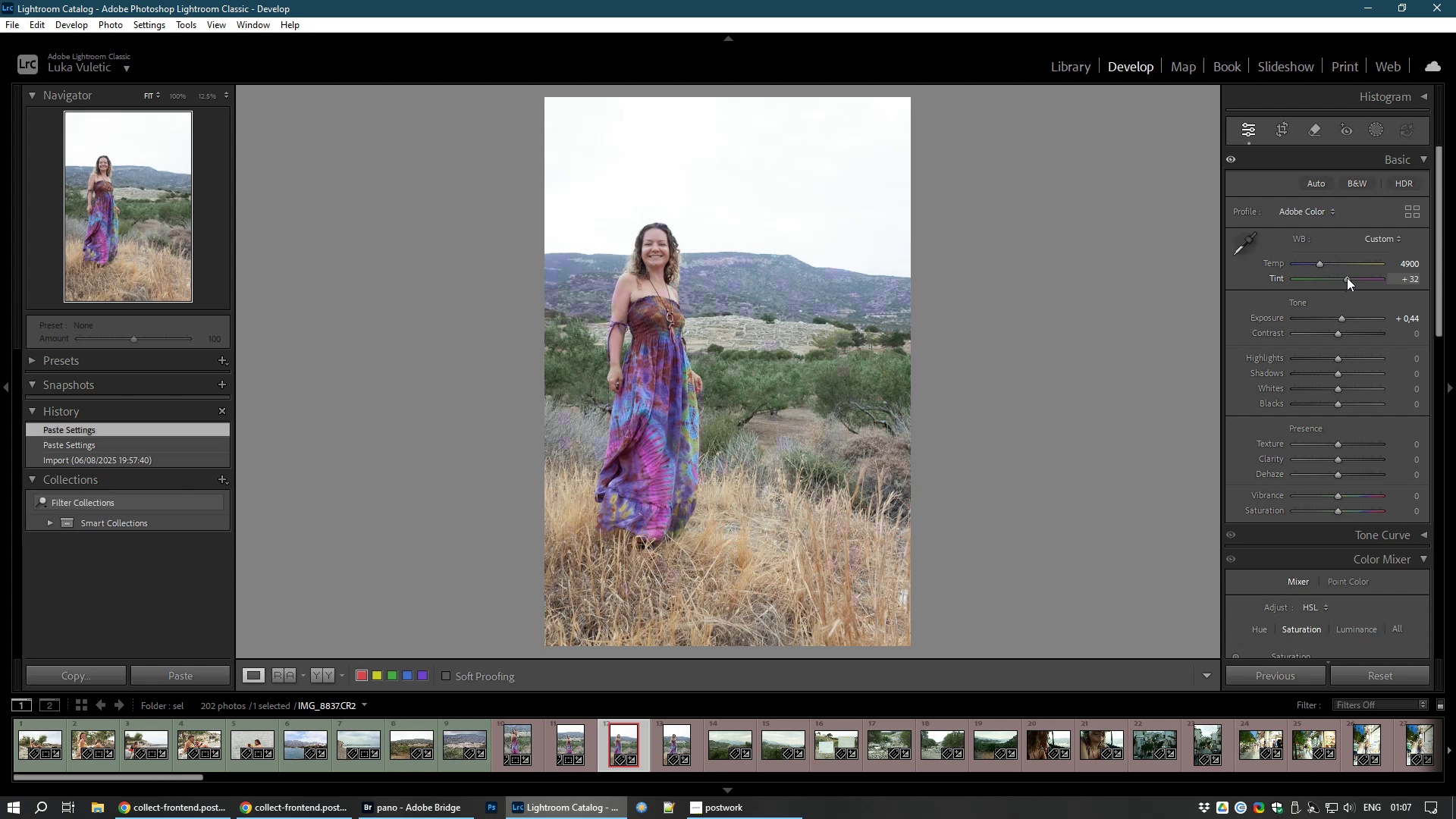 
wait(14.32)
 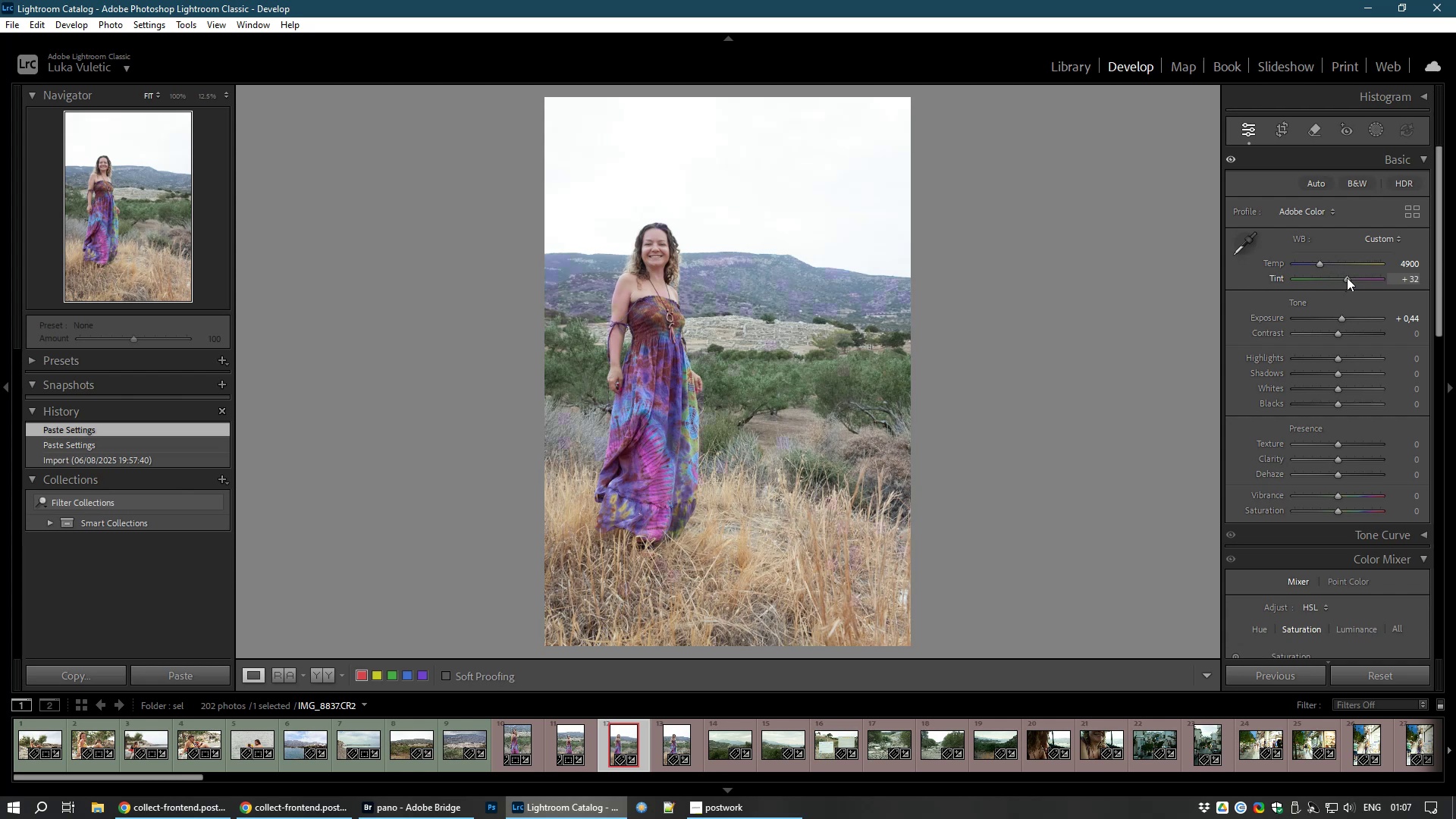 
left_click([670, 752])
 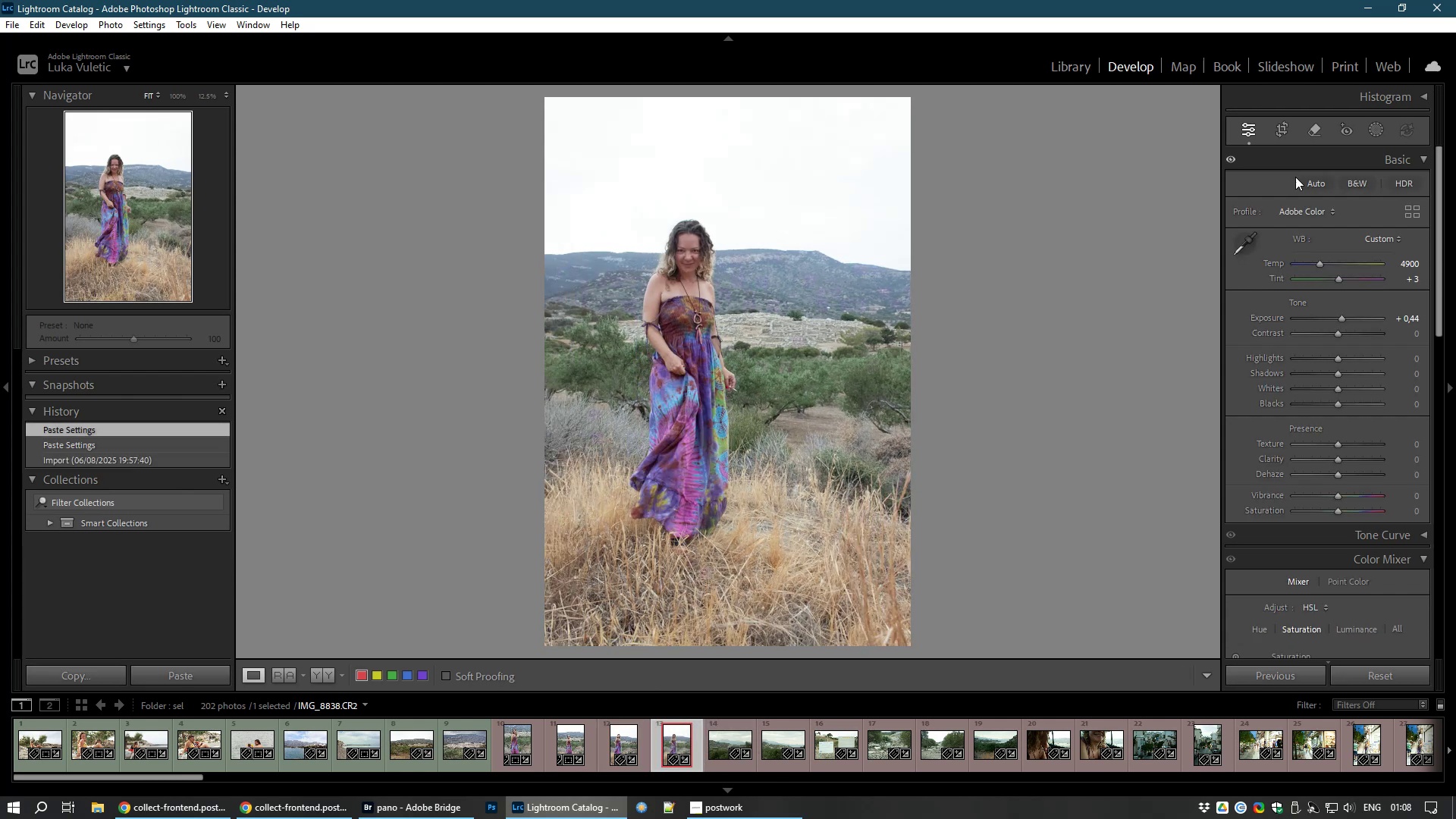 
left_click([1282, 129])
 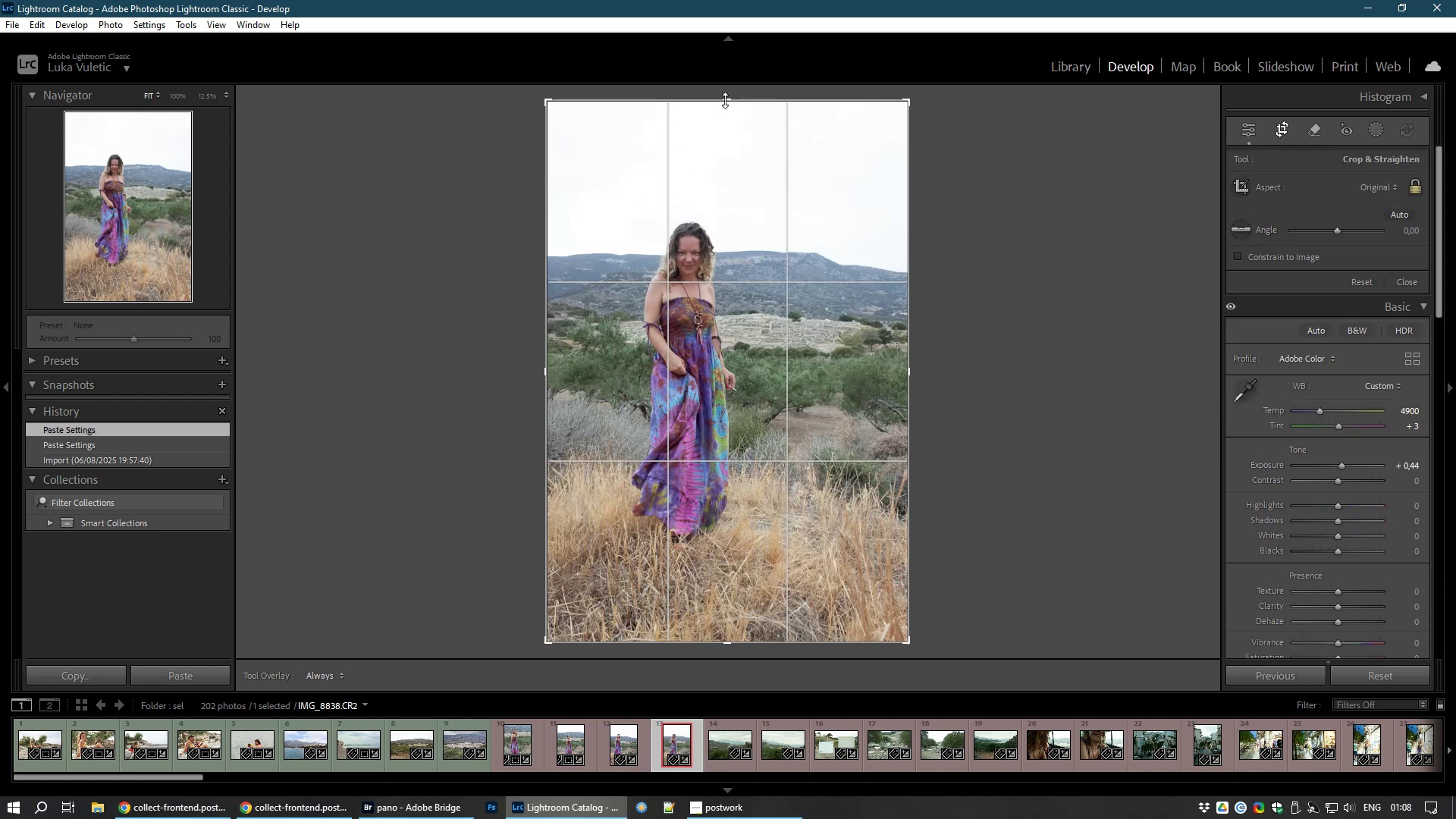 
left_click_drag(start_coordinate=[732, 99], to_coordinate=[715, 154])
 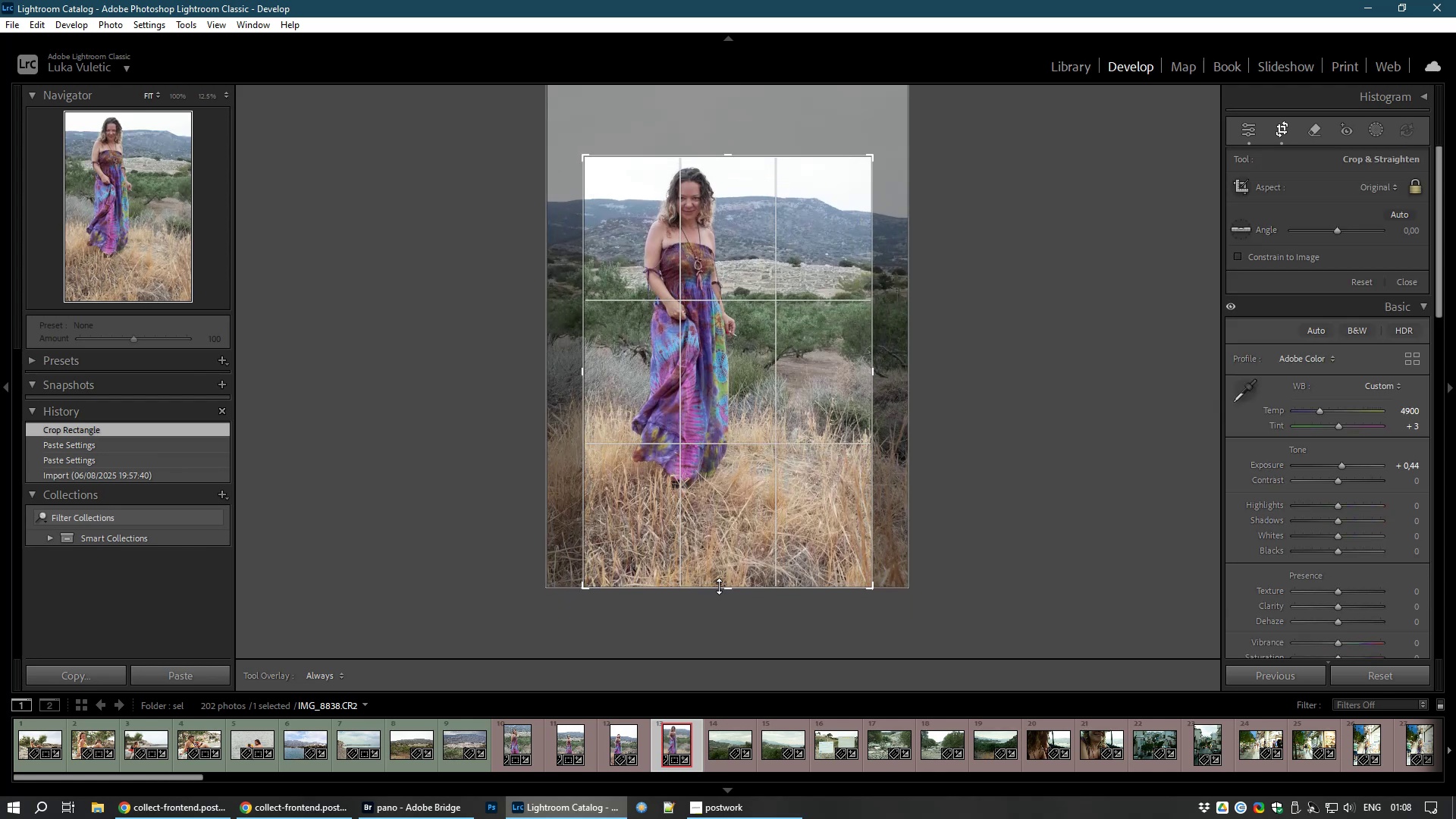 
left_click_drag(start_coordinate=[720, 586], to_coordinate=[714, 544])
 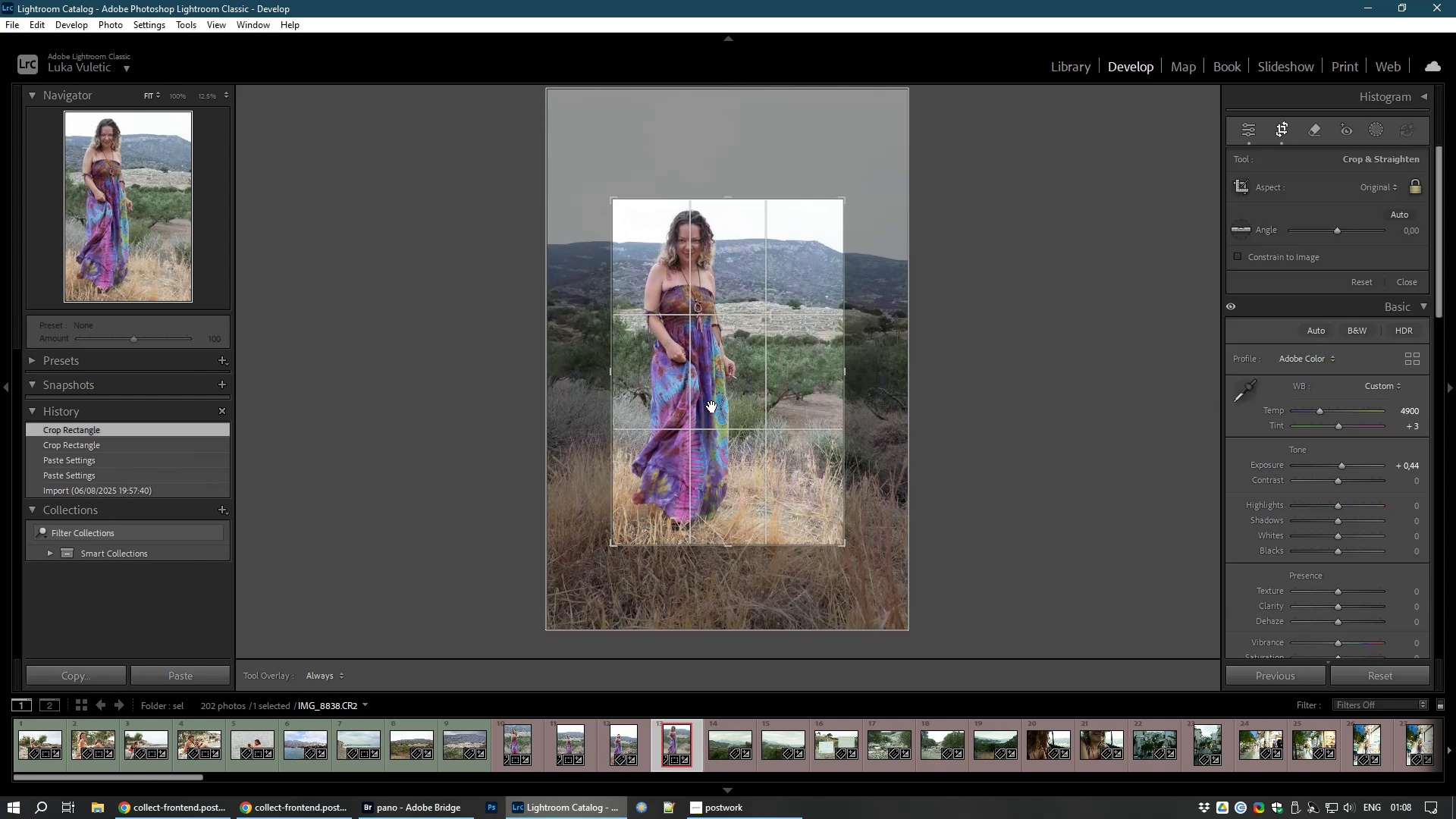 
left_click_drag(start_coordinate=[713, 403], to_coordinate=[742, 408])
 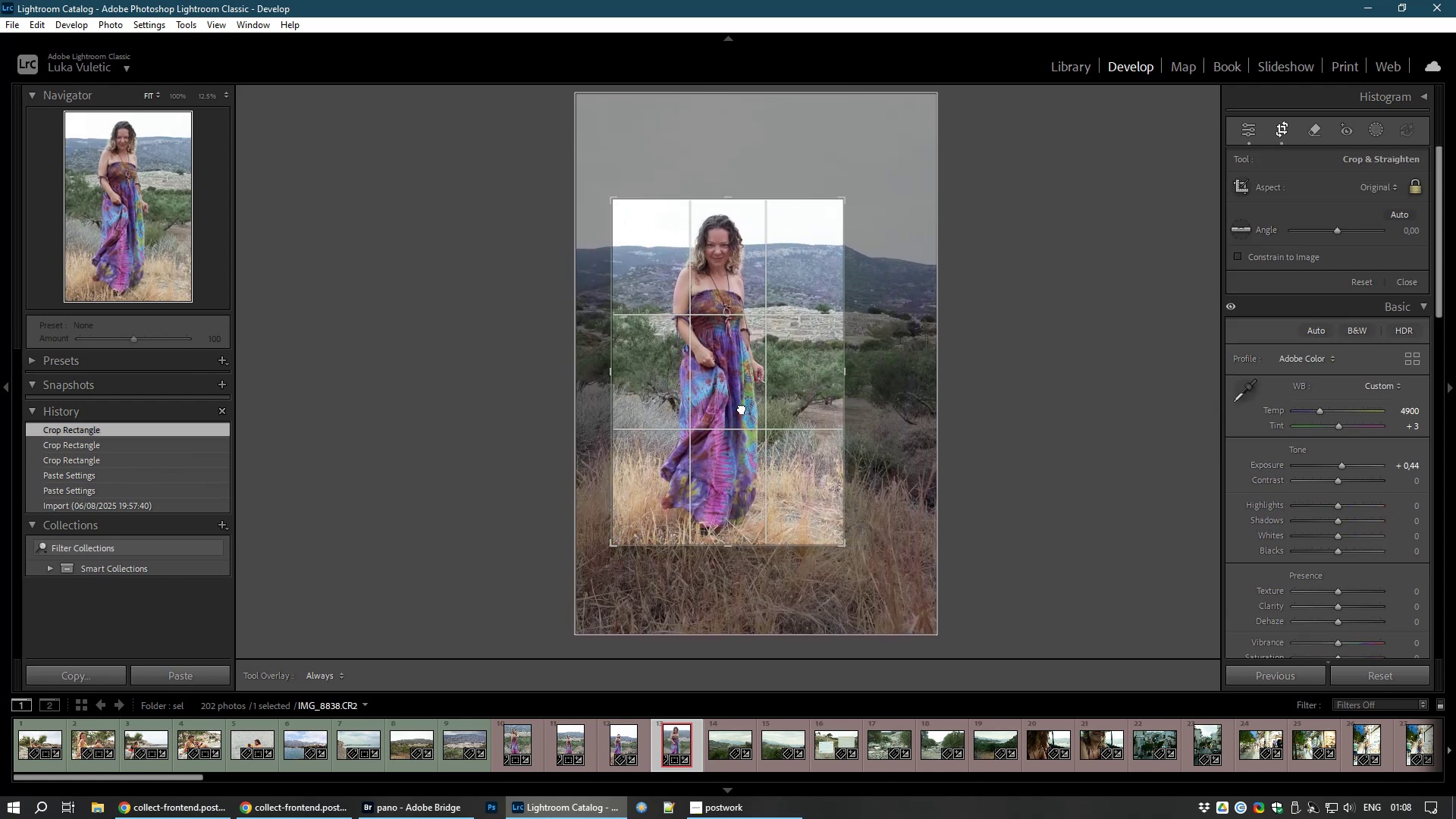 
left_click([742, 408])
 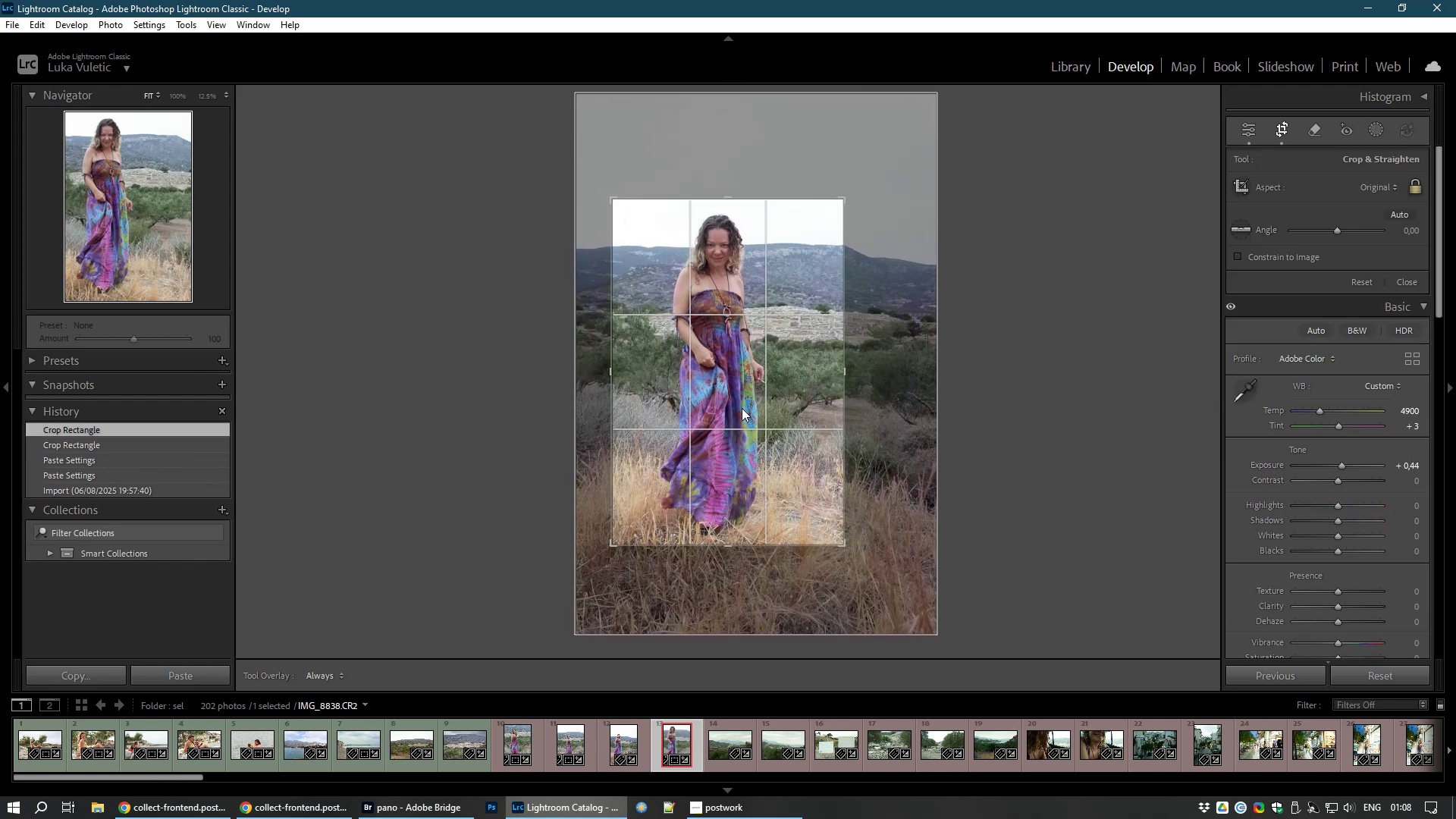 
right_click([742, 408])
 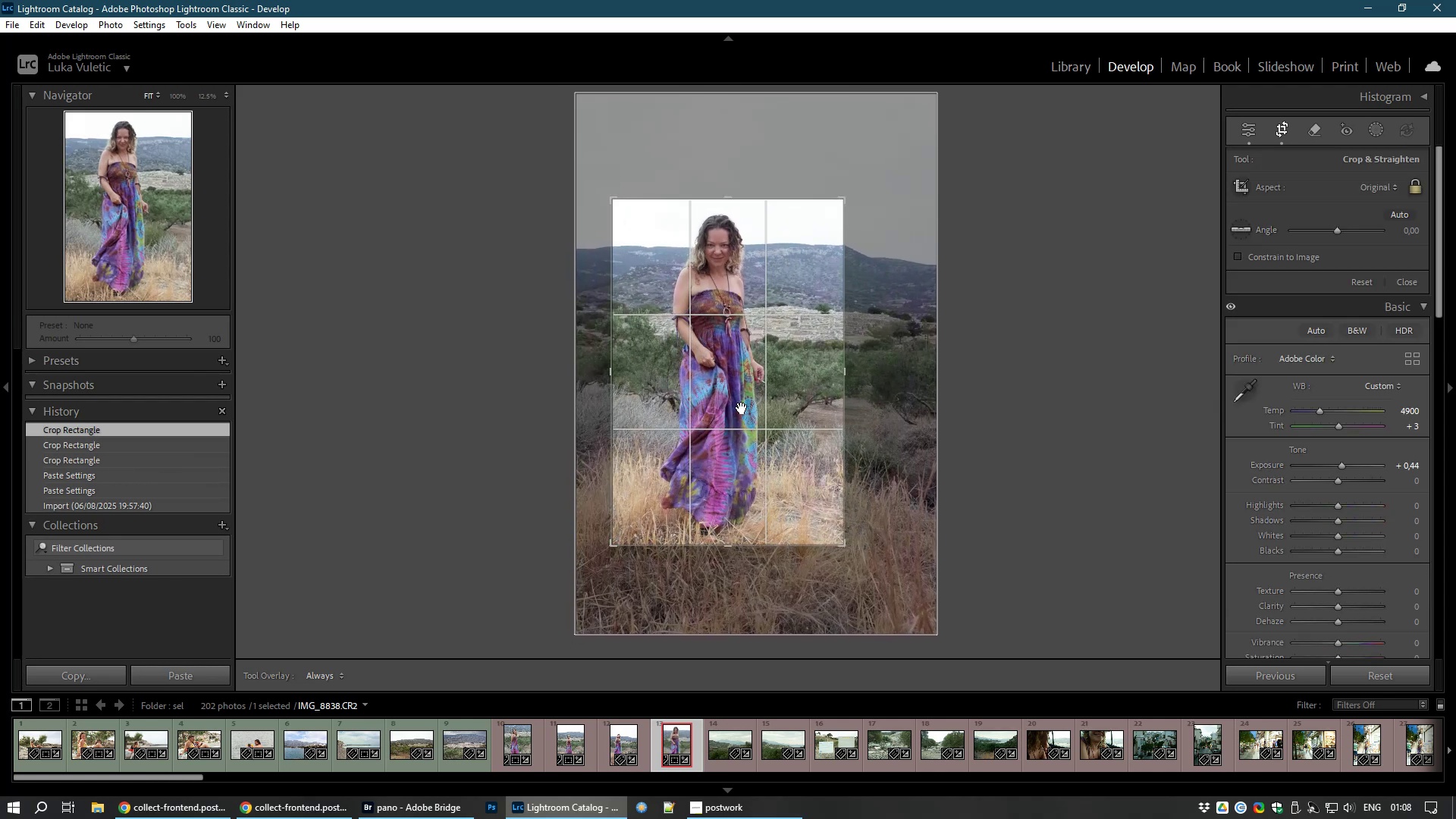 
double_click([742, 408])
 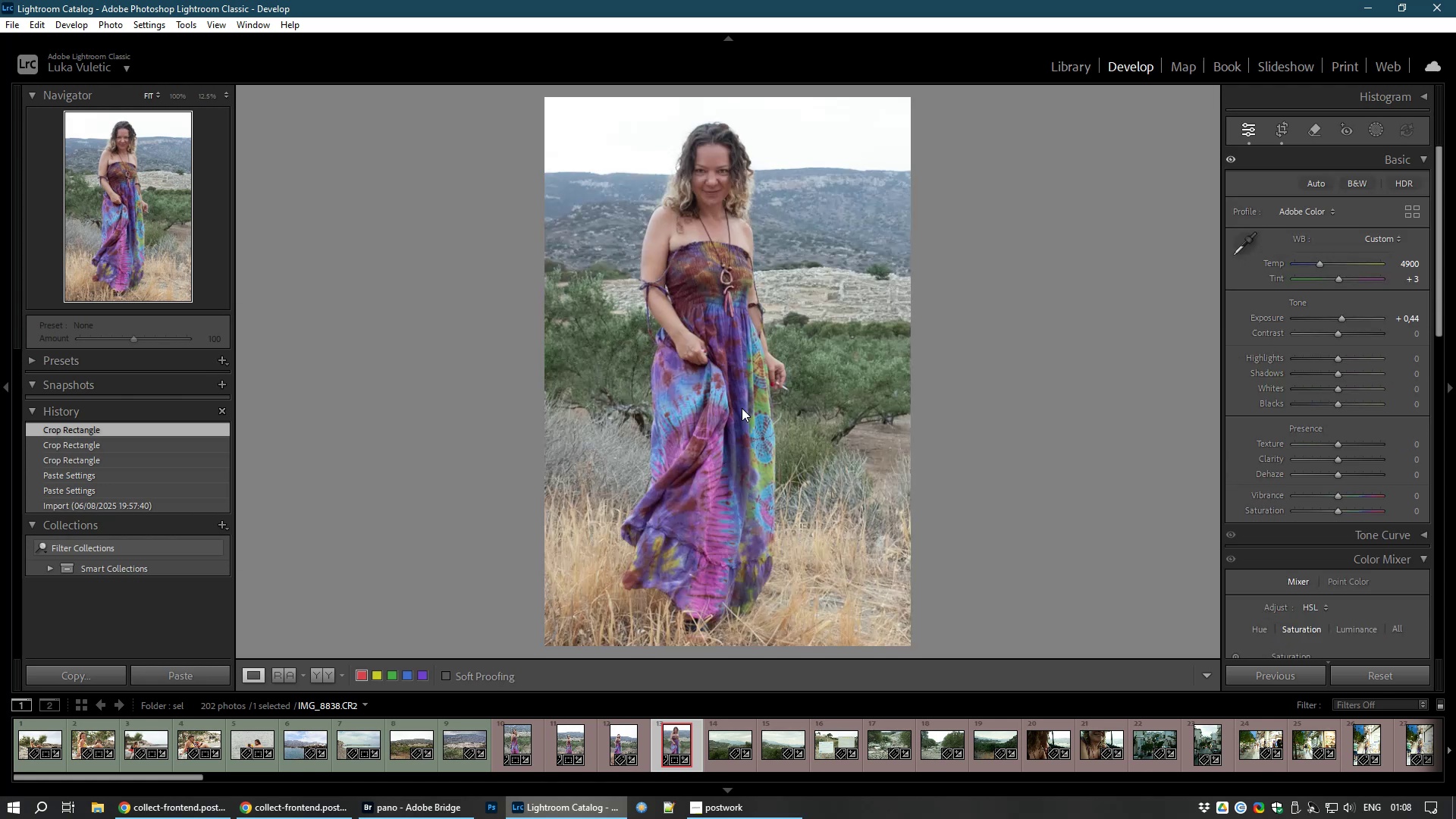 
wait(9.2)
 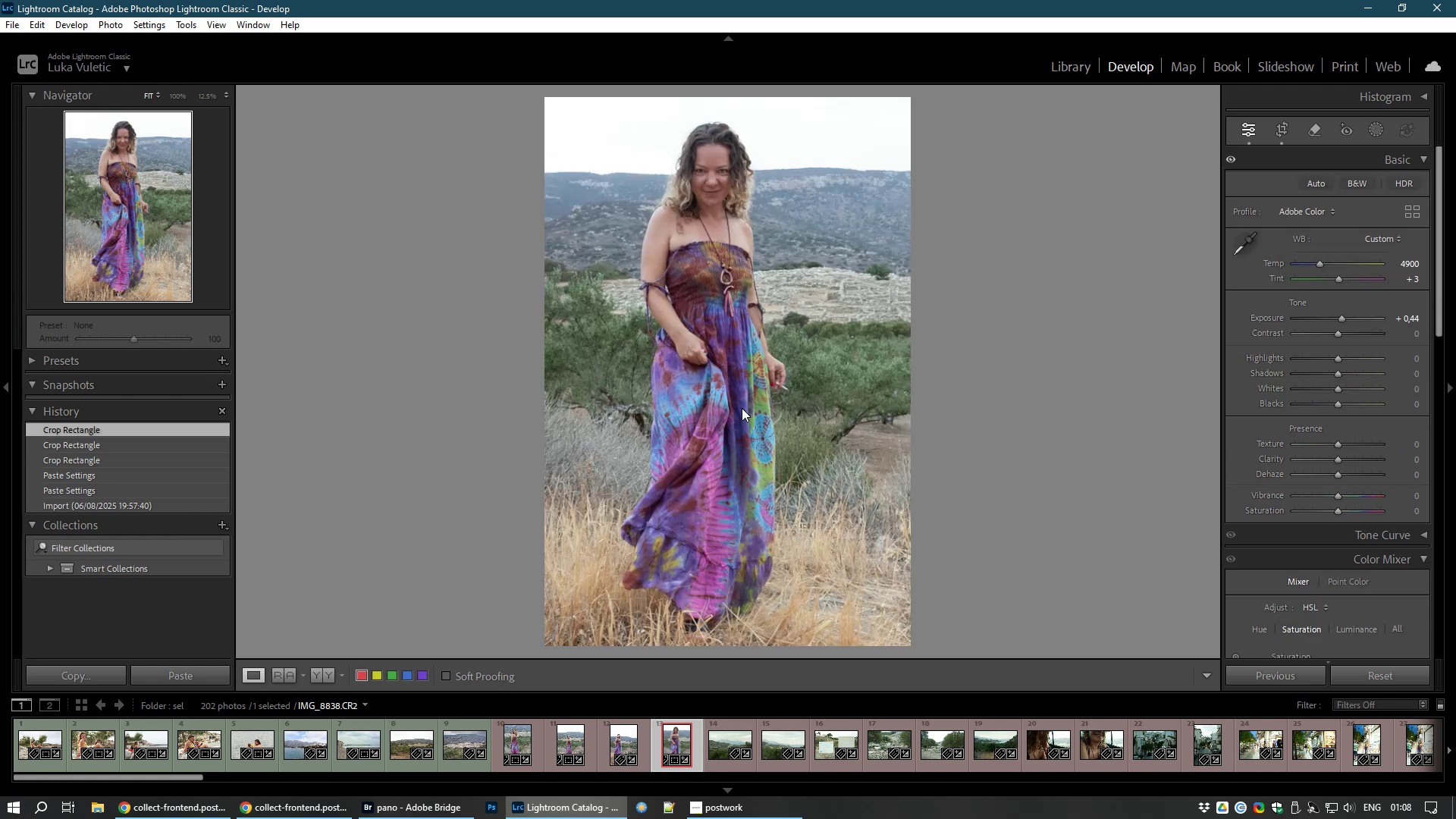 
left_click([514, 745])
 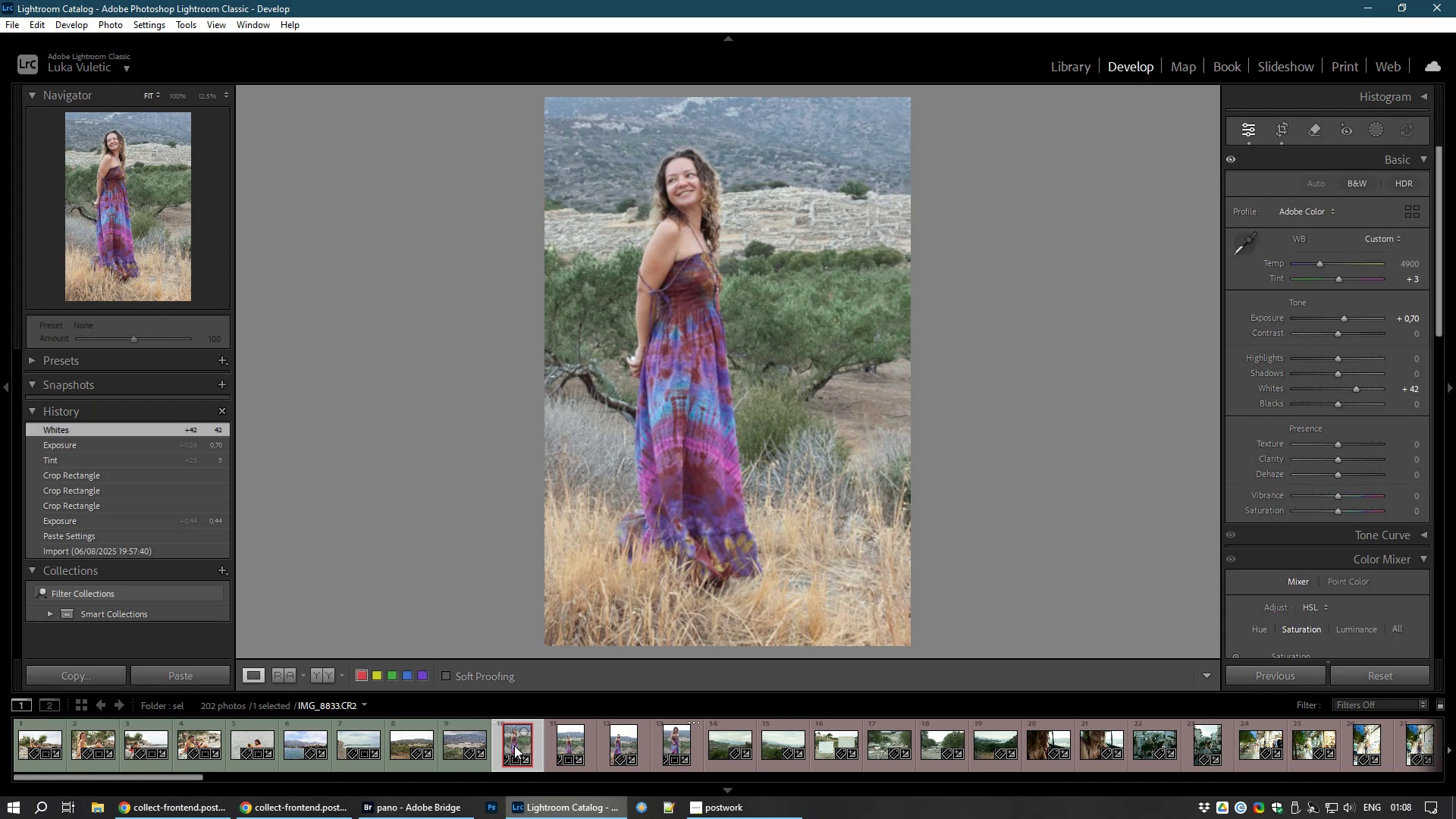 
type(88)
 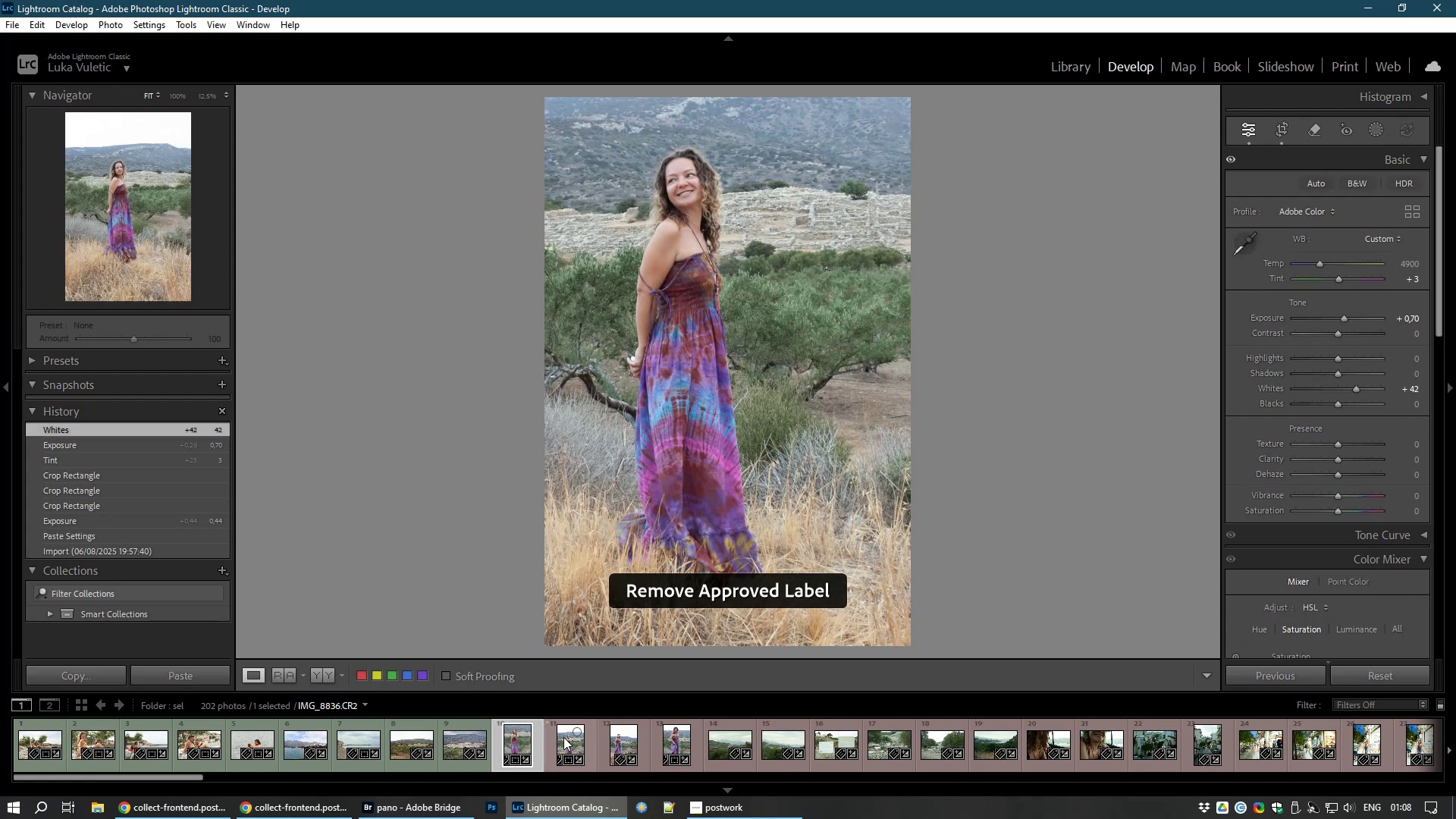 
left_click([563, 737])
 